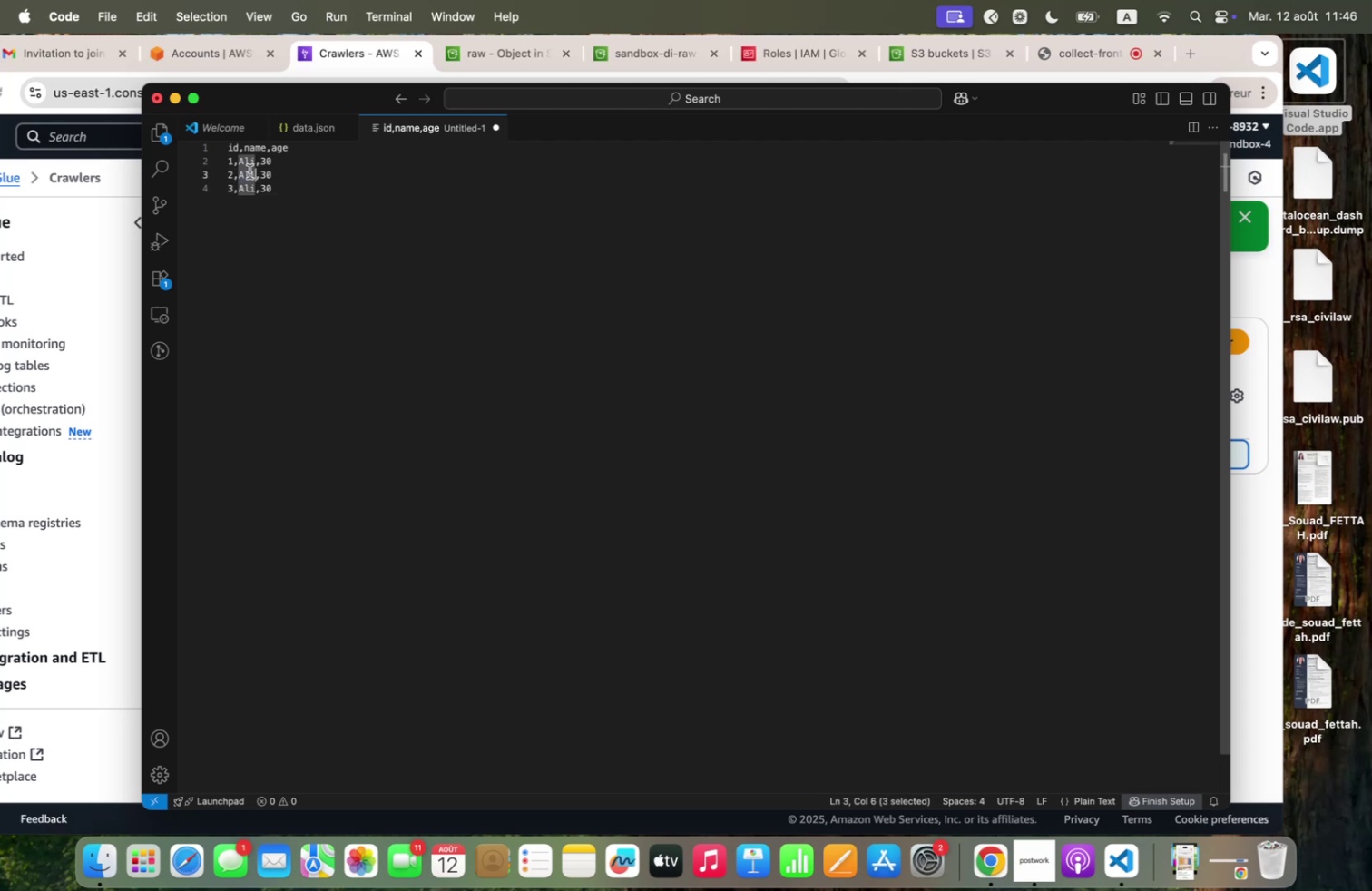 
type(Sqrq)
 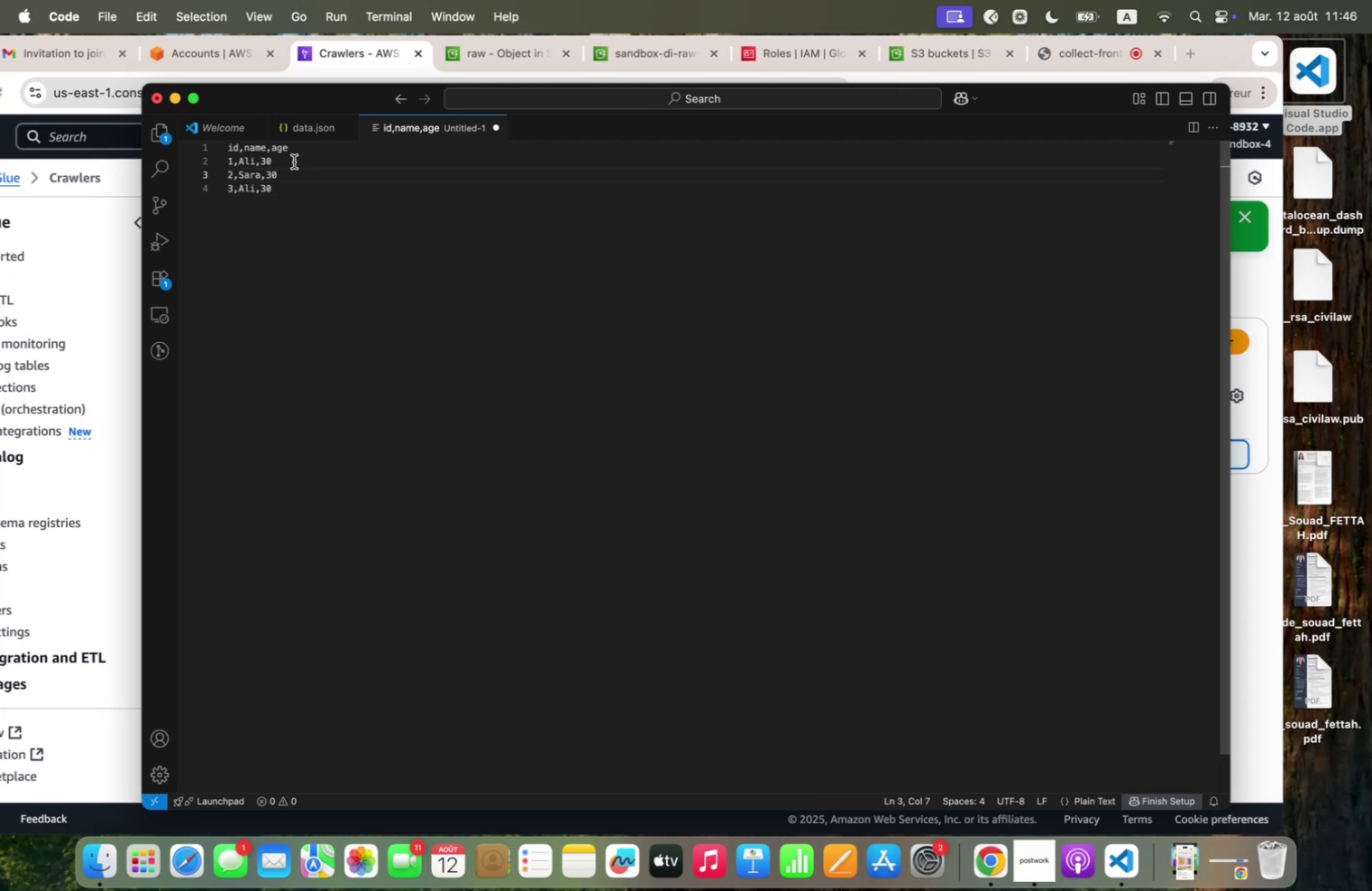 
left_click([292, 169])
 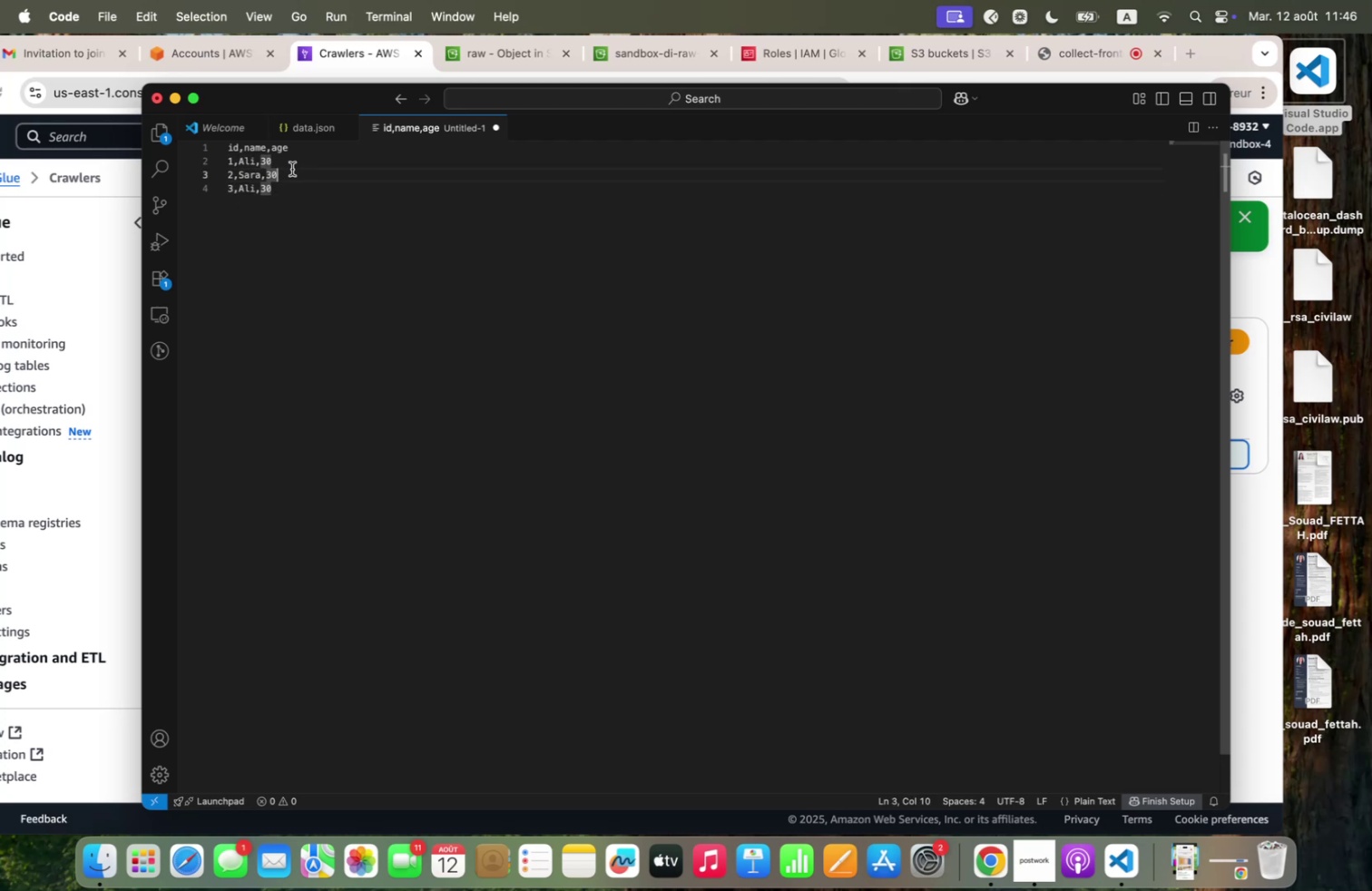 
key(Backspace)
key(Backspace)
type(@%O;qr)
 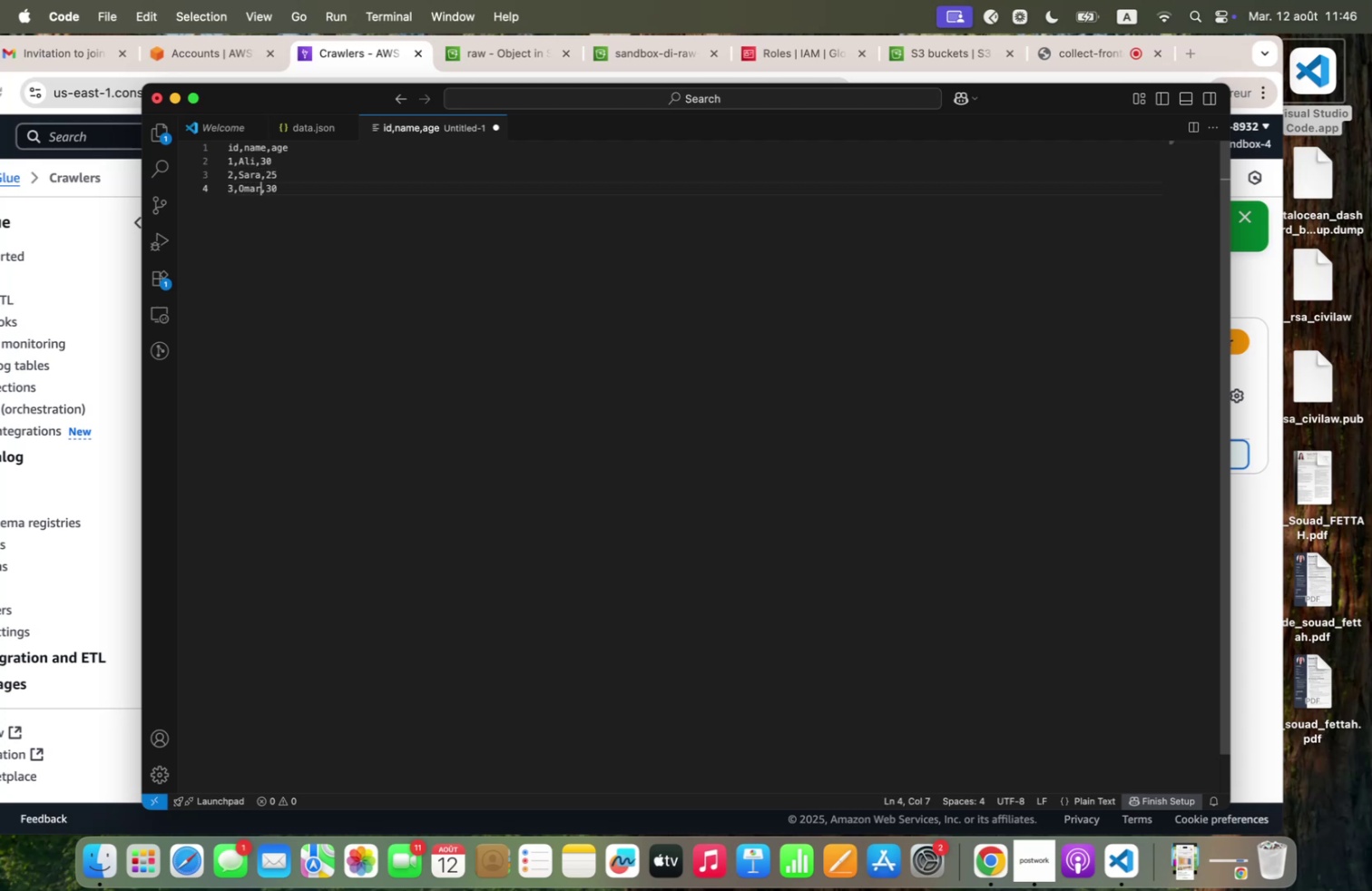 
double_click([275, 181])
 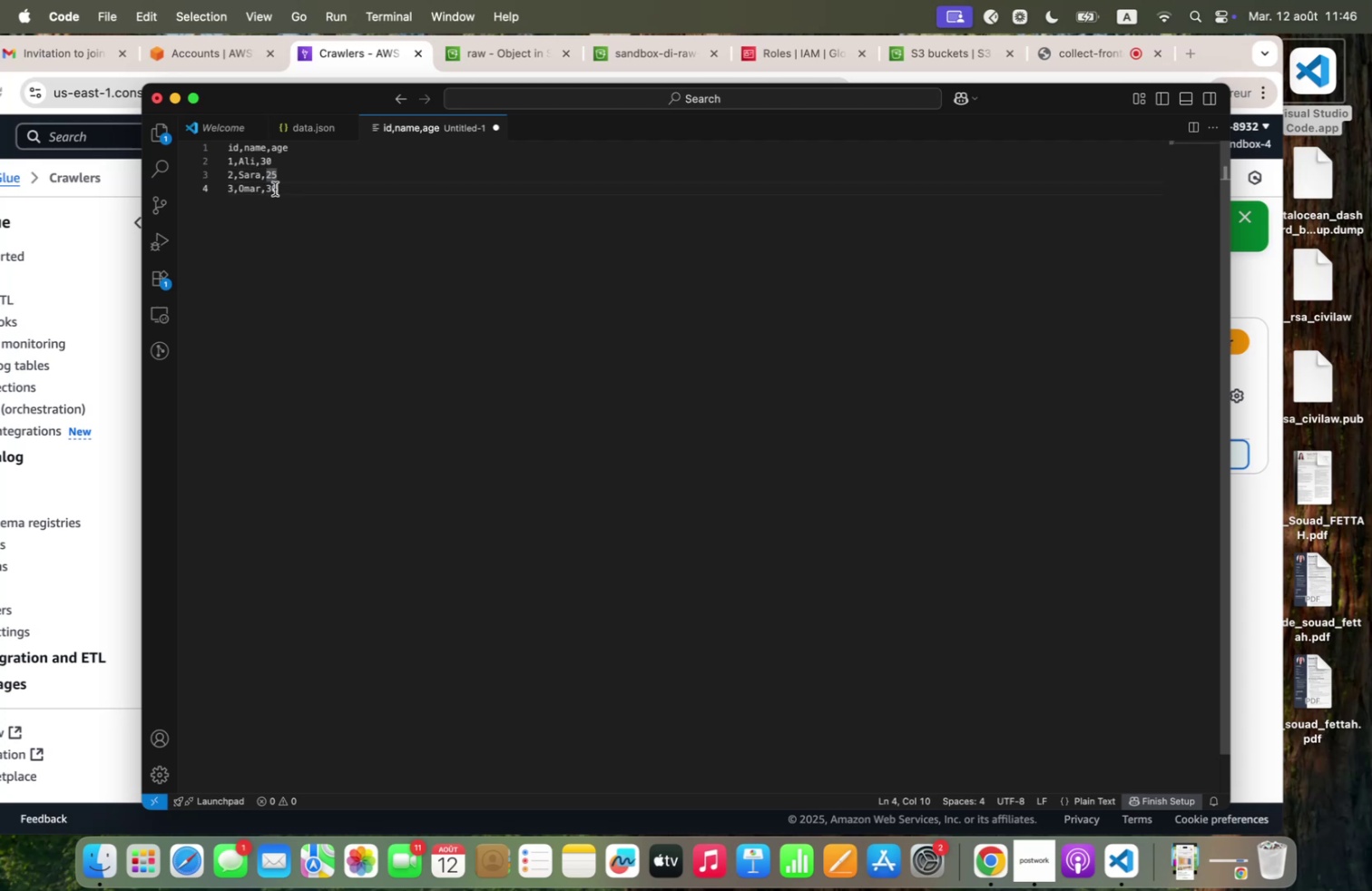 
double_click([275, 189])
 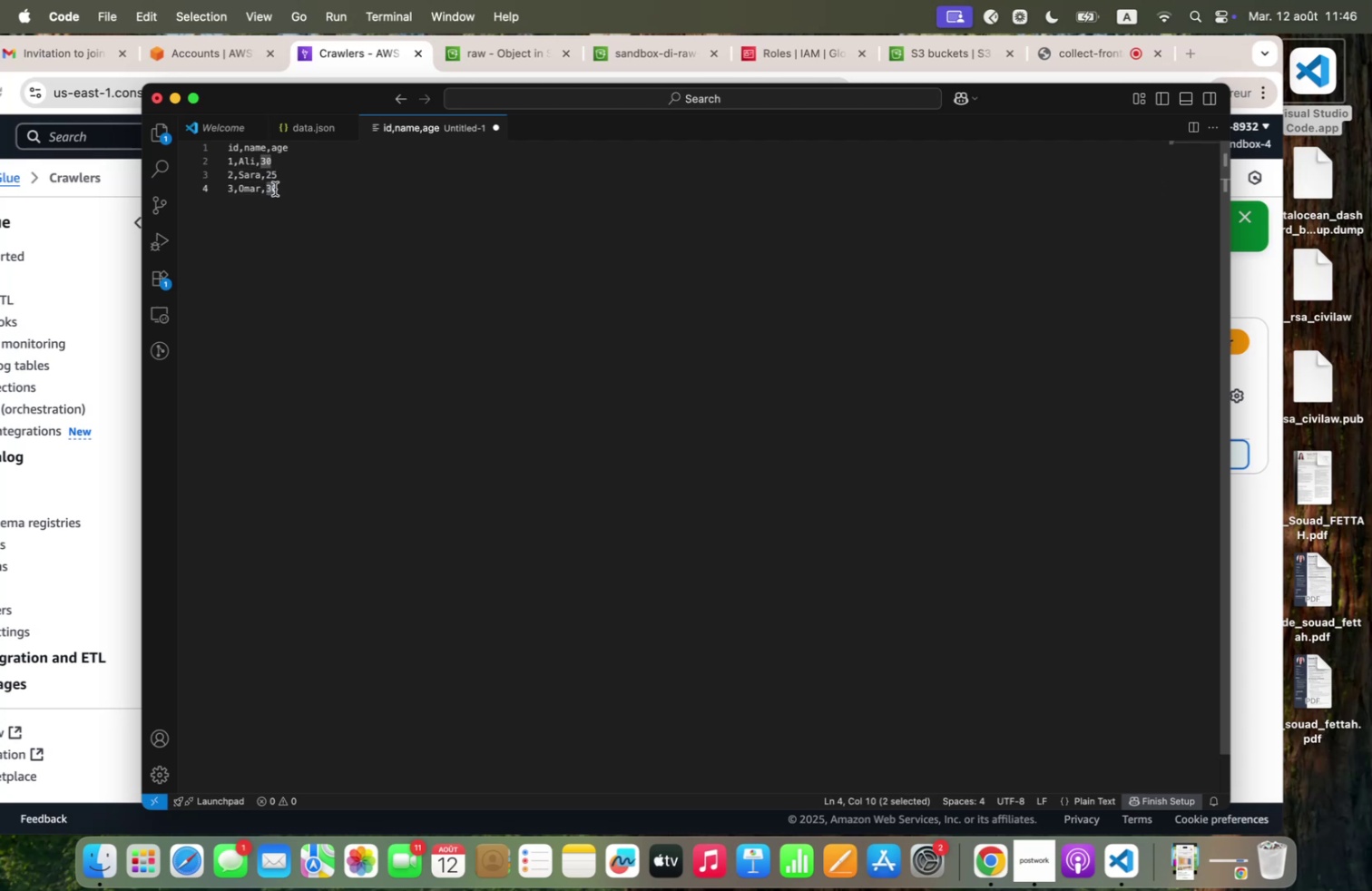 
type($))
 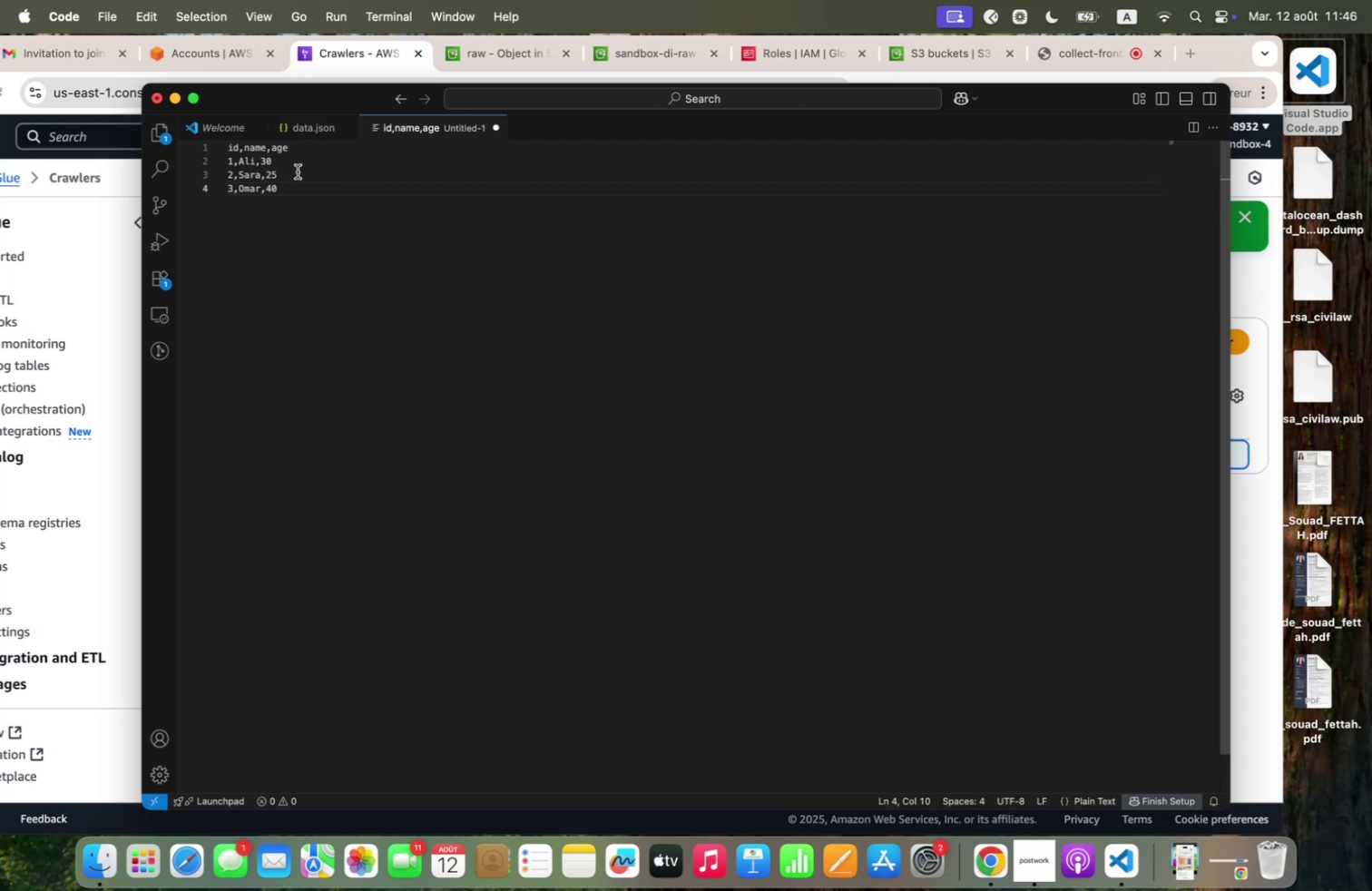 
key(Enter)
 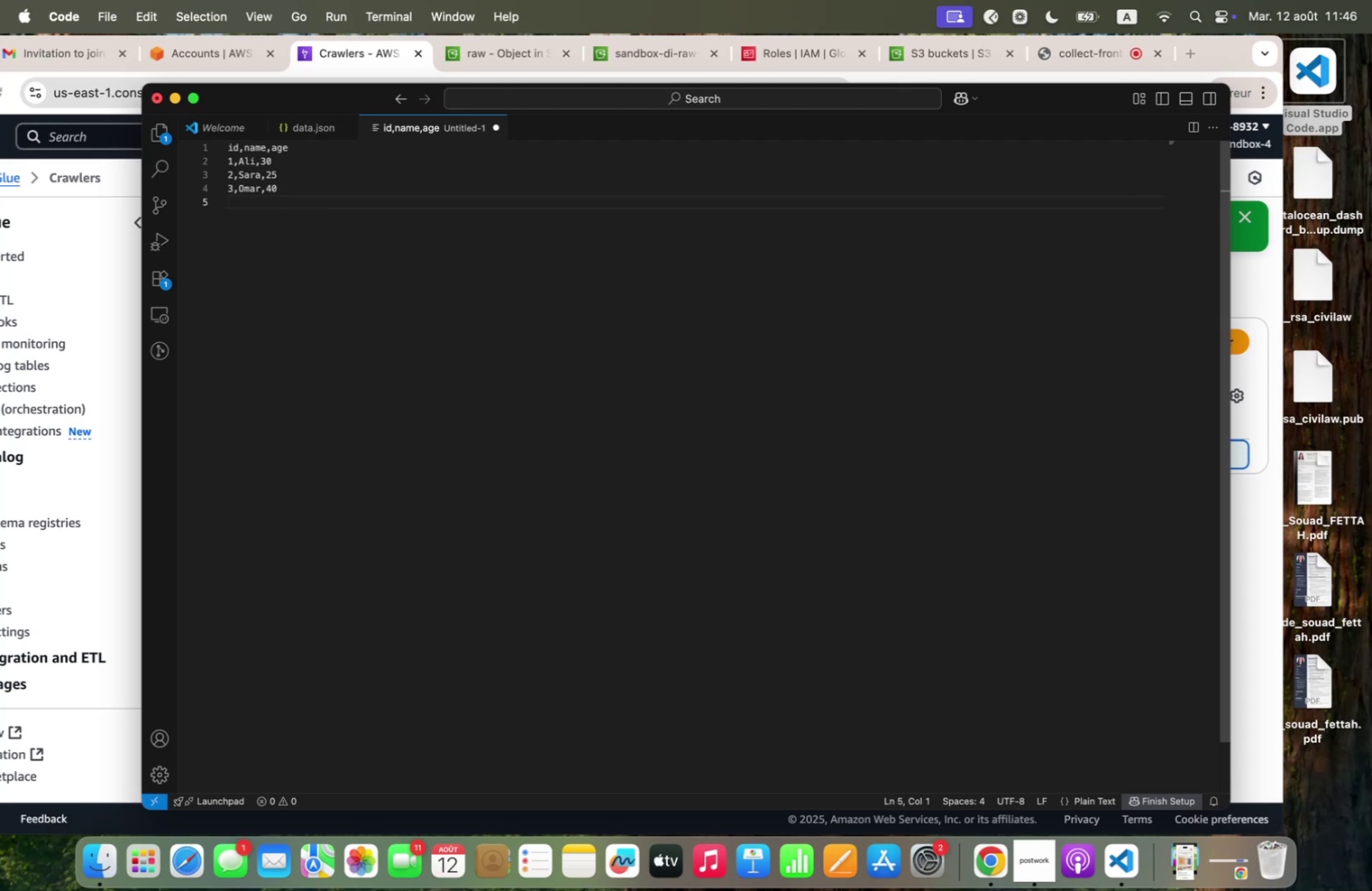 
type($m)
 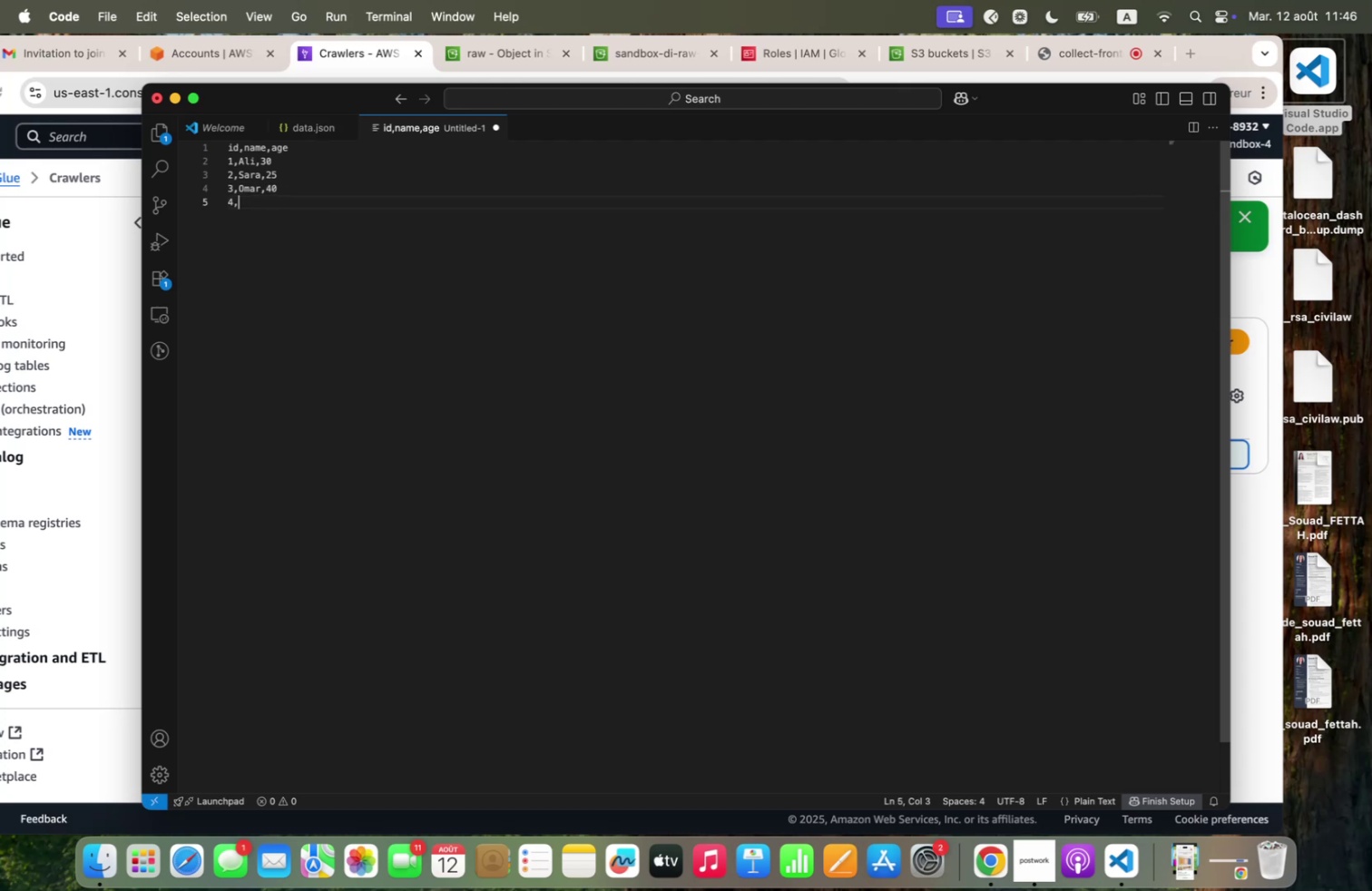 
type(Sqlym@%)
key(Backspace)
type(#)
 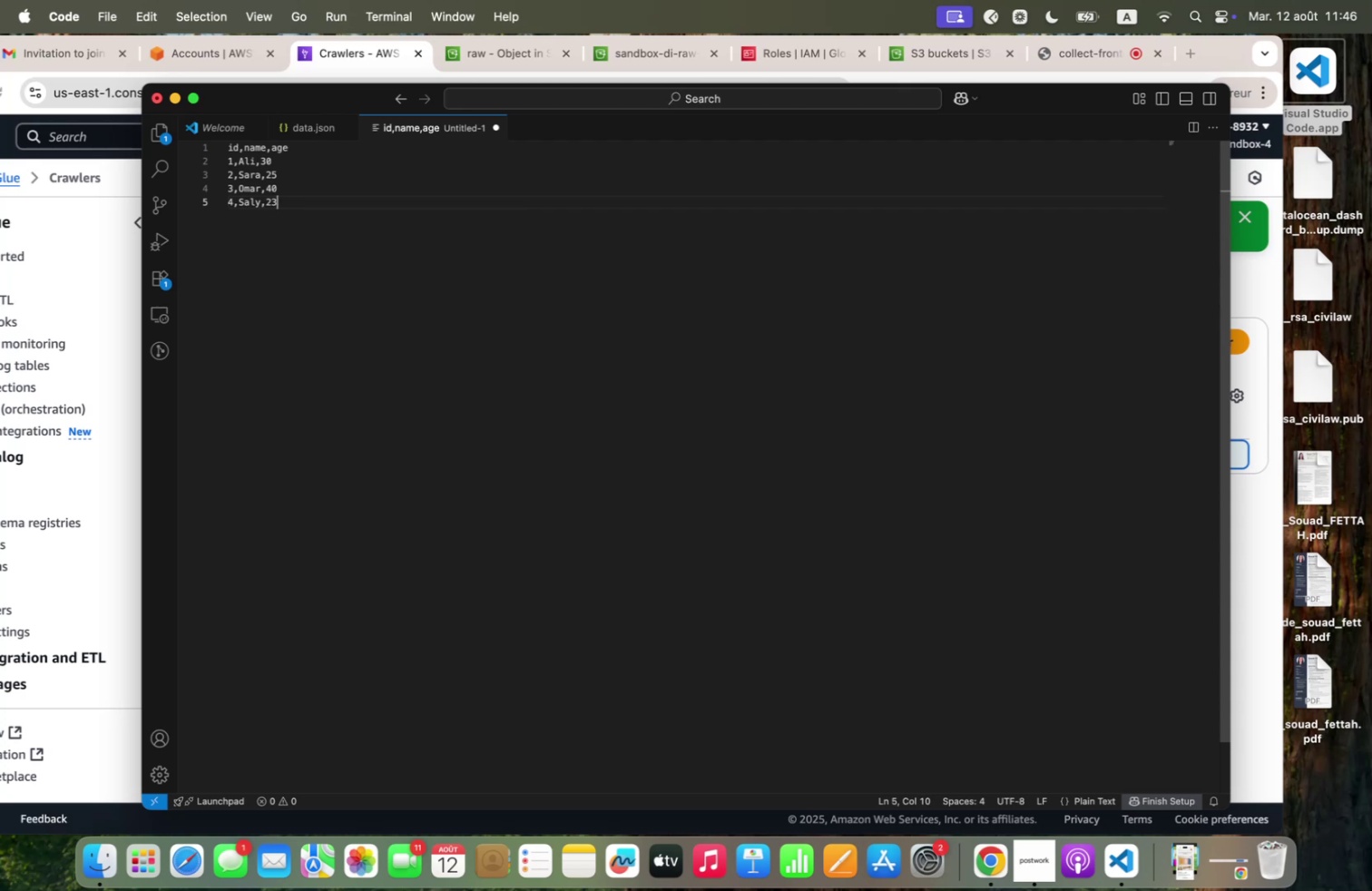 
hold_key(key=CommandLeft, duration=0.69)
 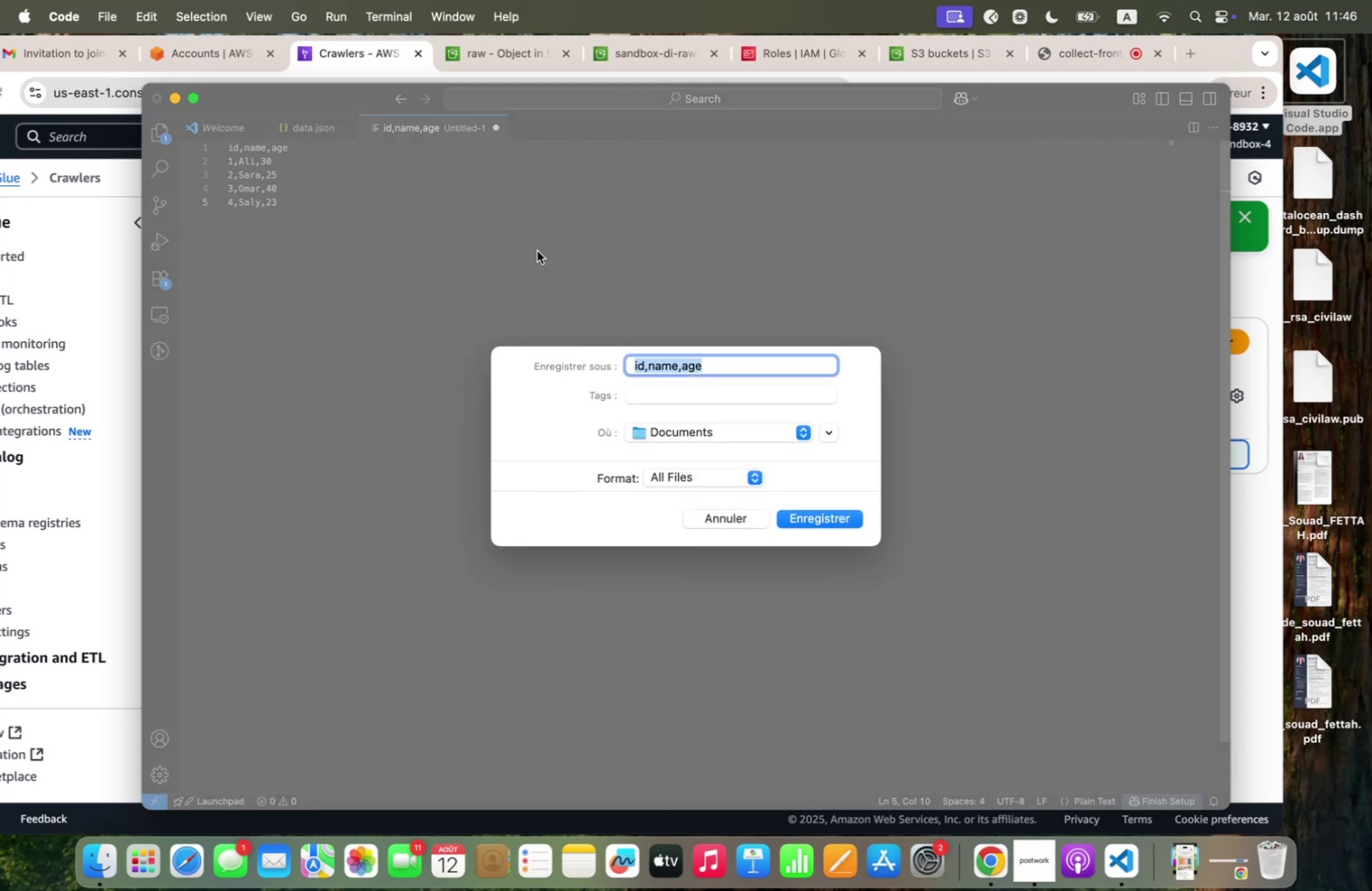 
hold_key(key=S, duration=0.42)
 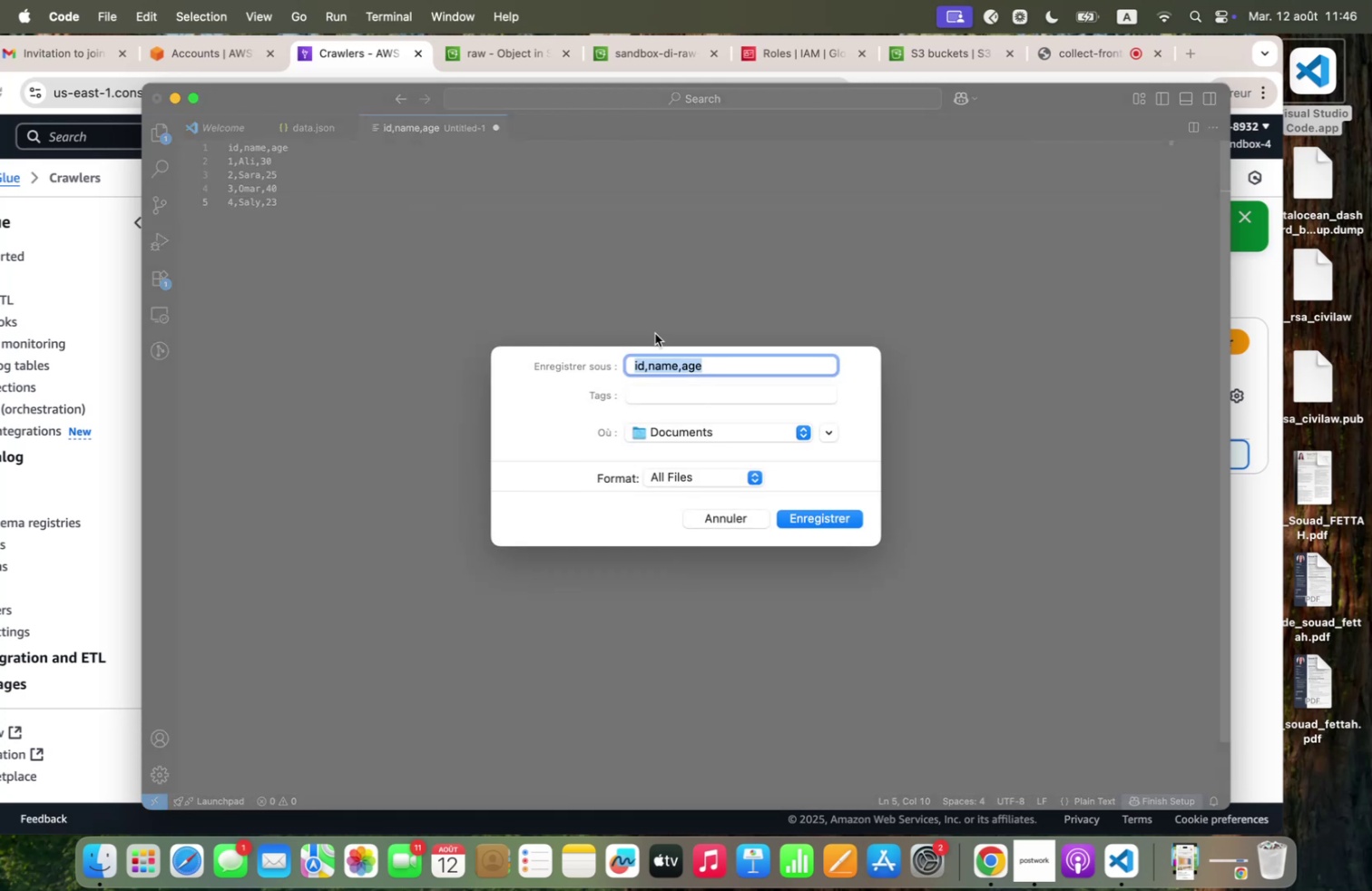 
type(dqtq<csv)
 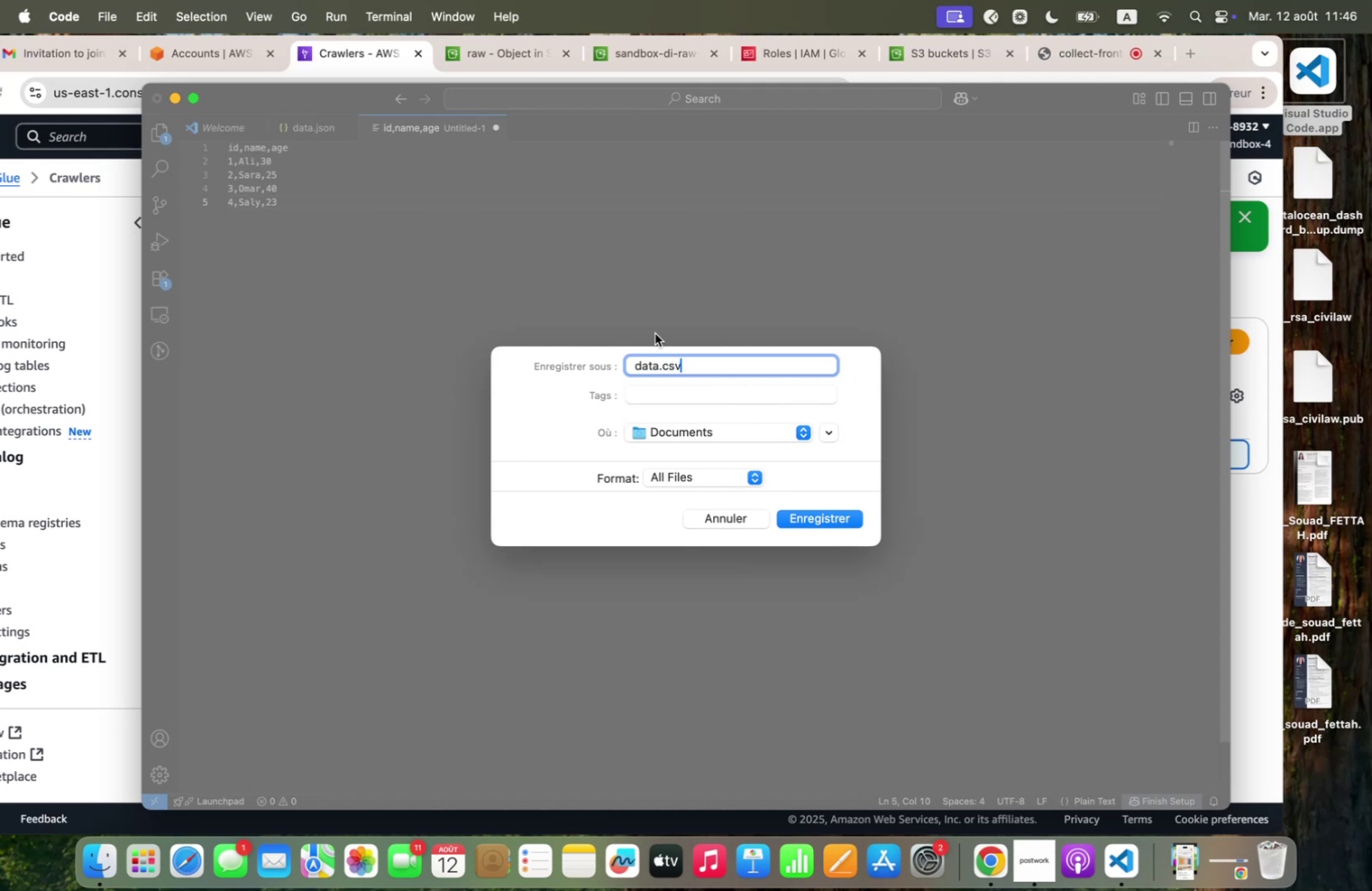 
left_click([828, 519])
 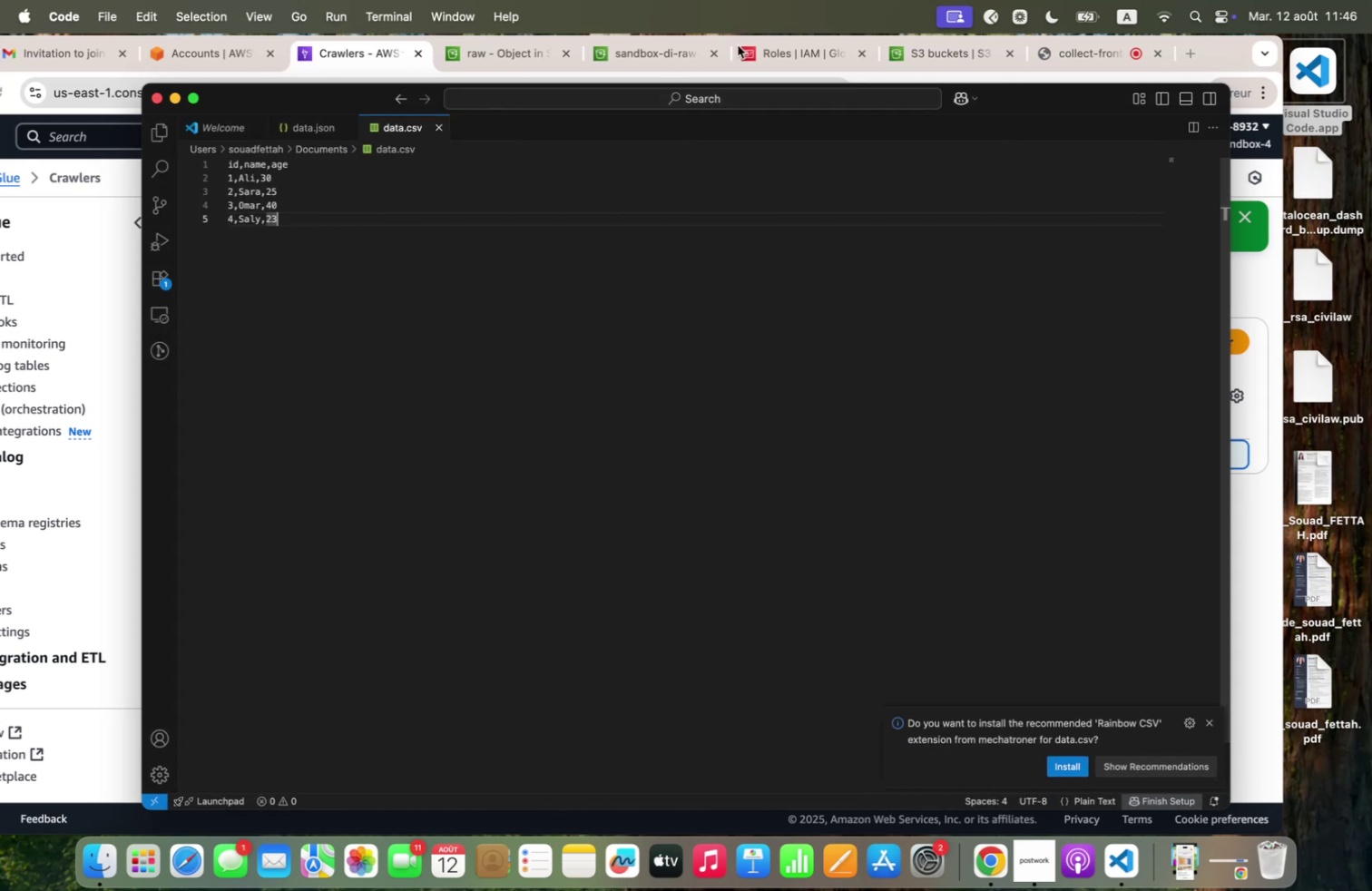 
left_click([936, 56])
 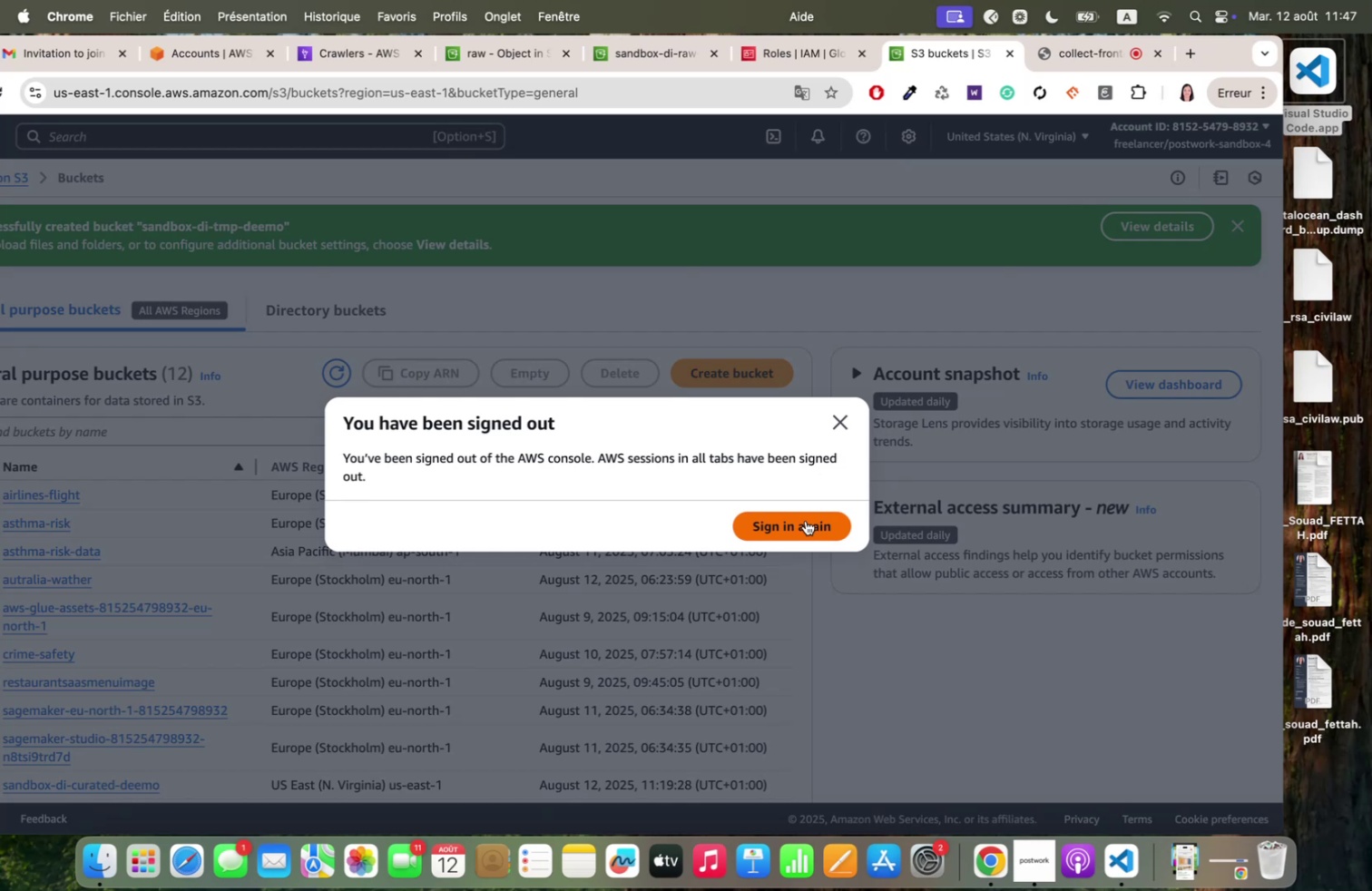 
wait(6.46)
 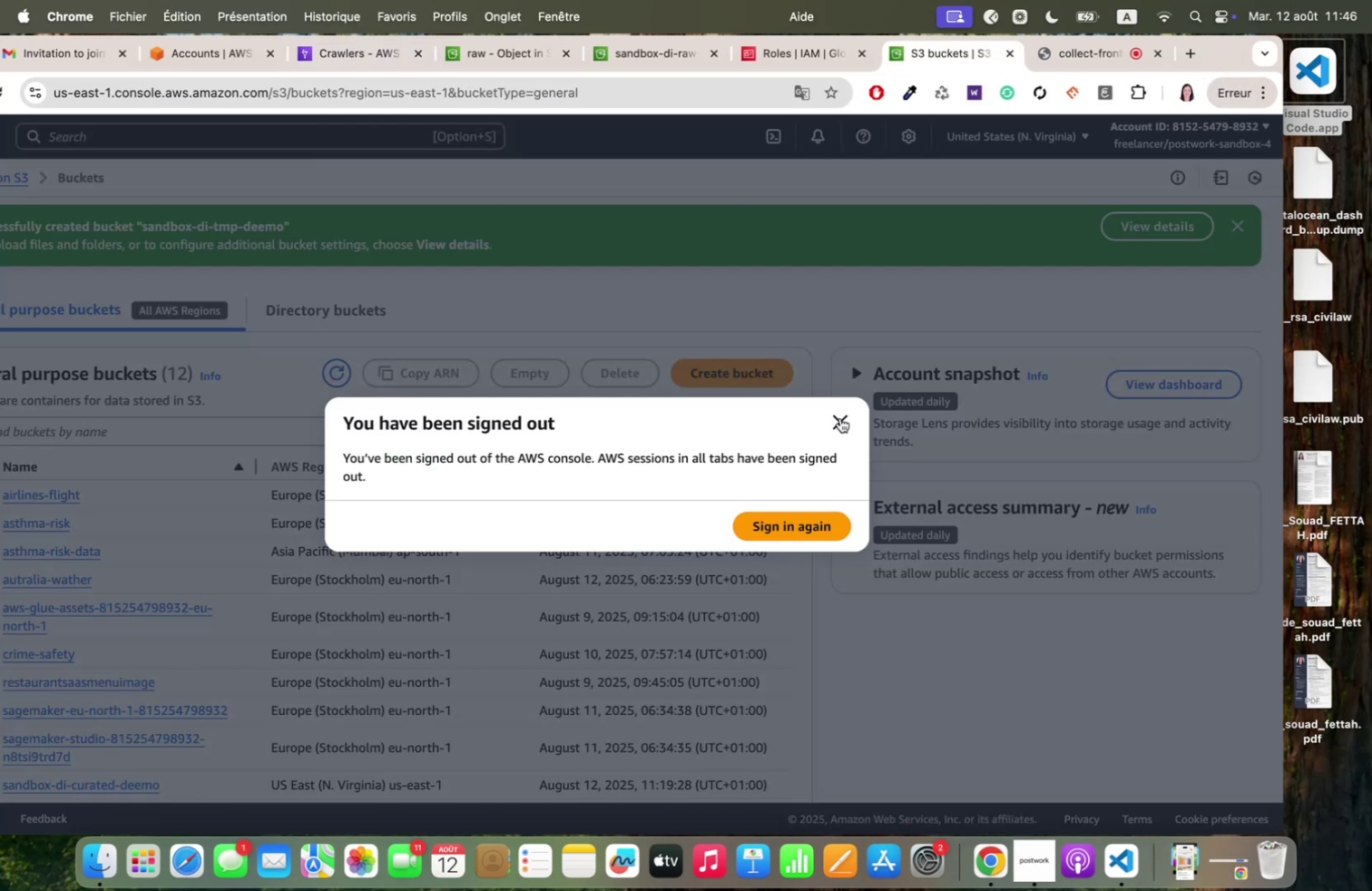 
left_click([635, 57])
 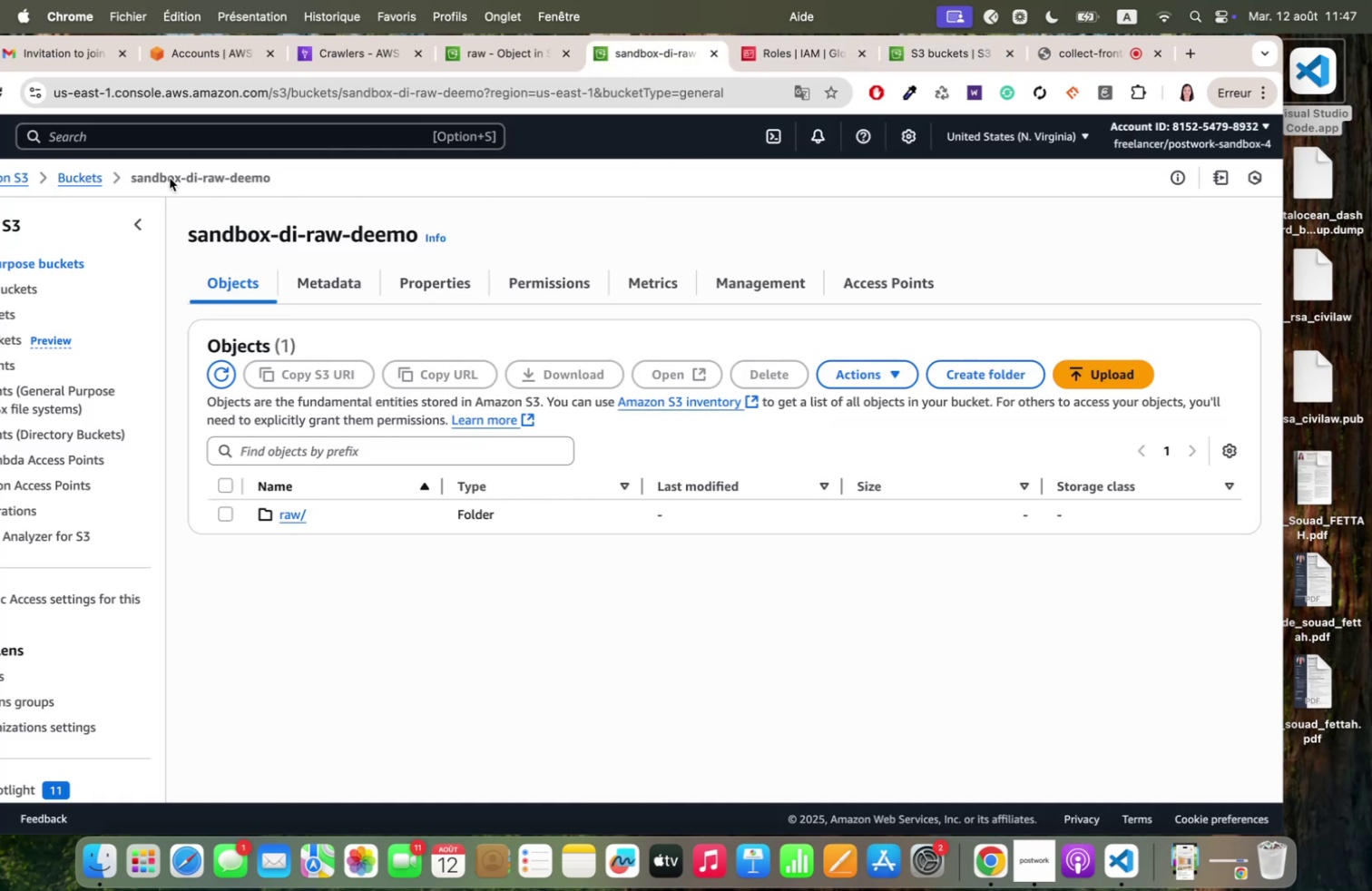 
scroll: coordinate [106, 130], scroll_direction: up, amount: 10.0
 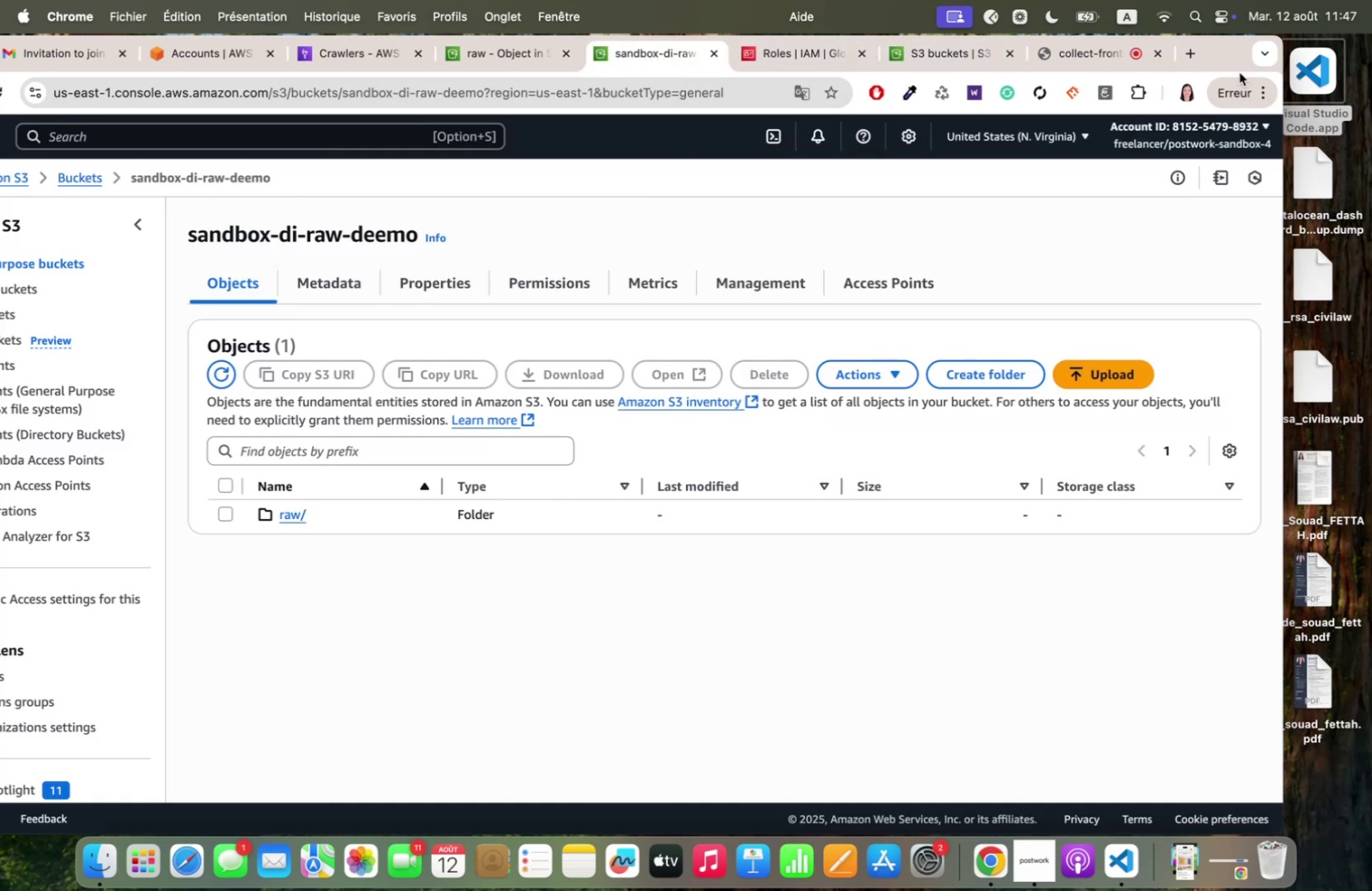 
left_click_drag(start_coordinate=[1222, 55], to_coordinate=[1342, 58])
 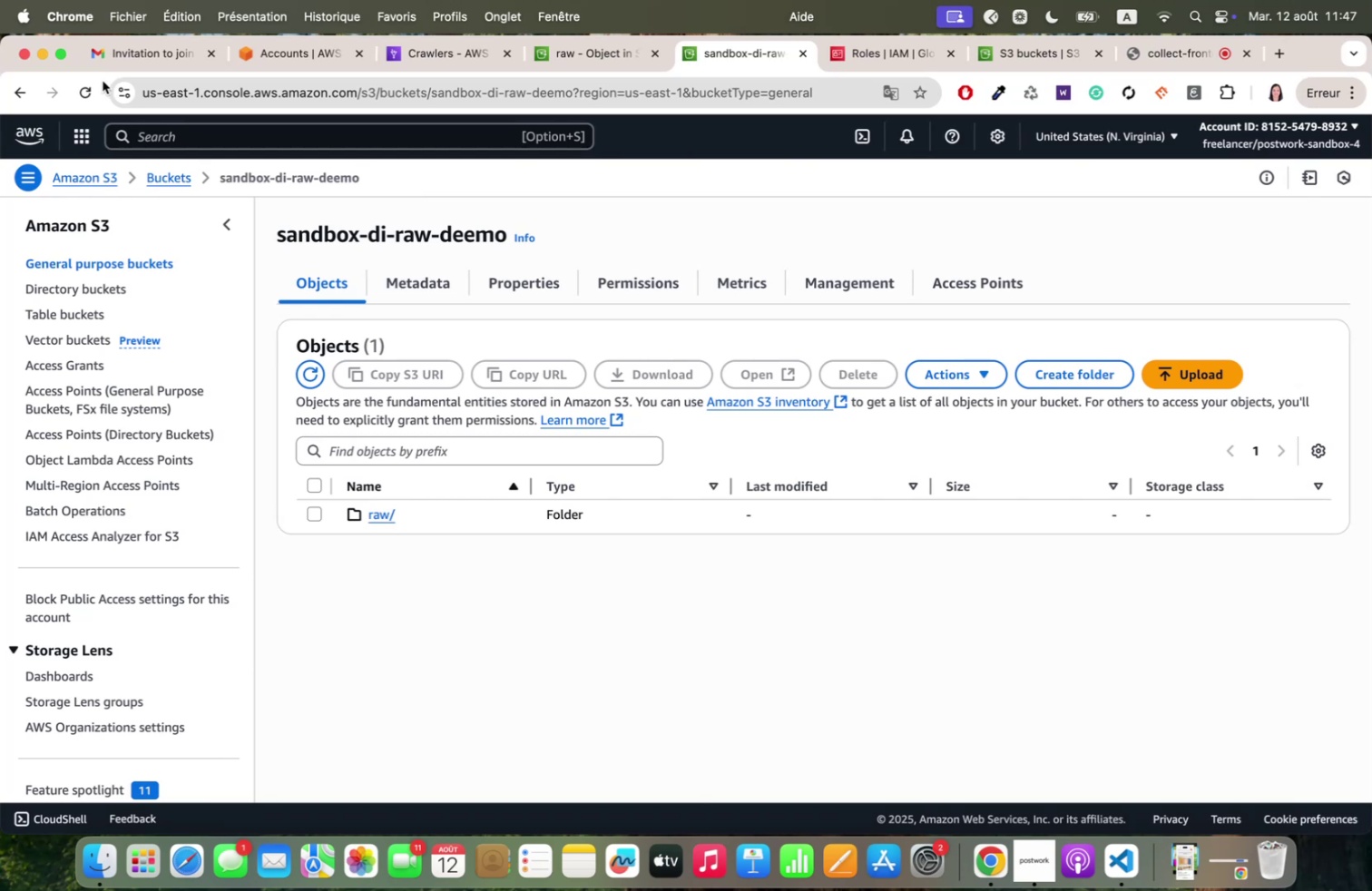 
left_click([82, 89])
 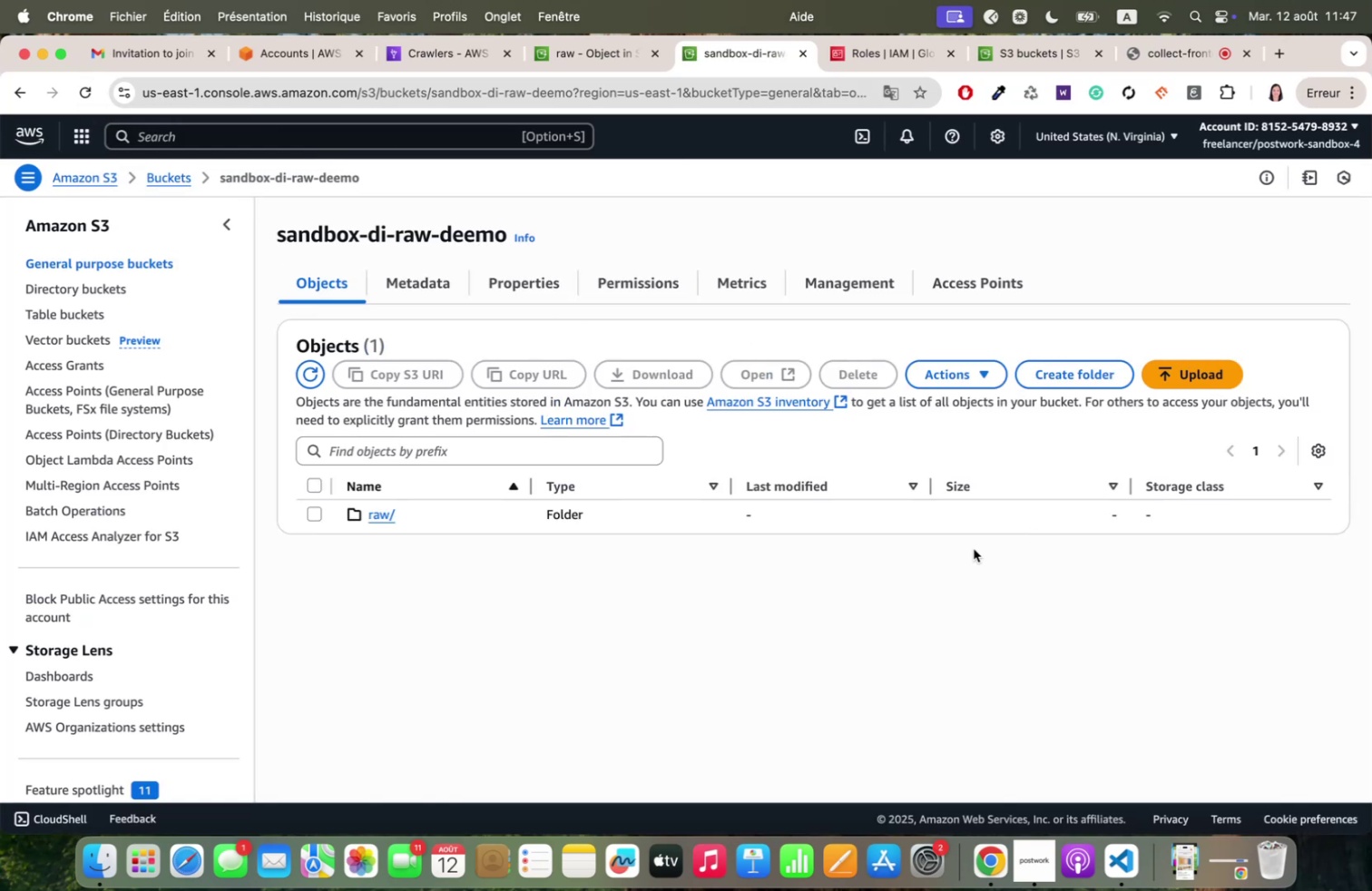 
left_click([372, 511])
 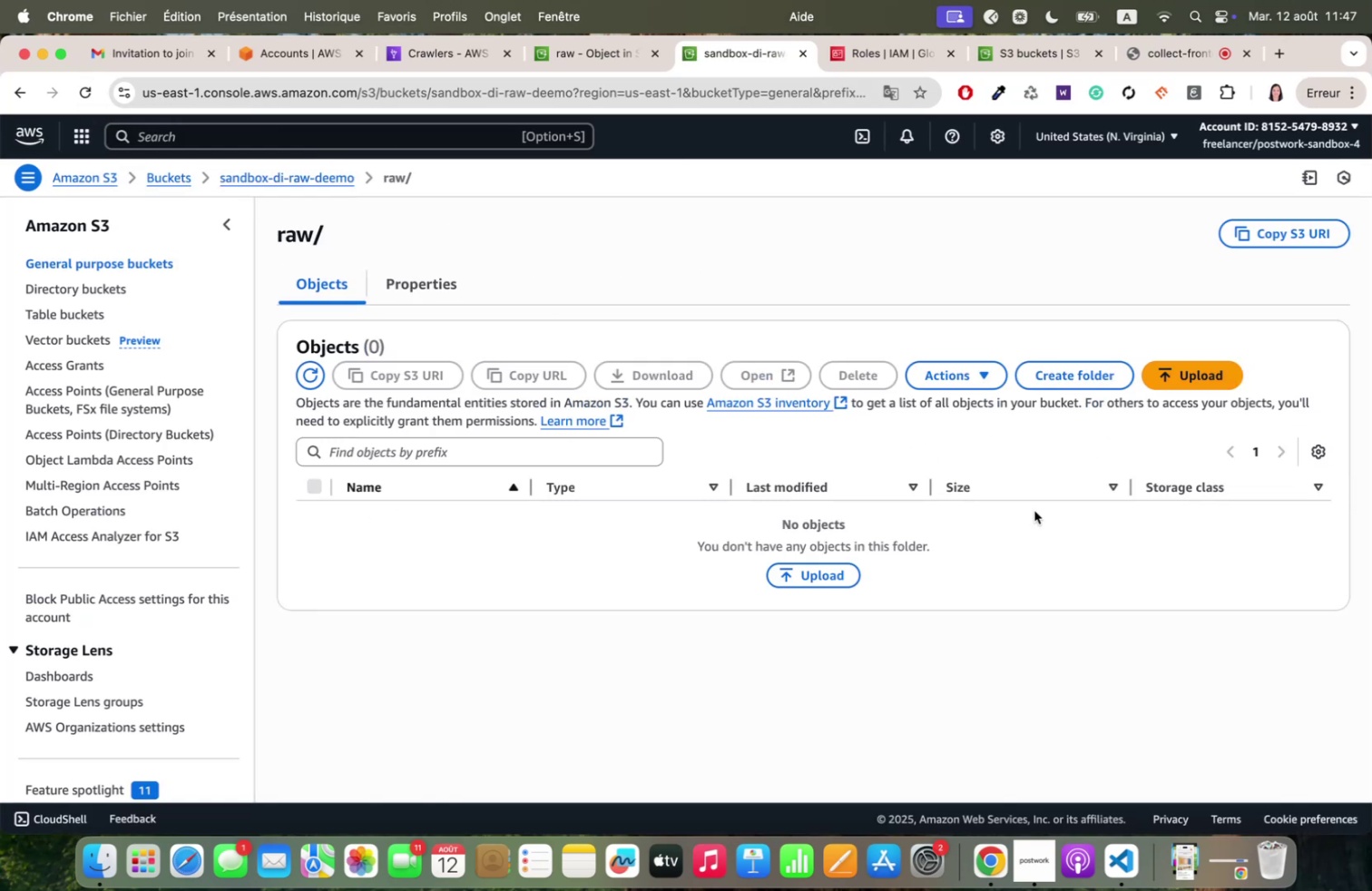 
left_click([818, 570])
 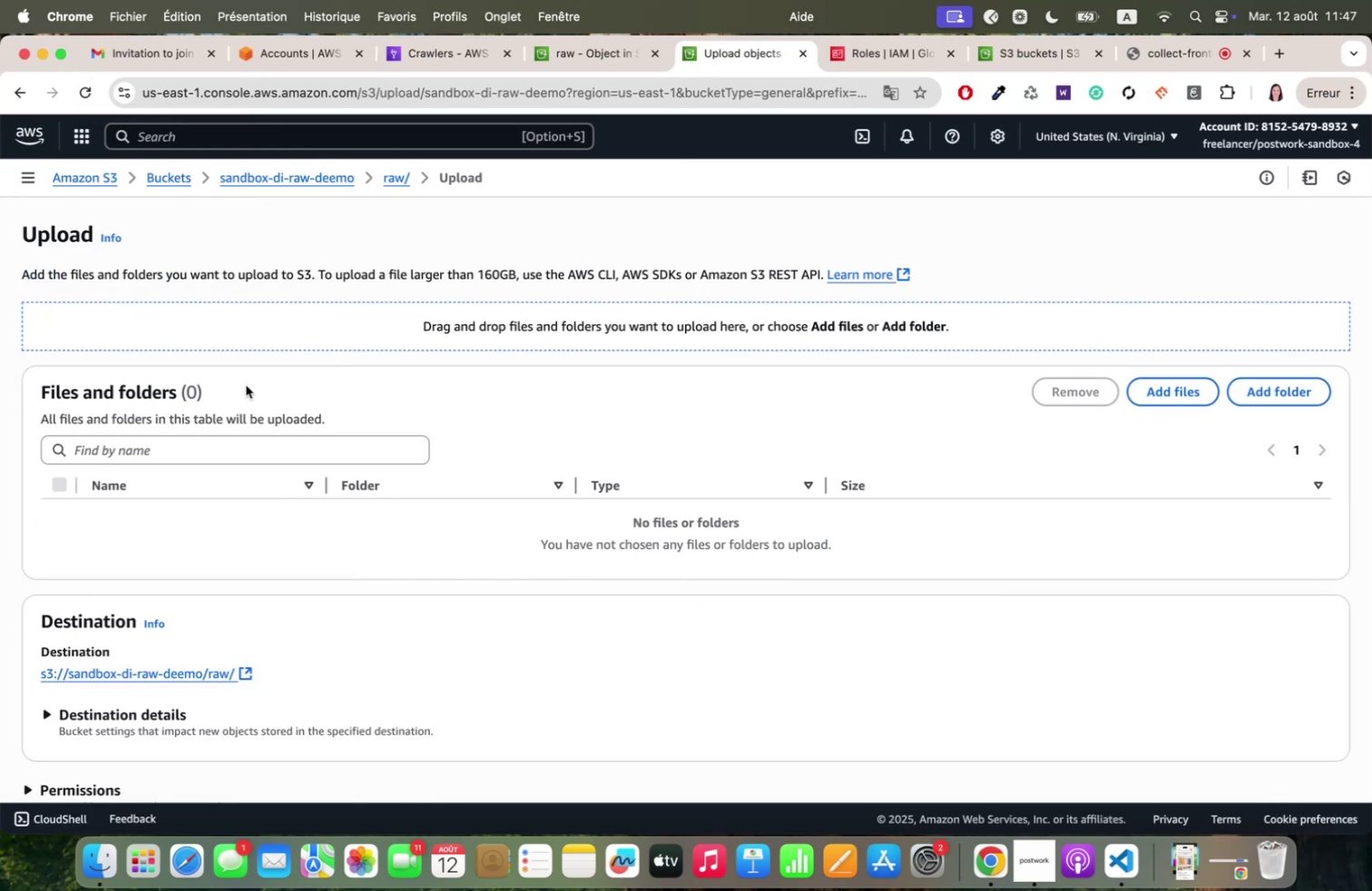 
scroll: coordinate [286, 380], scroll_direction: down, amount: 3.0
 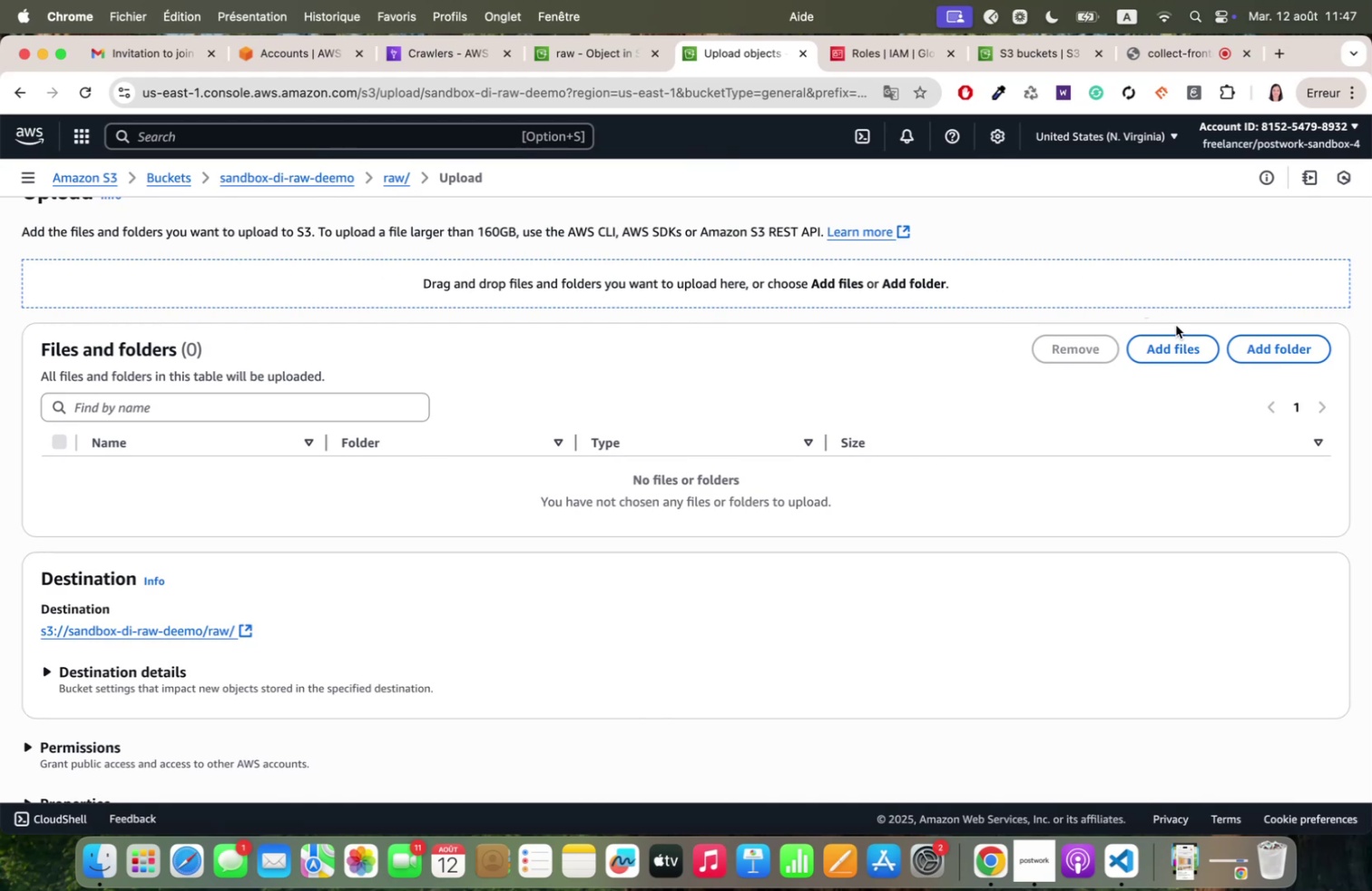 
wait(7.11)
 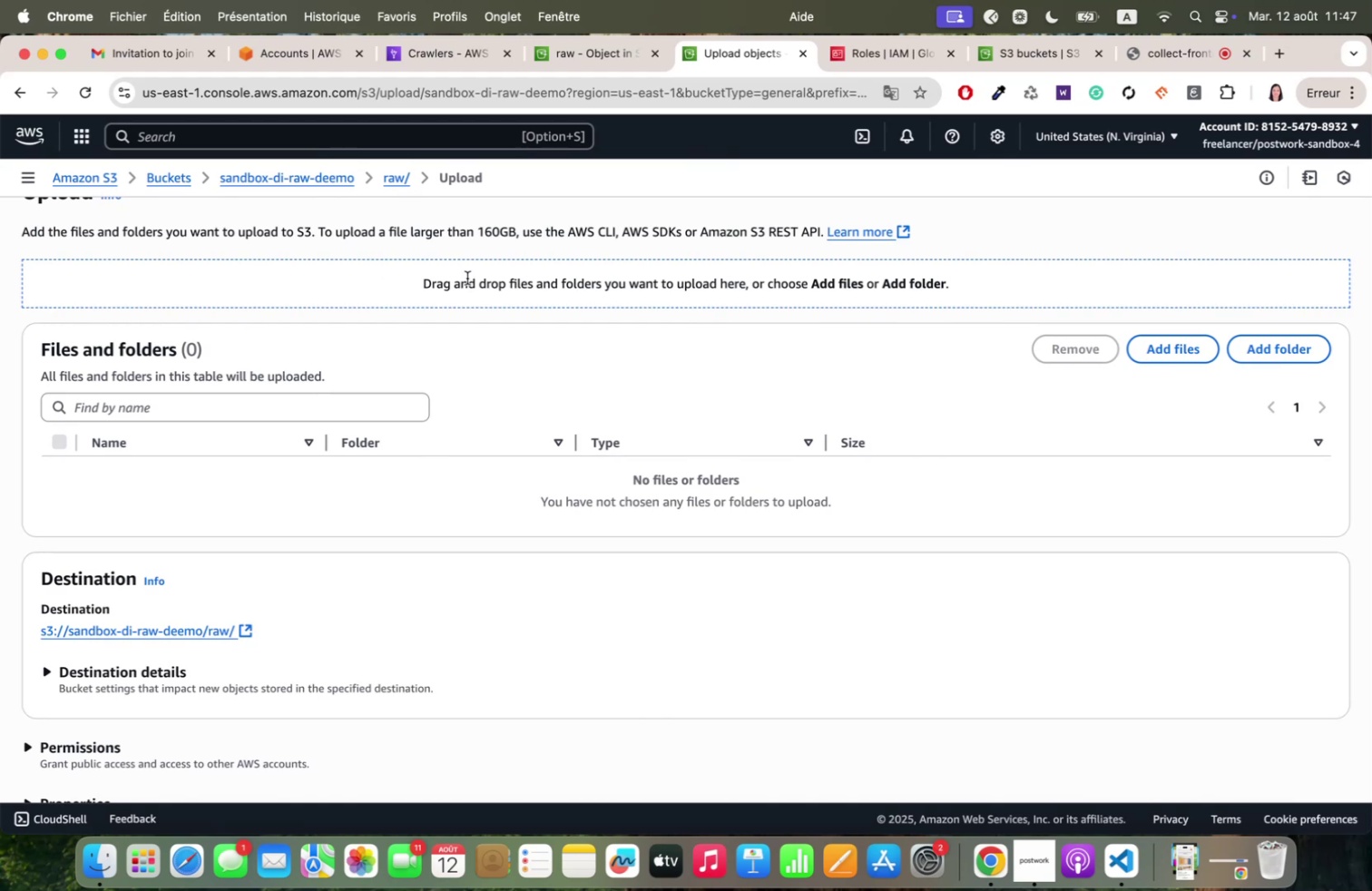 
left_click([1172, 348])
 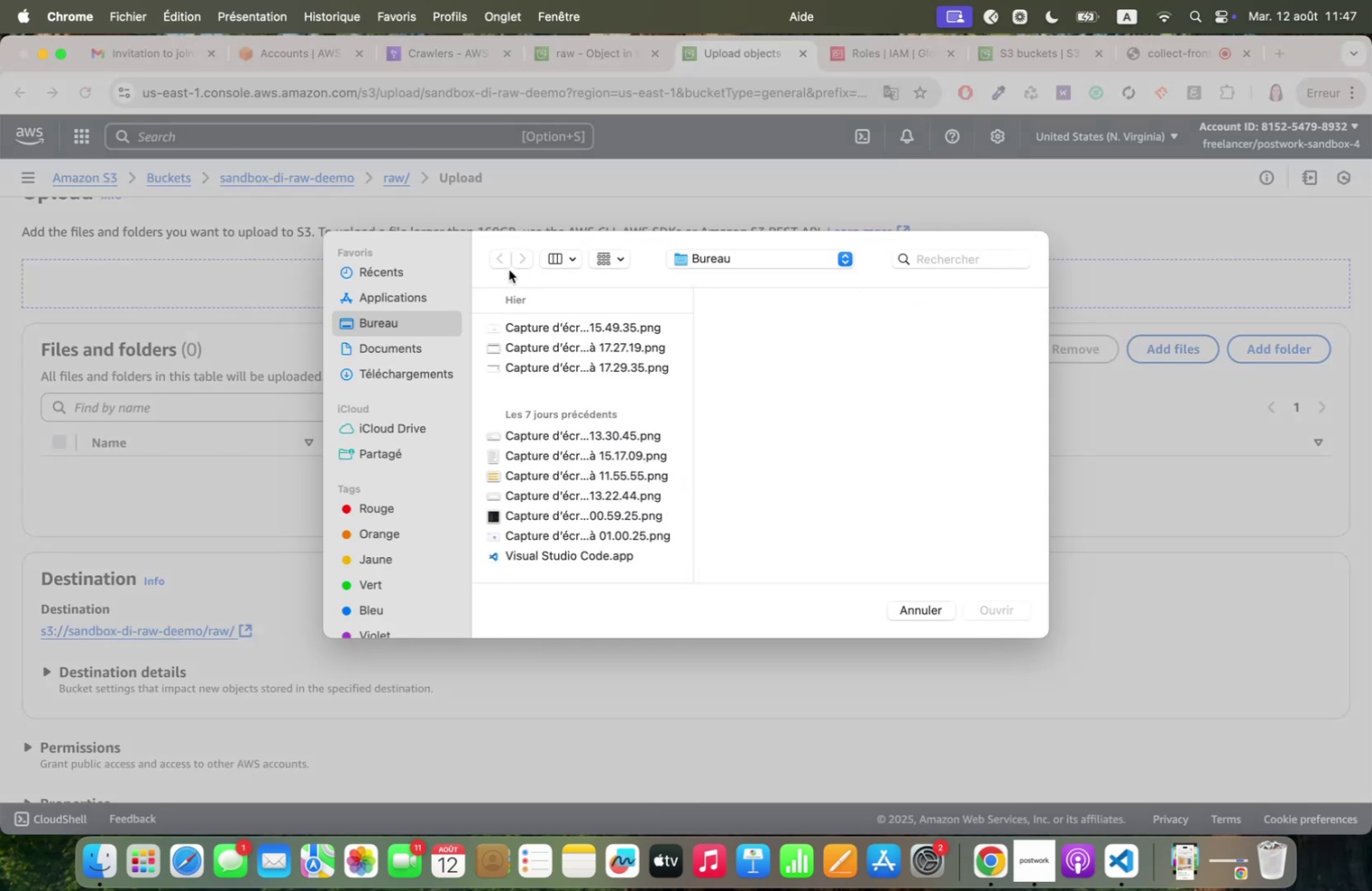 
left_click([385, 350])
 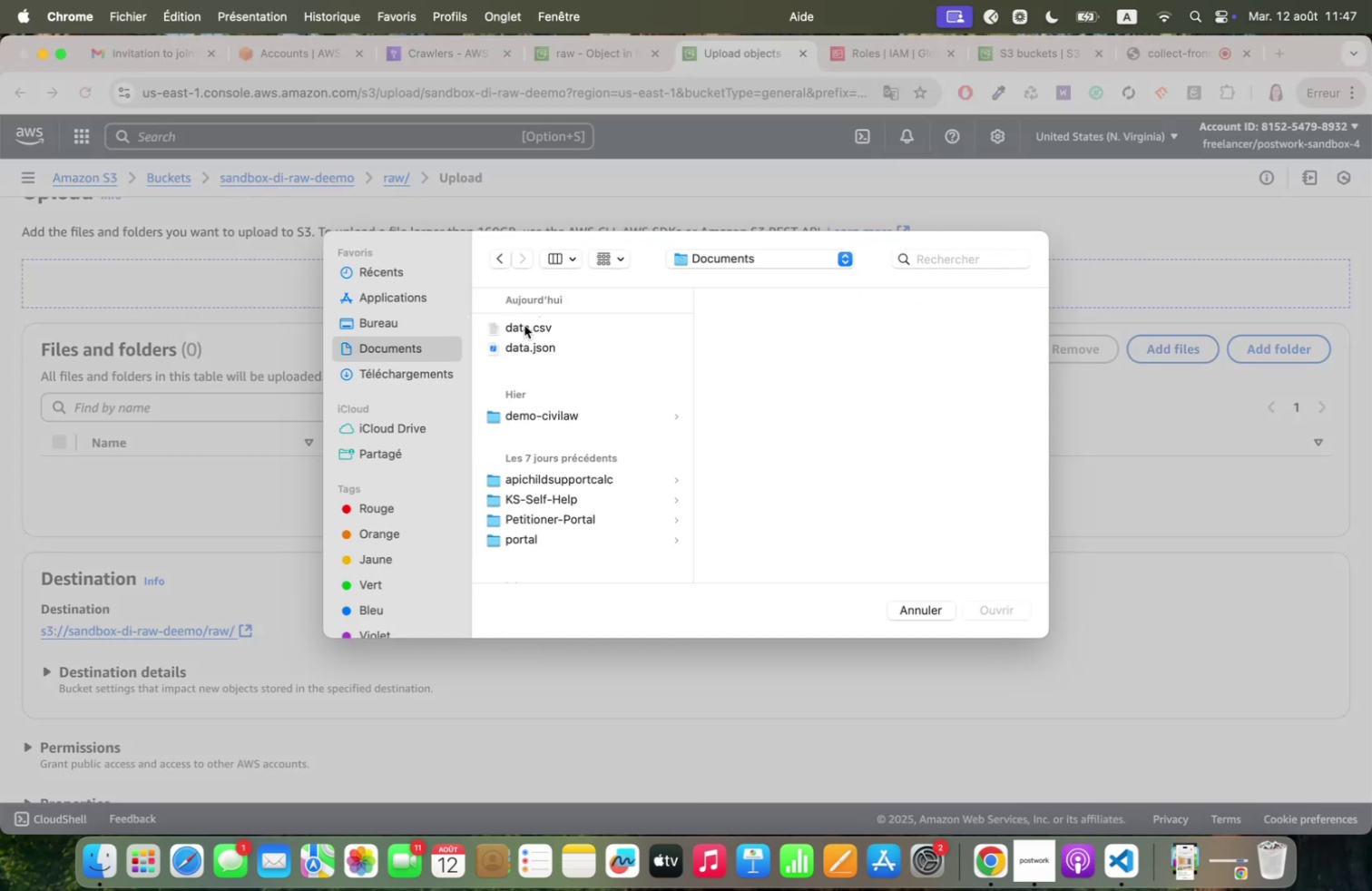 
hold_key(key=CommandLeft, duration=1.07)
left_click([524, 347])
 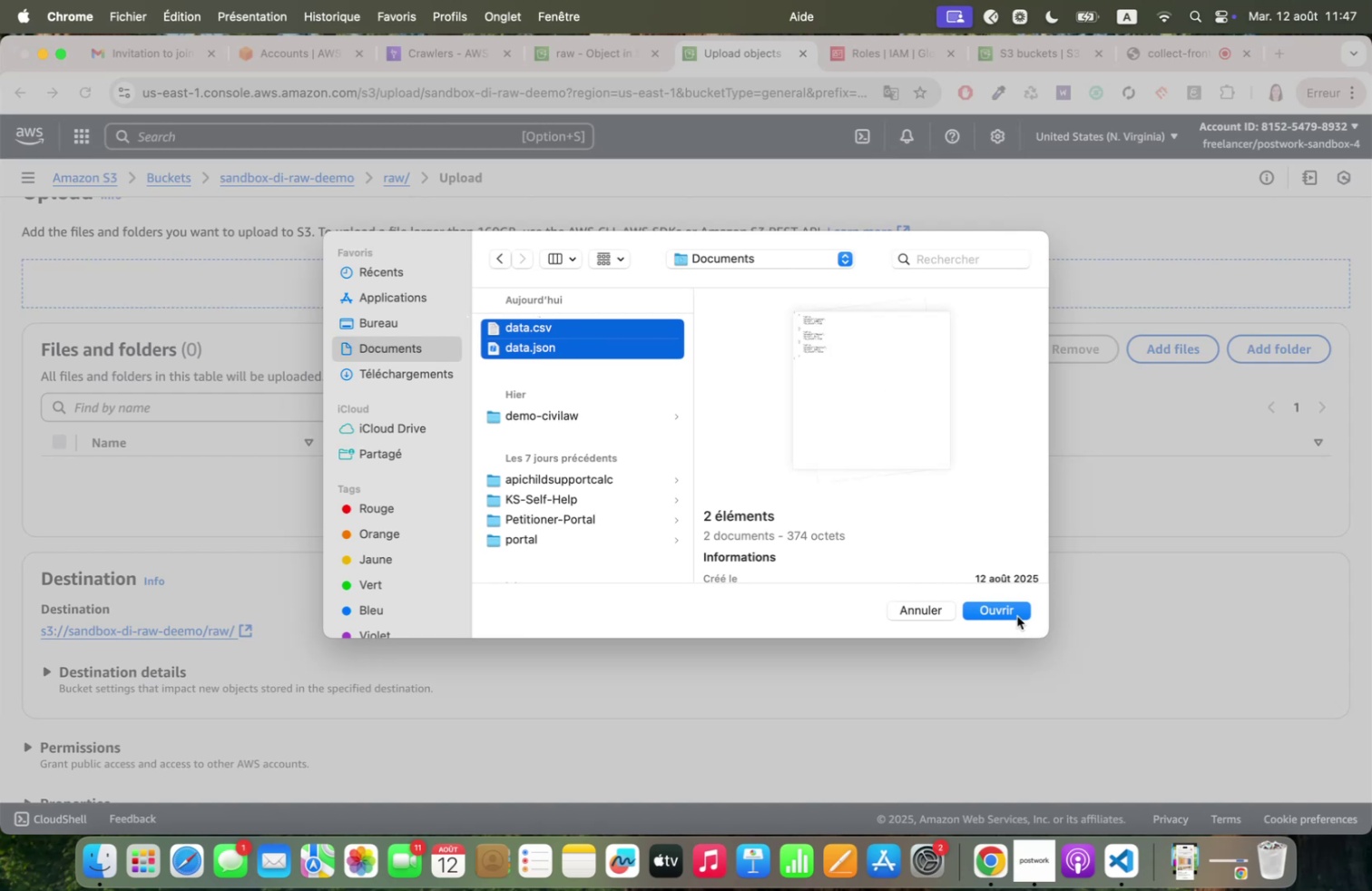 
left_click([1011, 614])
 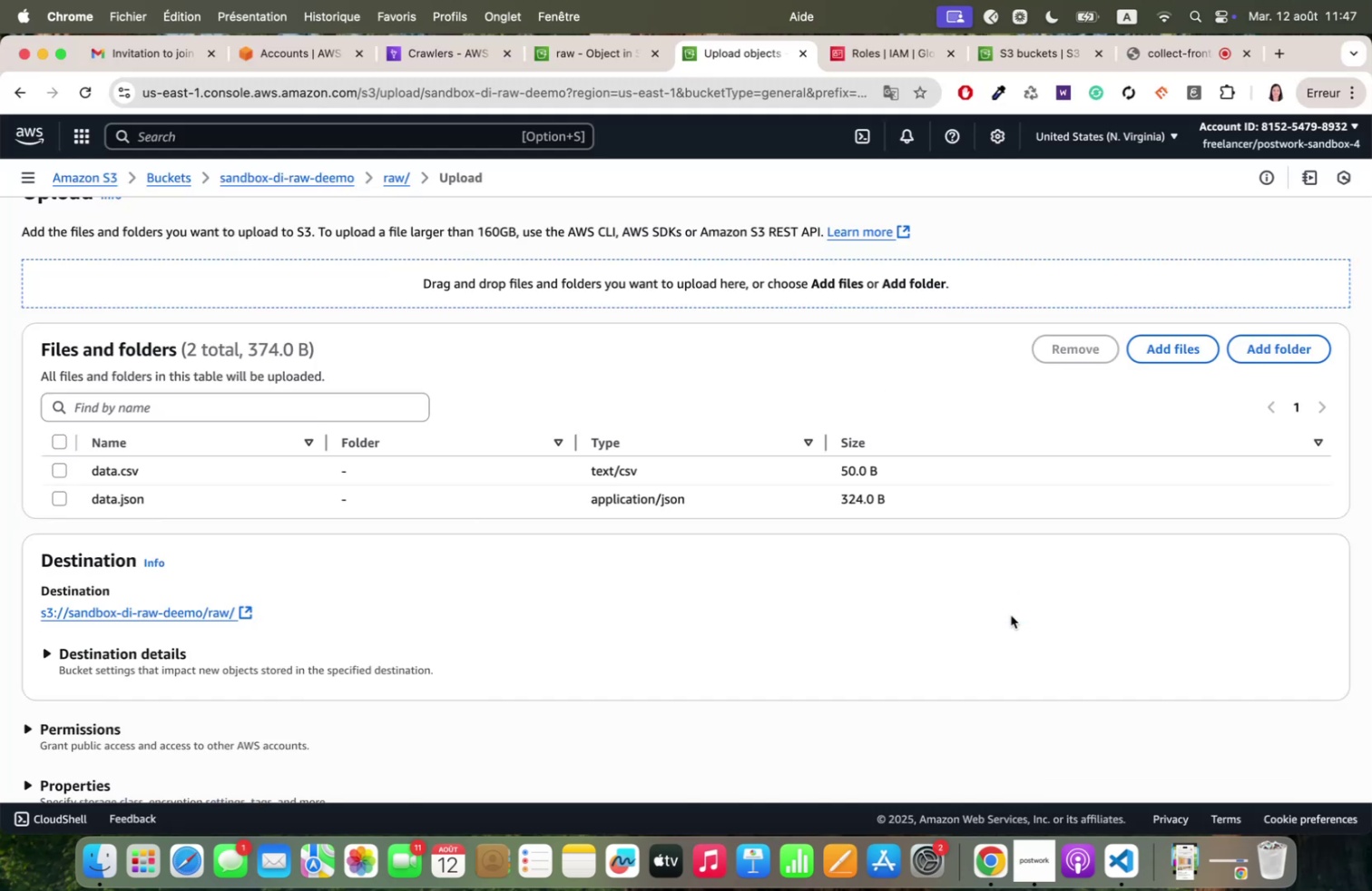 
scroll: coordinate [1011, 614], scroll_direction: down, amount: 32.0
 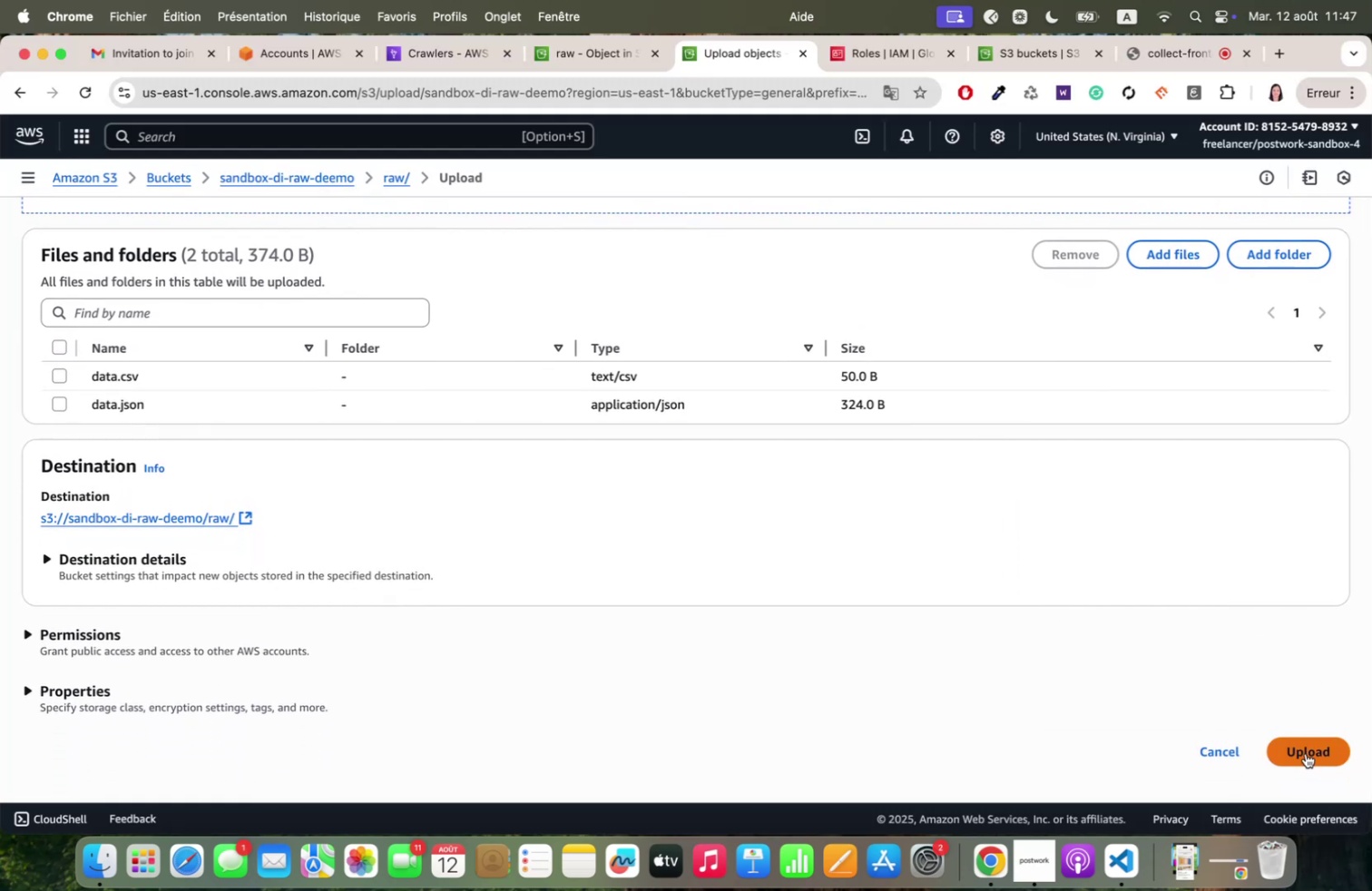 
left_click([1306, 752])
 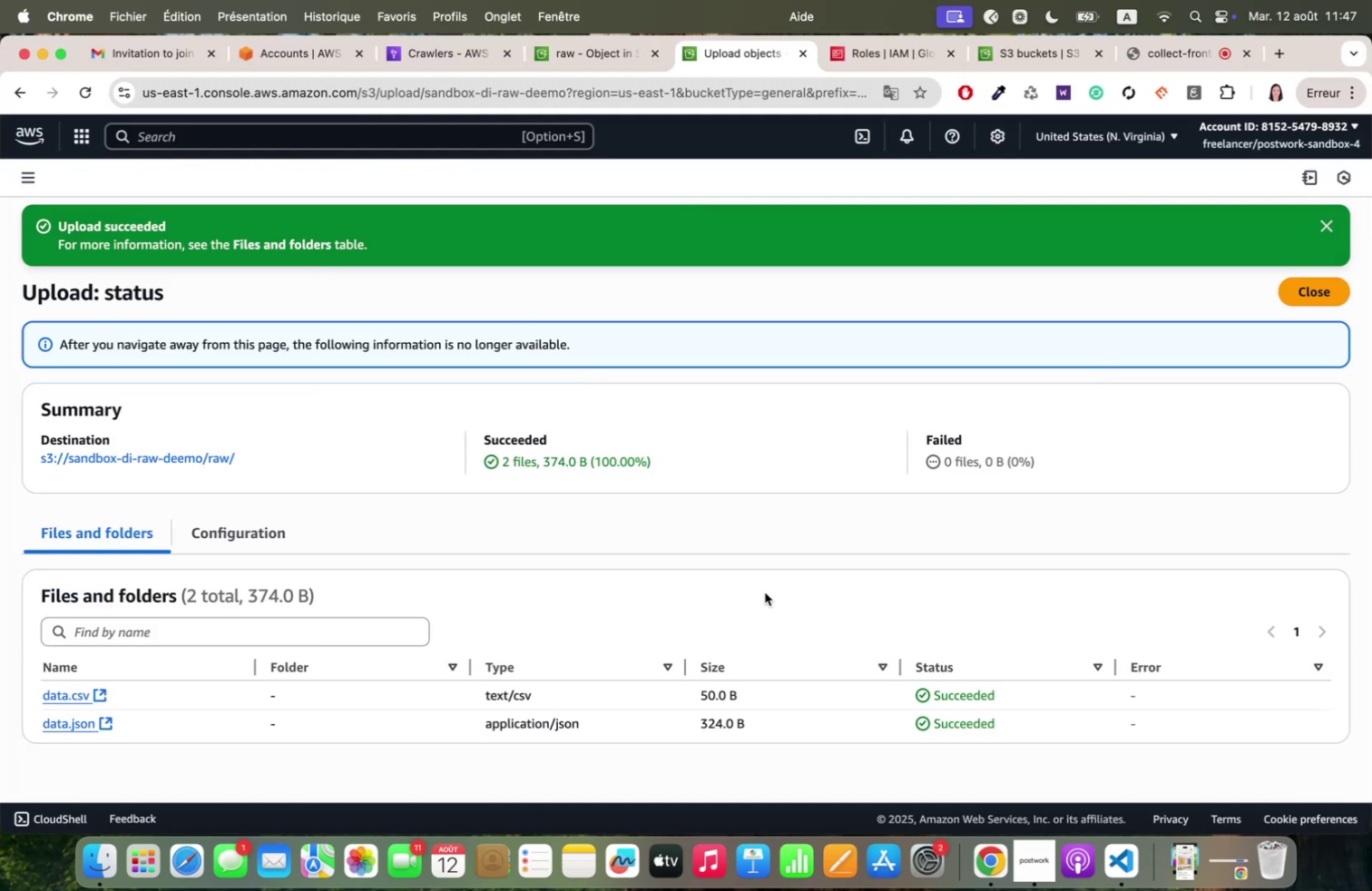 
scroll: coordinate [765, 592], scroll_direction: down, amount: 9.0
 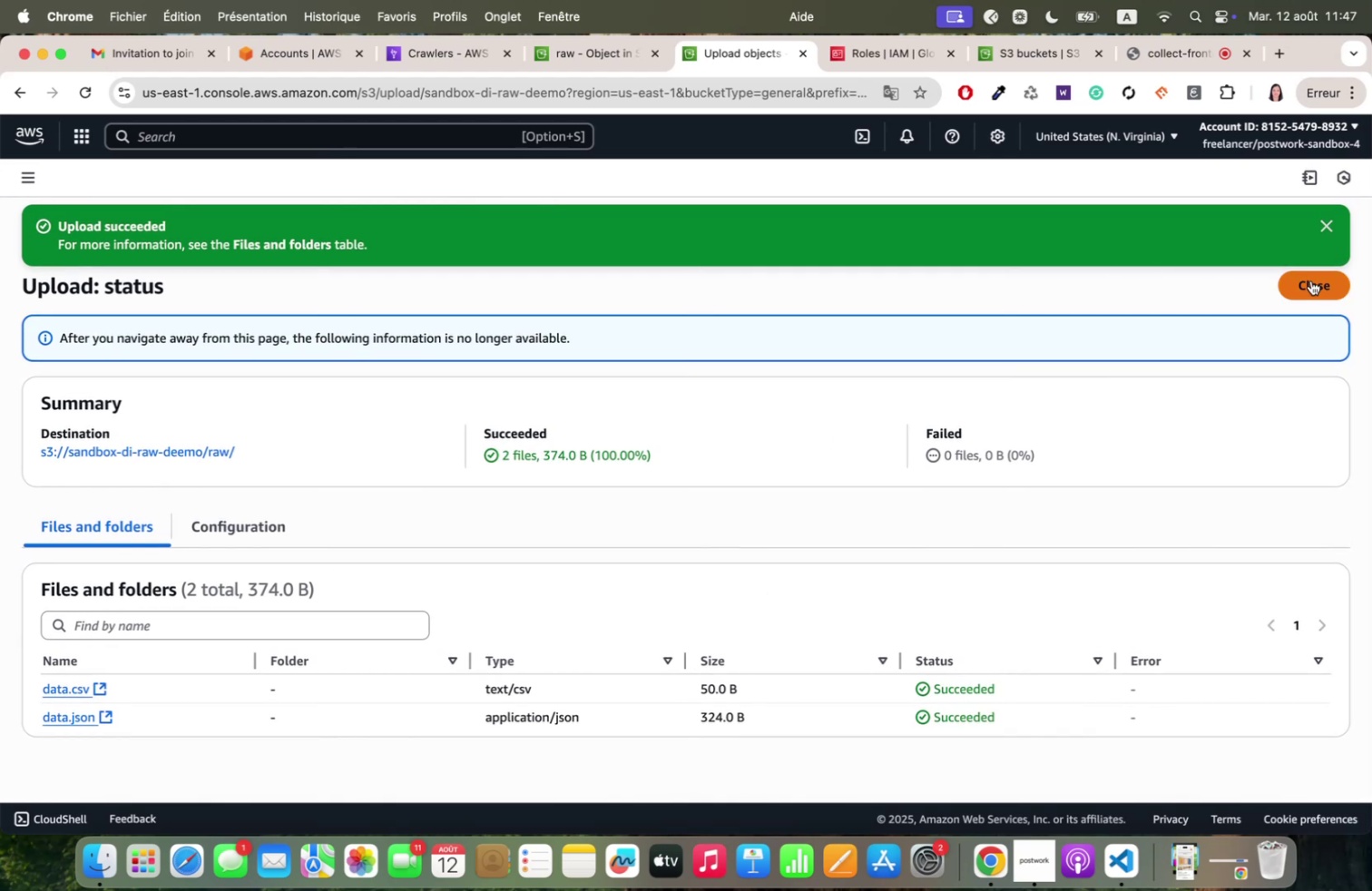 
left_click([1311, 280])
 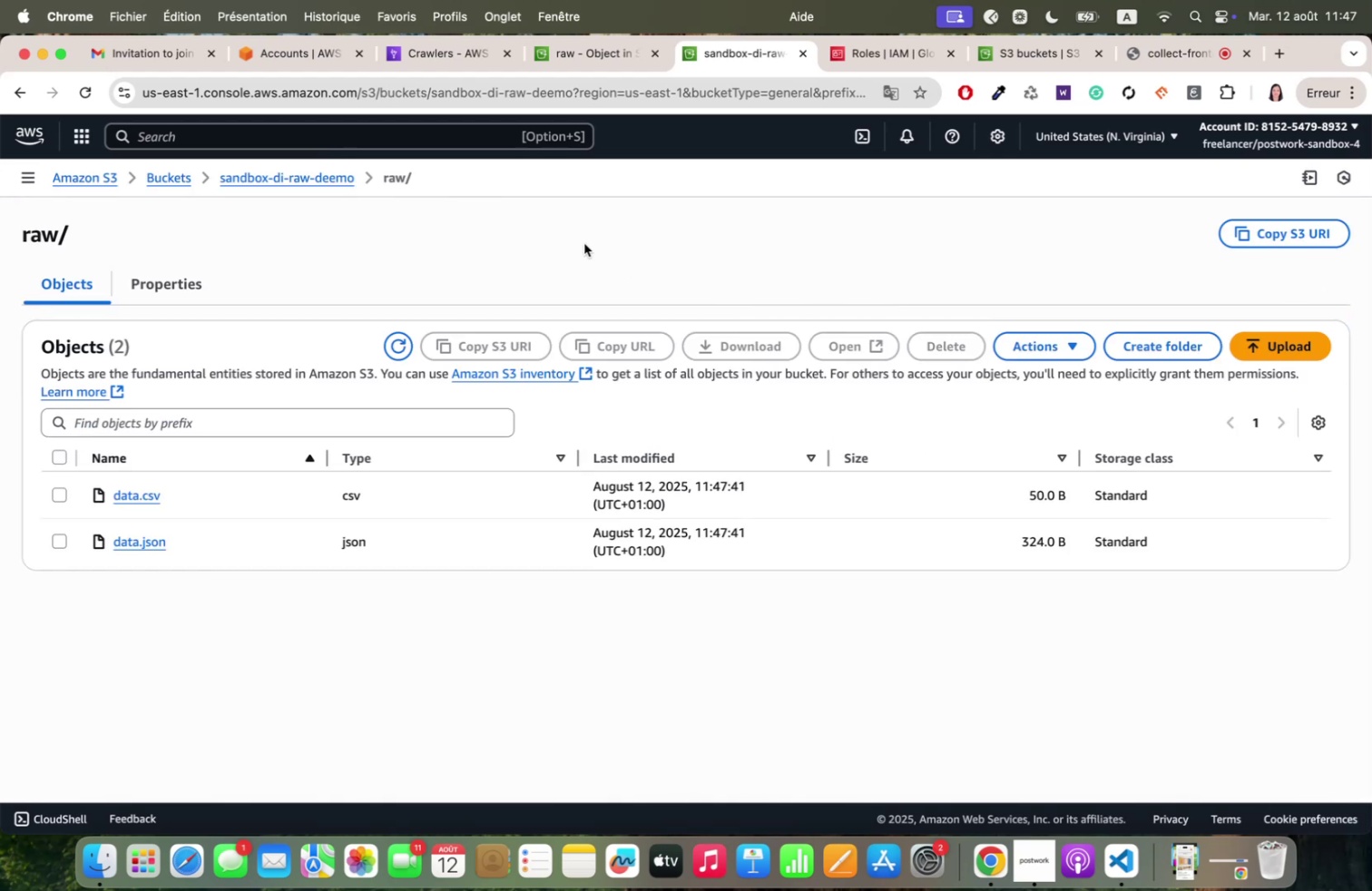 
scroll: coordinate [584, 243], scroll_direction: up, amount: 3.0
 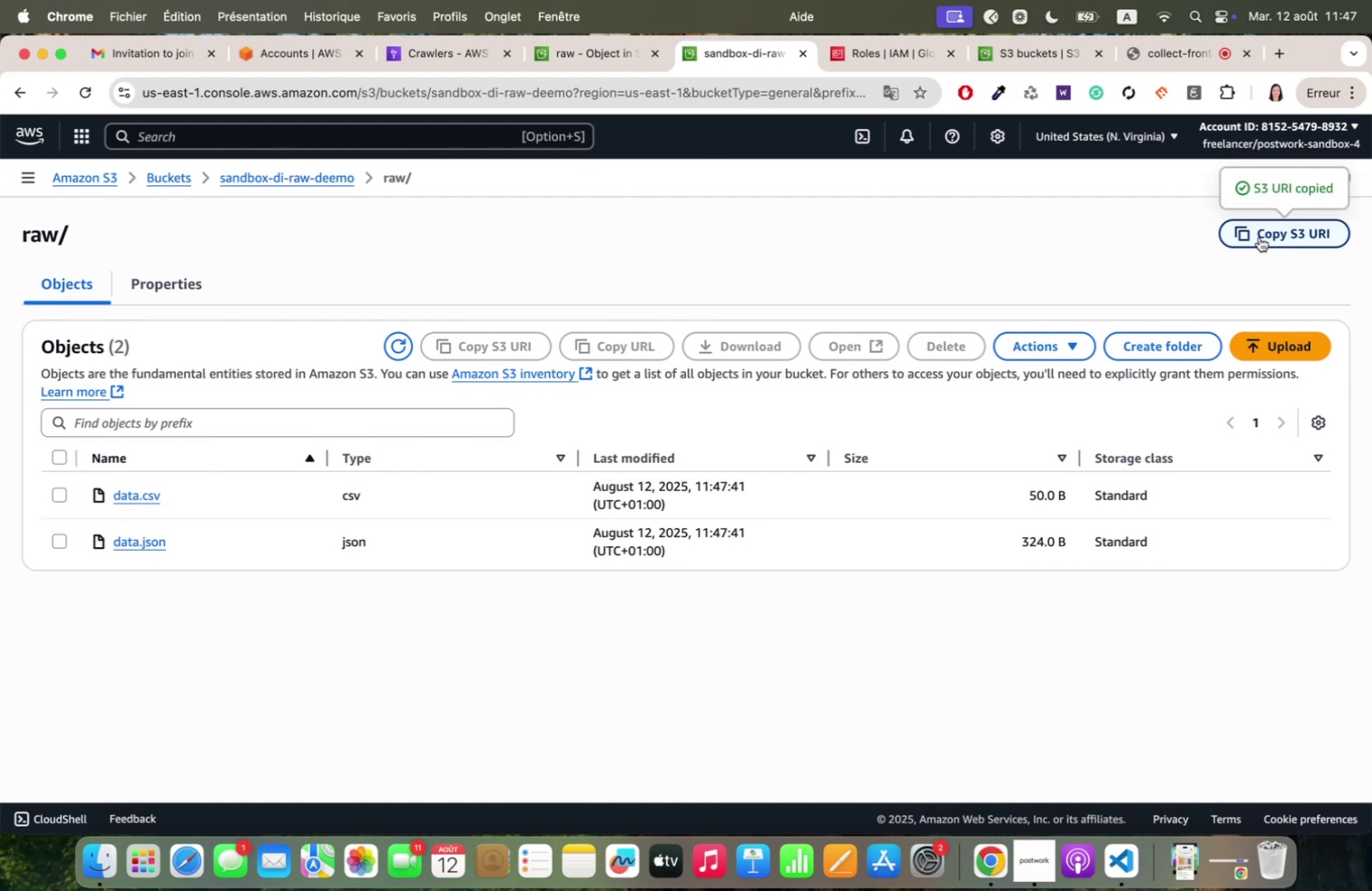 
wait(5.3)
 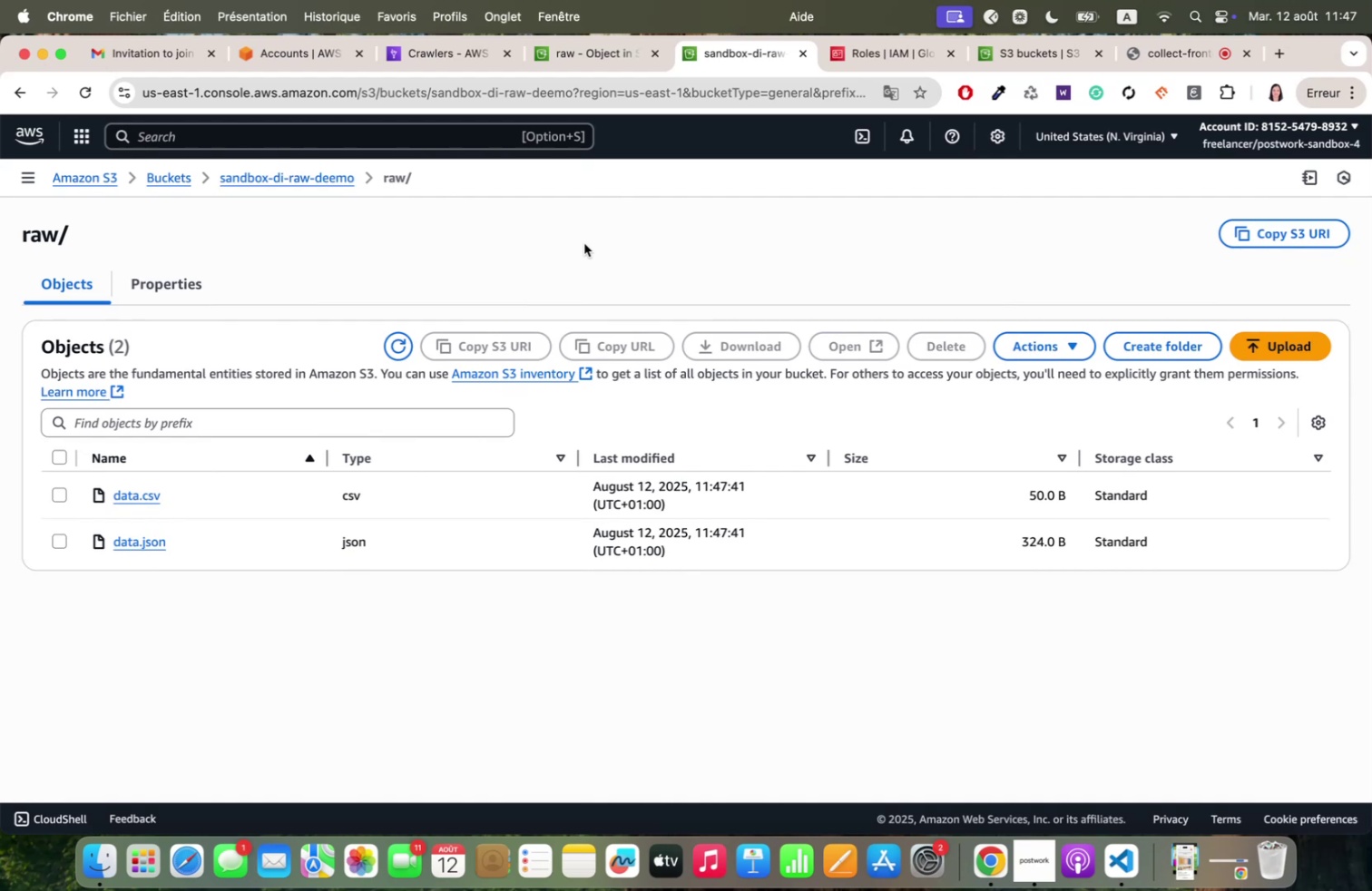 
left_click([1279, 58])
 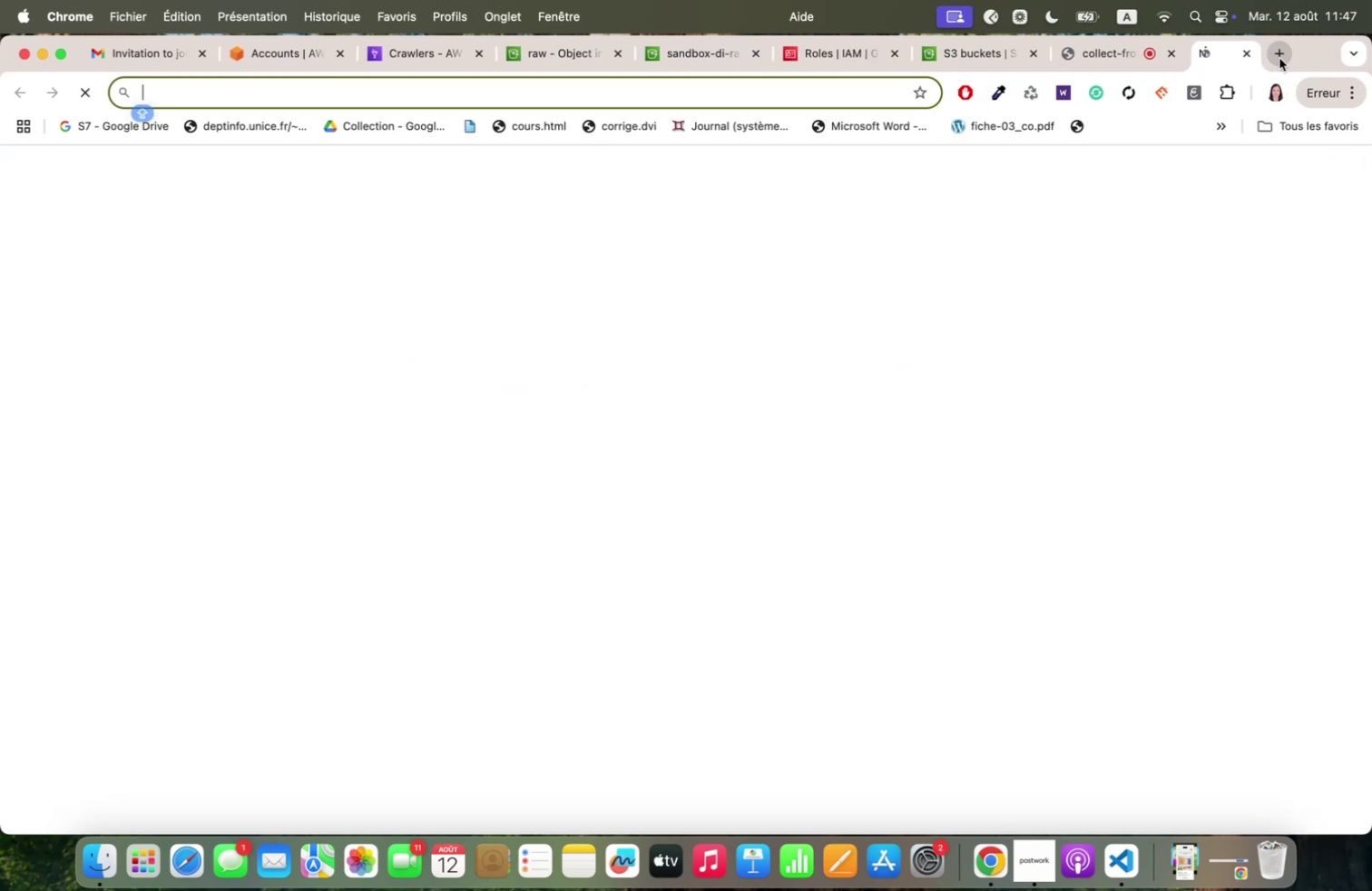 
key(Meta+V)
 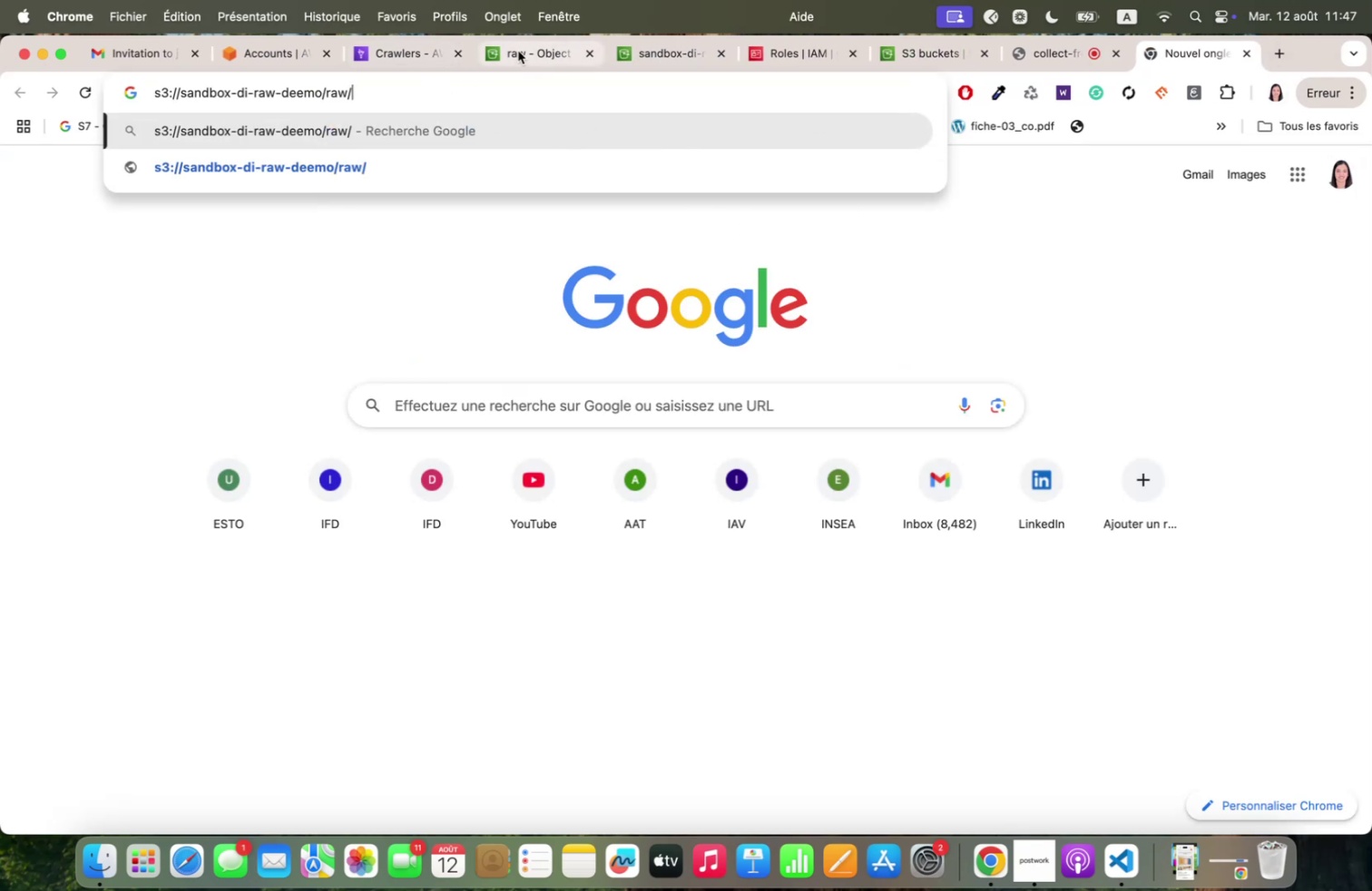 
left_click([518, 45])
 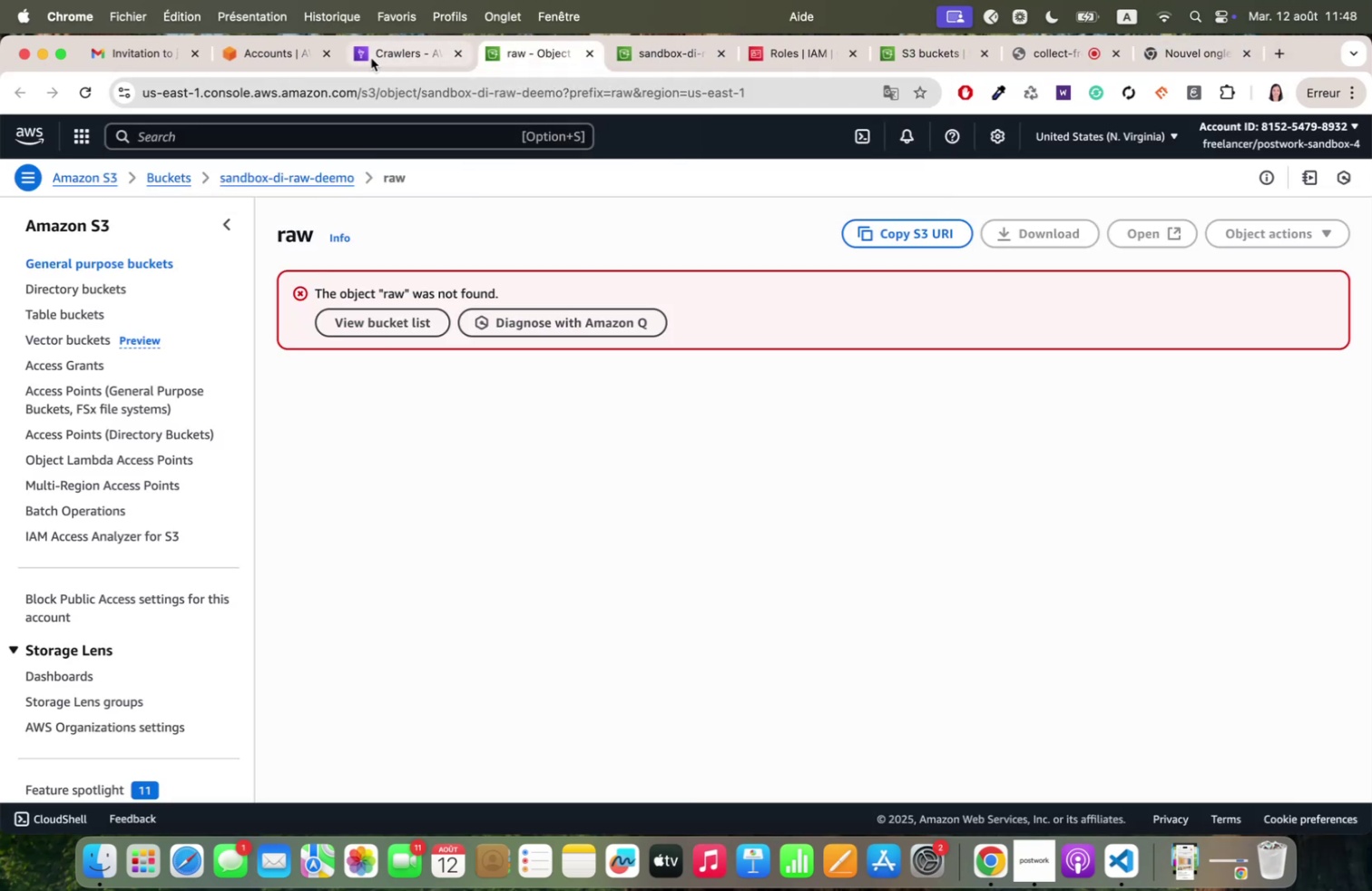 
left_click([370, 57])
 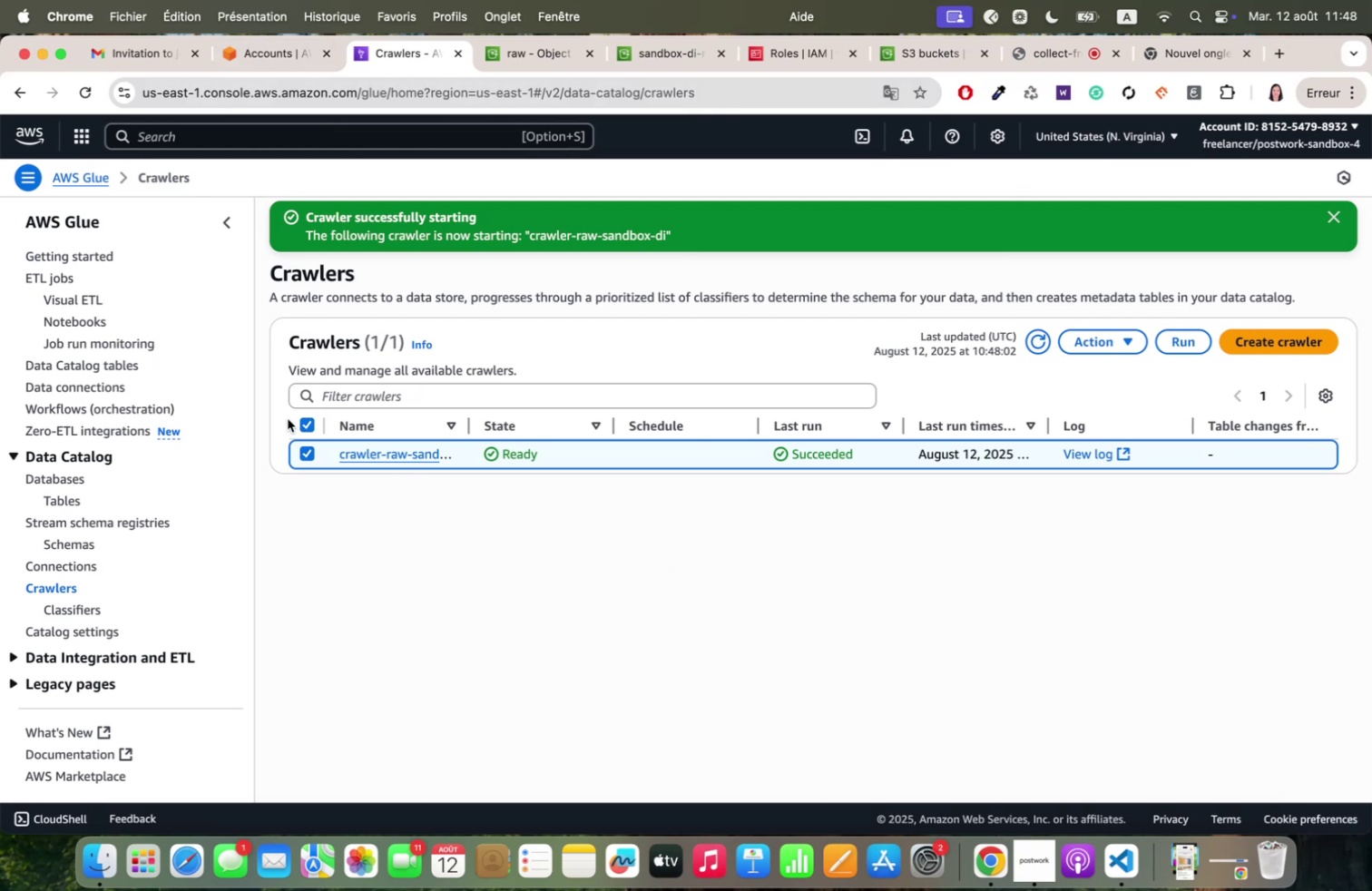 
left_click([82, 87])
 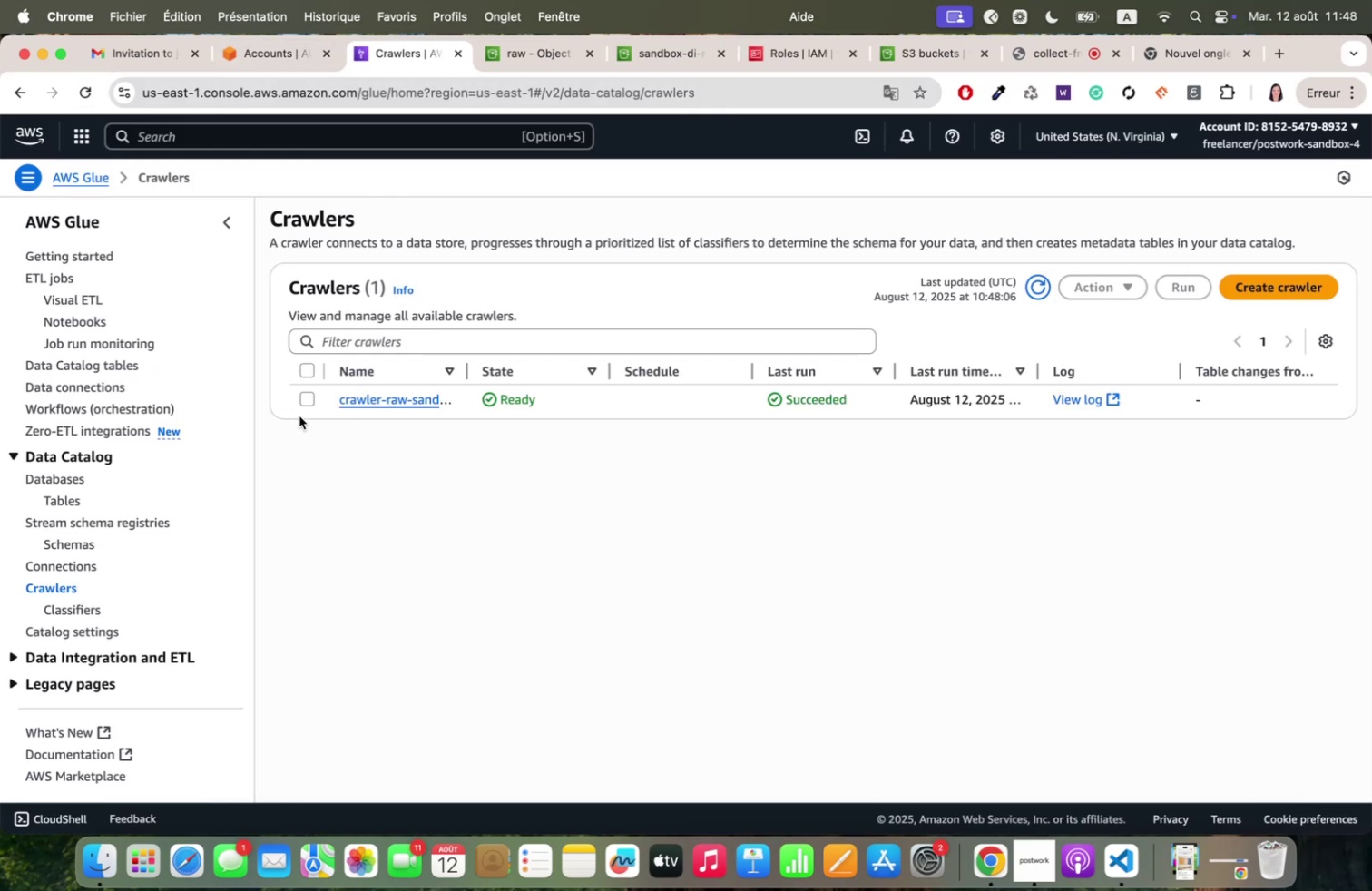 
left_click([295, 397])
 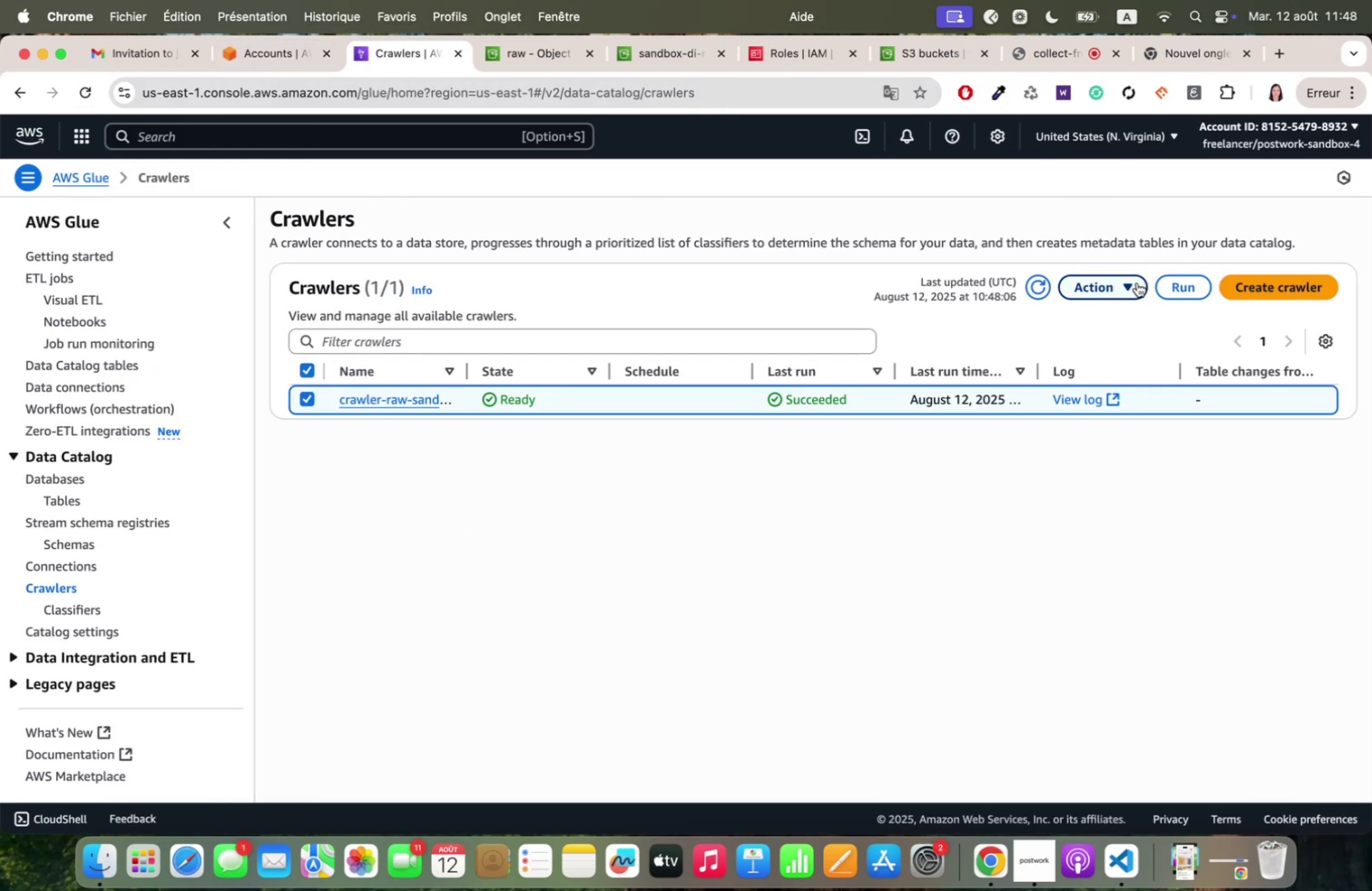 
left_click([1110, 289])
 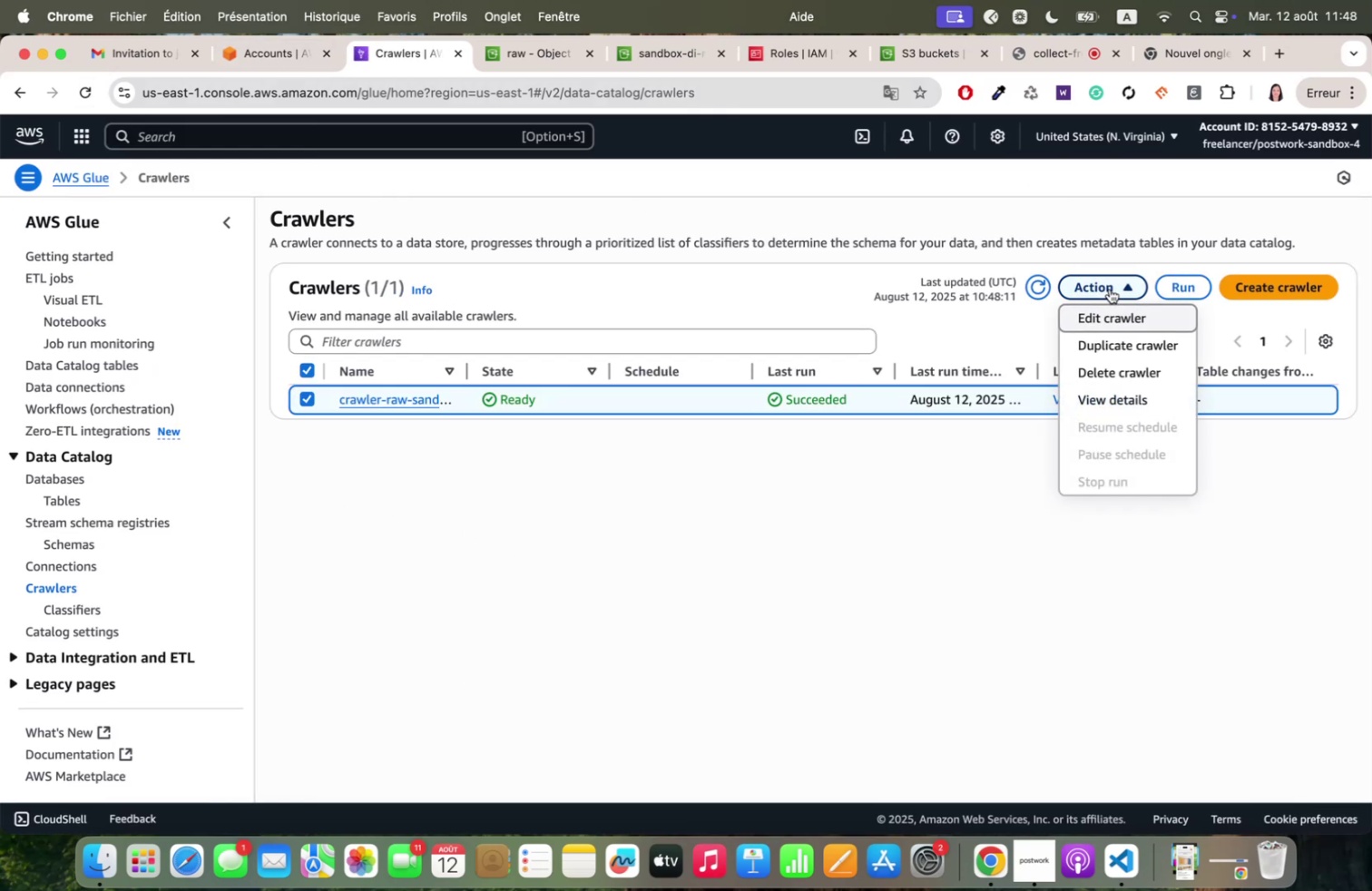 
scroll: coordinate [1128, 386], scroll_direction: down, amount: 5.0
 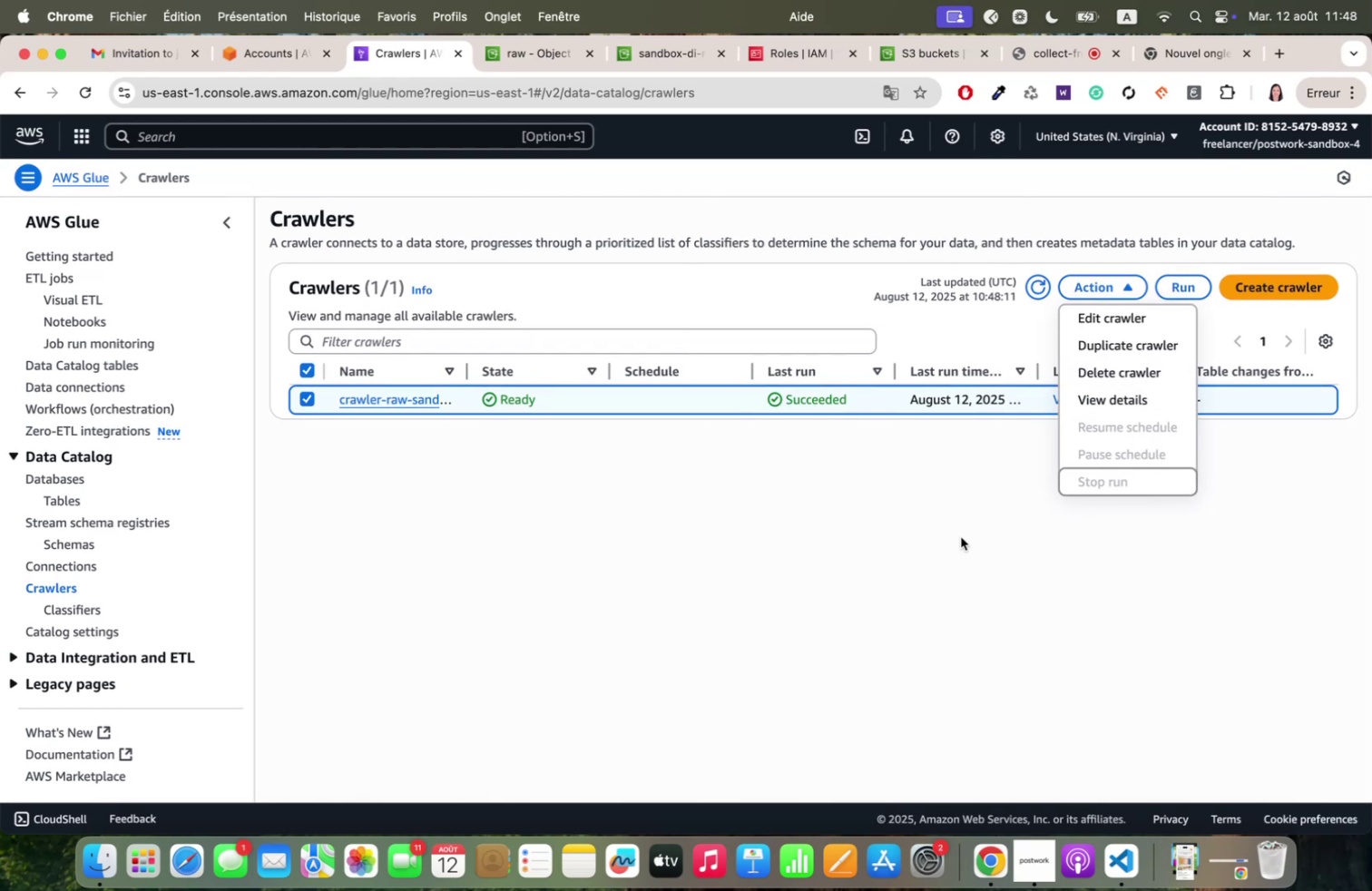 
left_click([959, 528])
 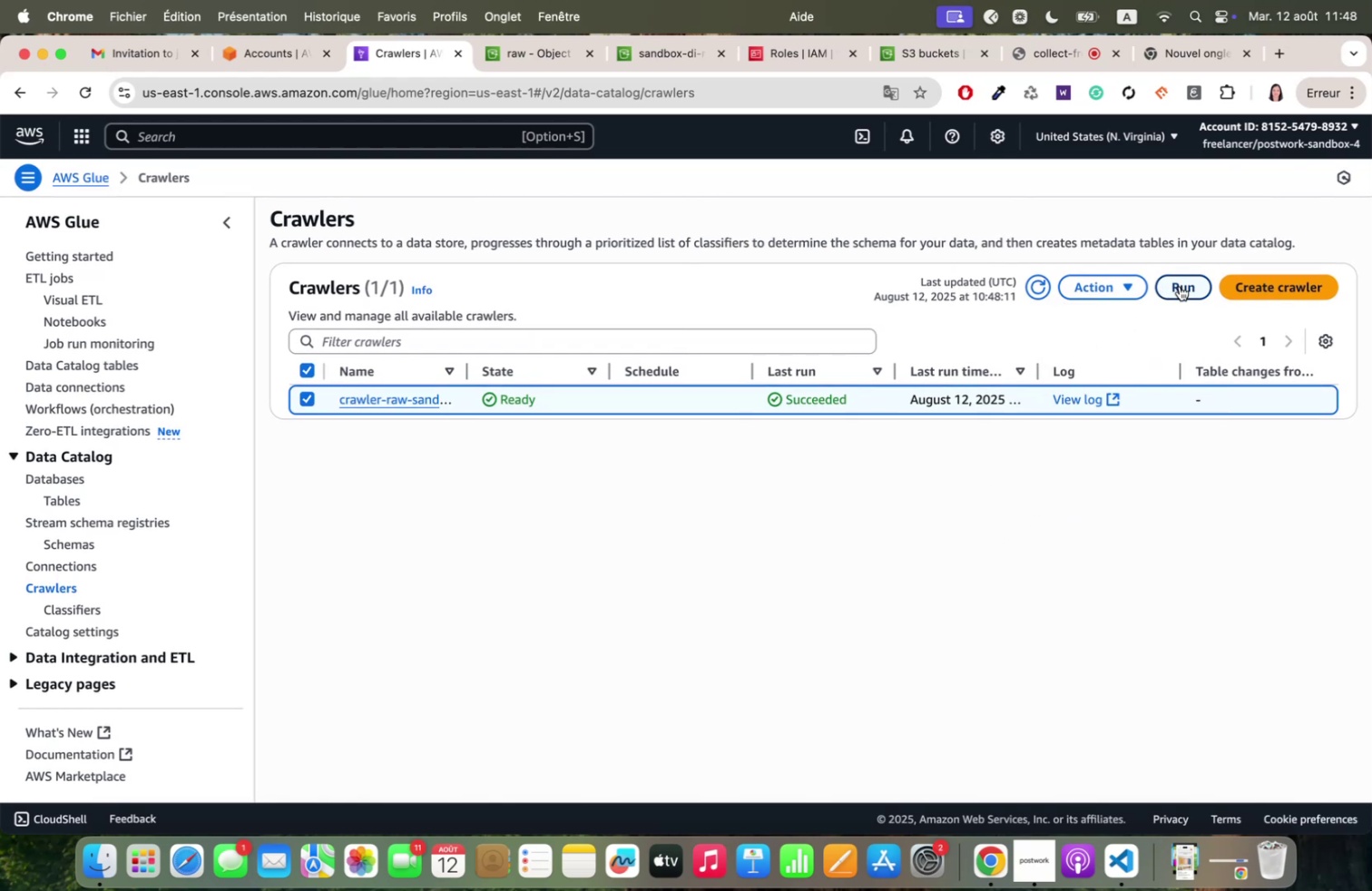 
left_click([1180, 286])
 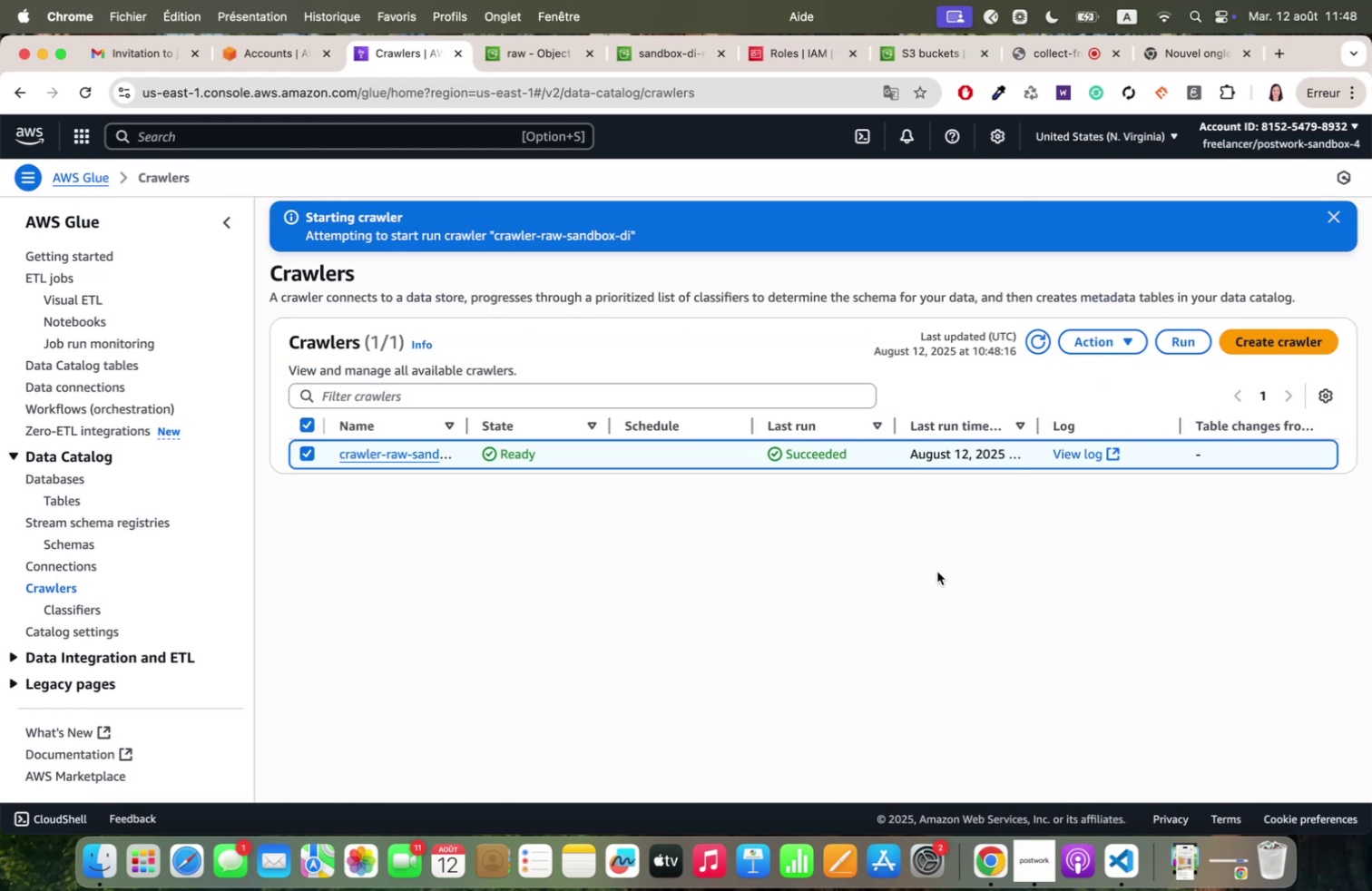 
scroll: coordinate [937, 571], scroll_direction: up, amount: 2.0
 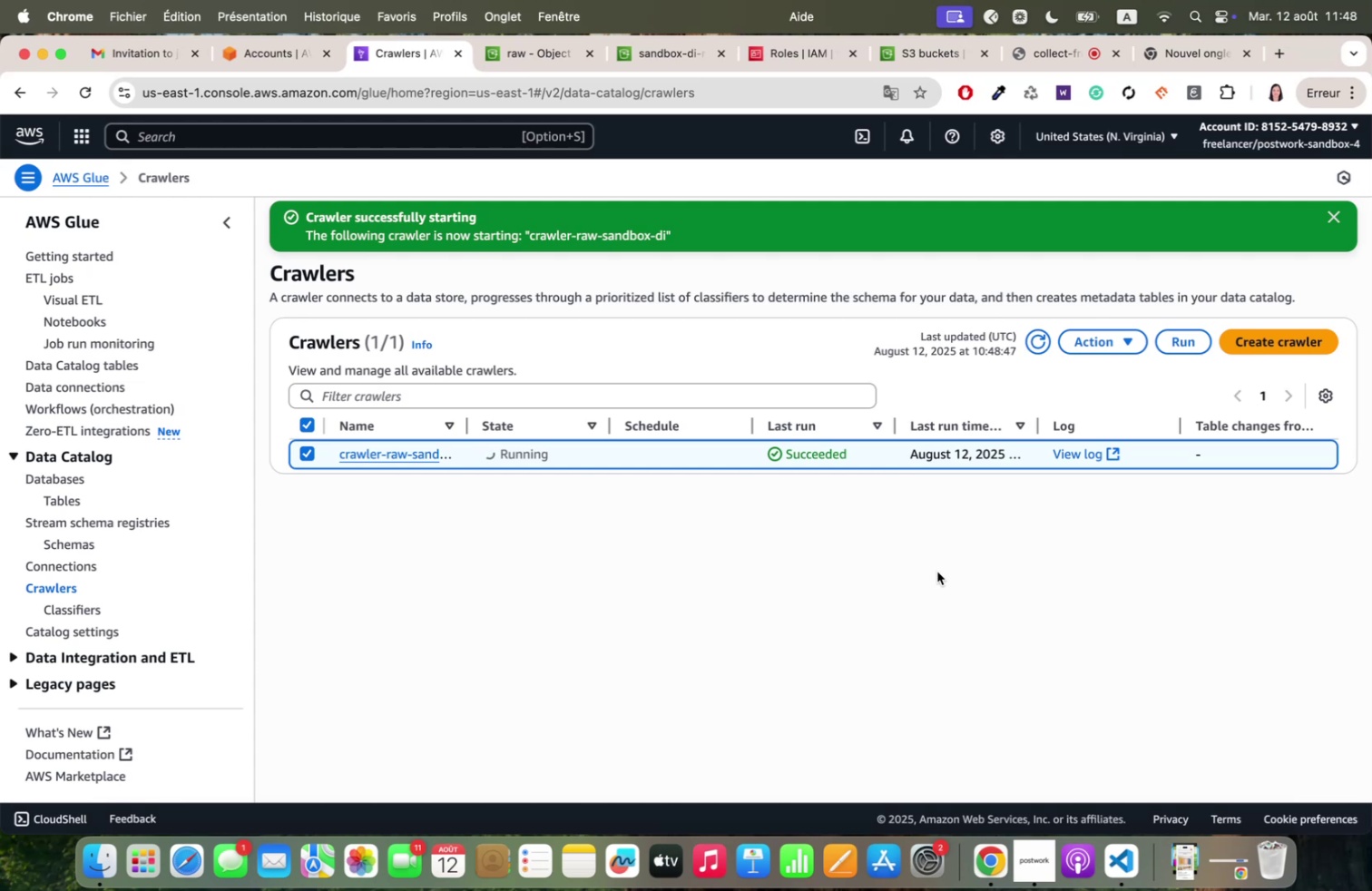 
wait(36.61)
 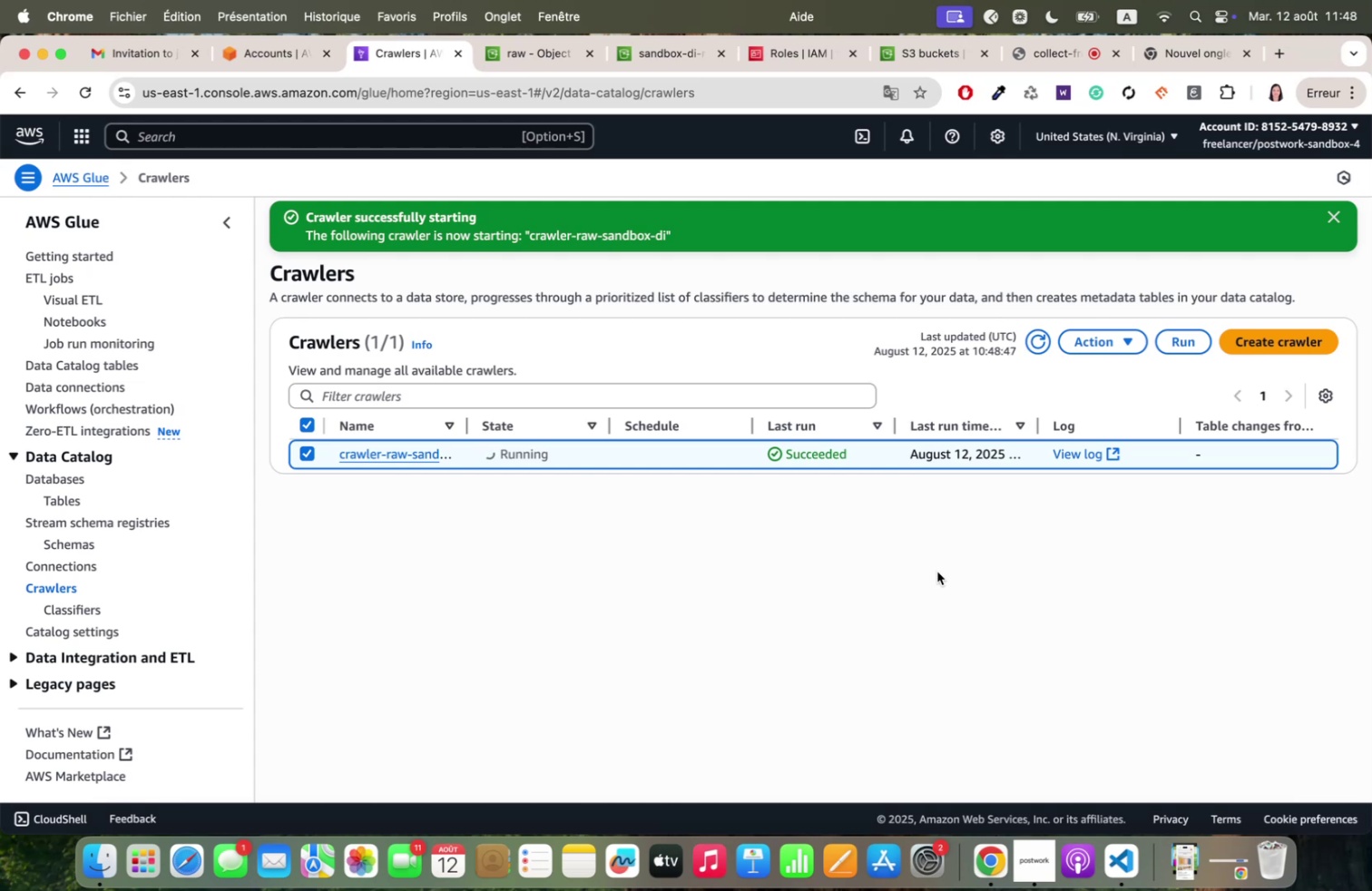 
left_click([1053, 51])
 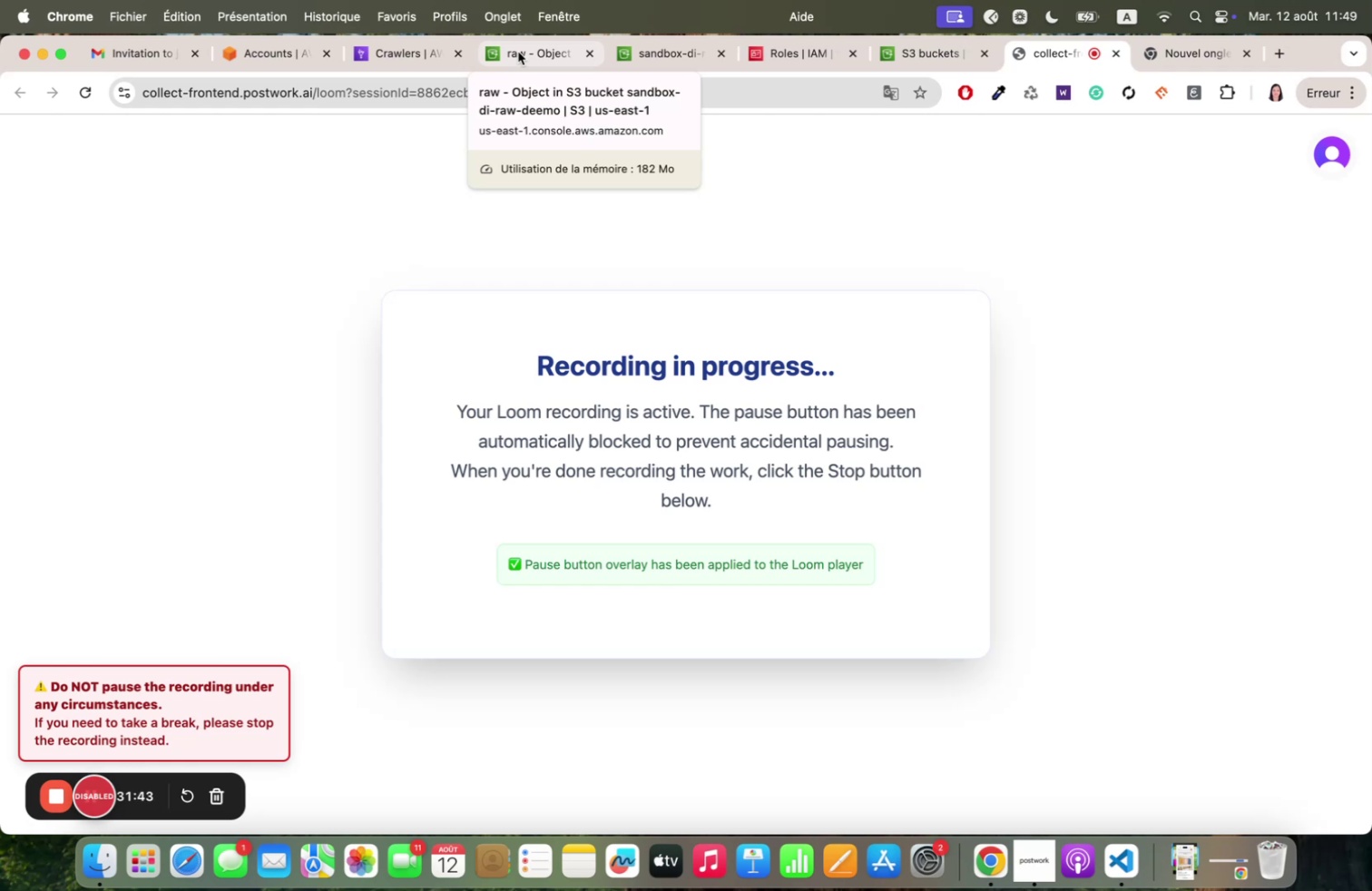 
wait(14.76)
 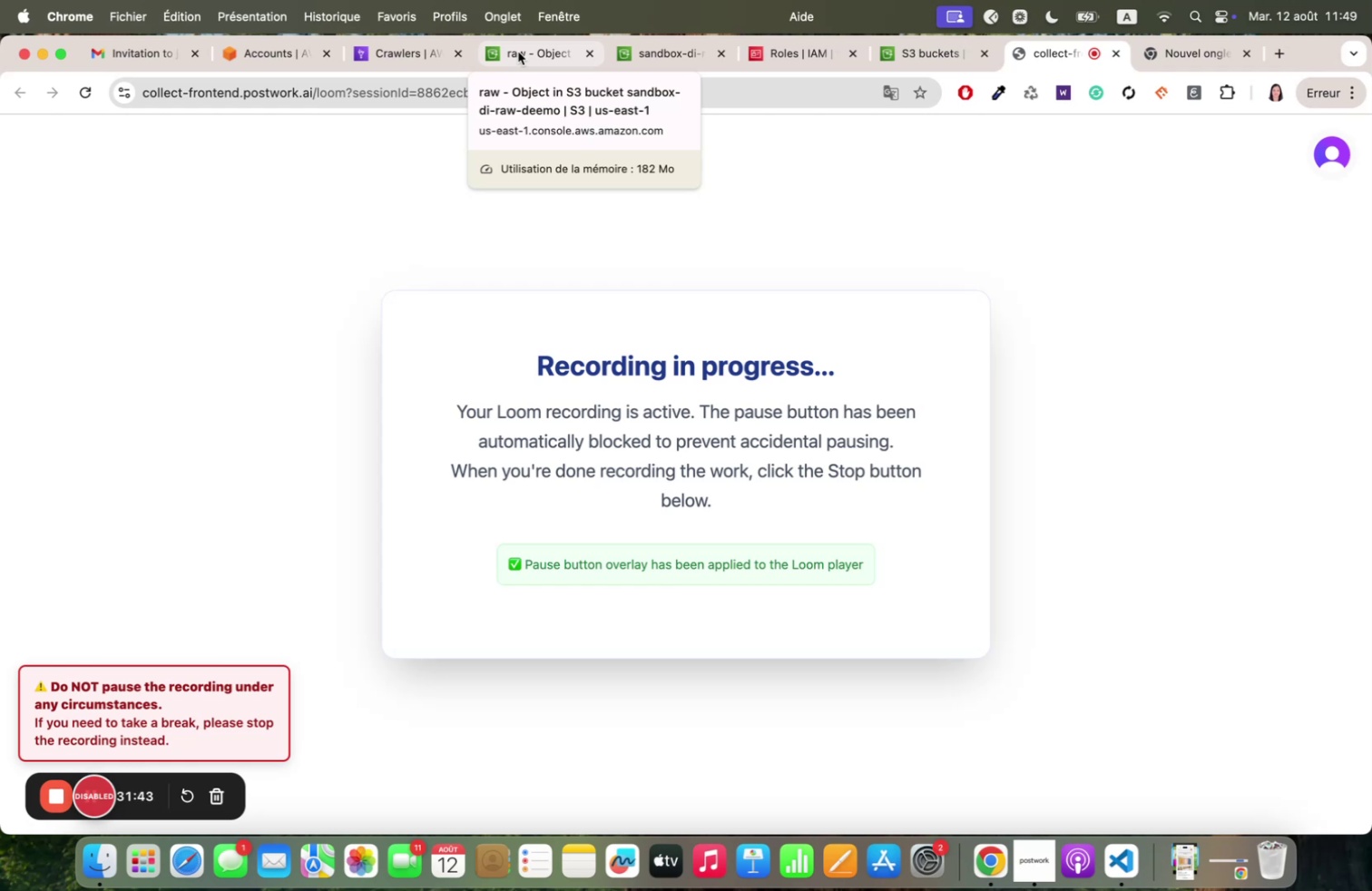 
left_click([518, 52])
 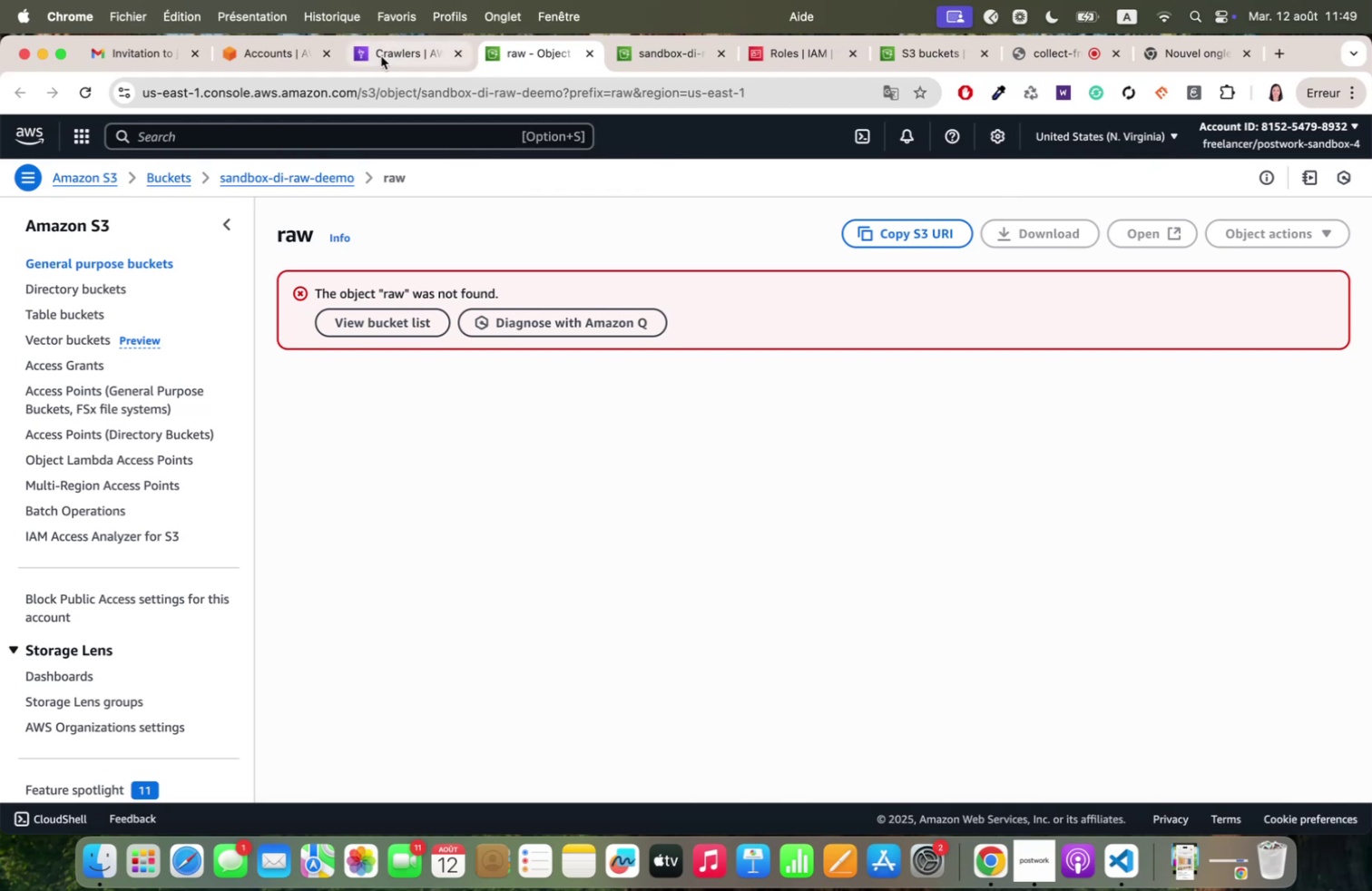 
left_click([374, 56])
 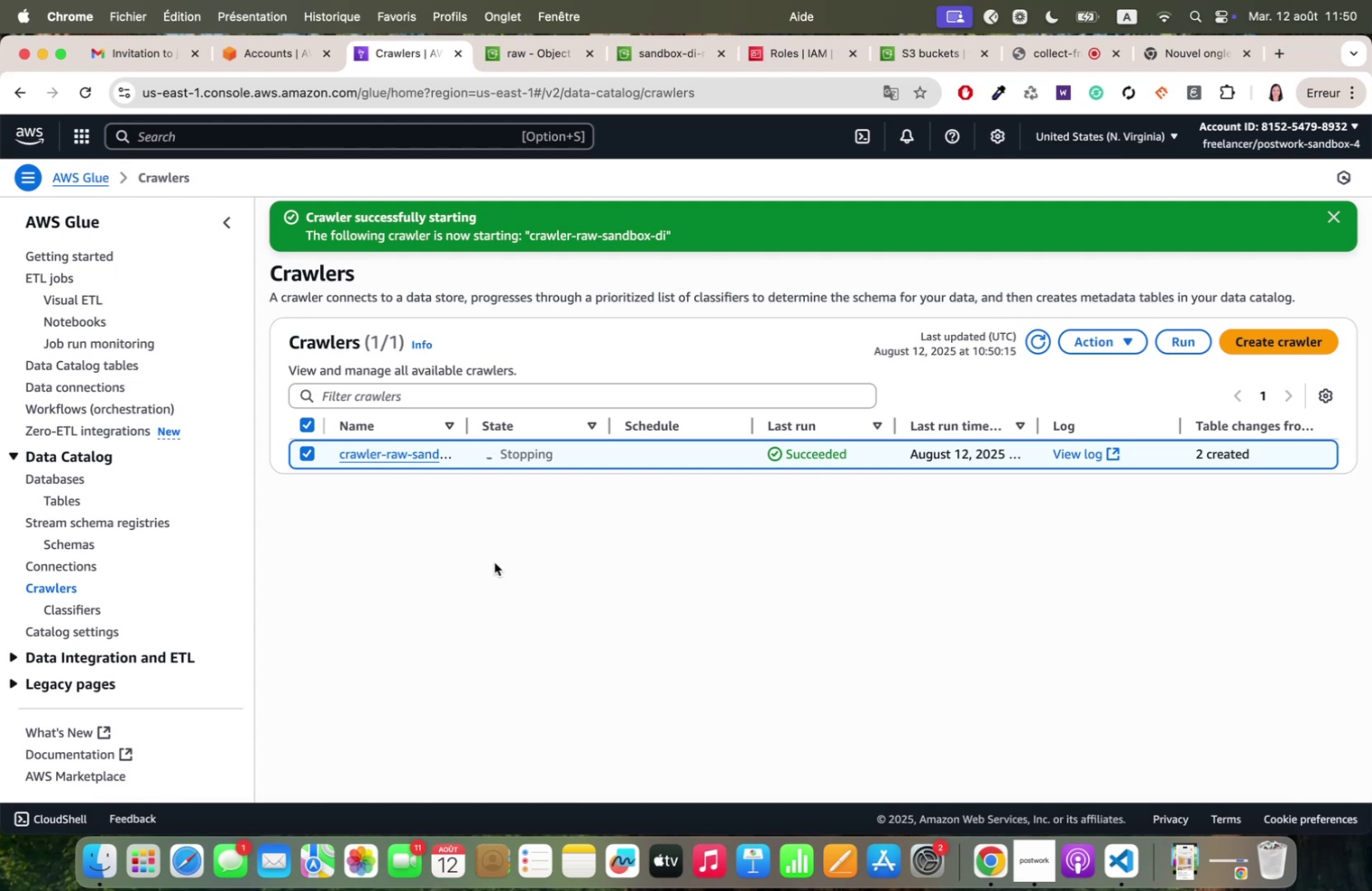 
wait(66.63)
 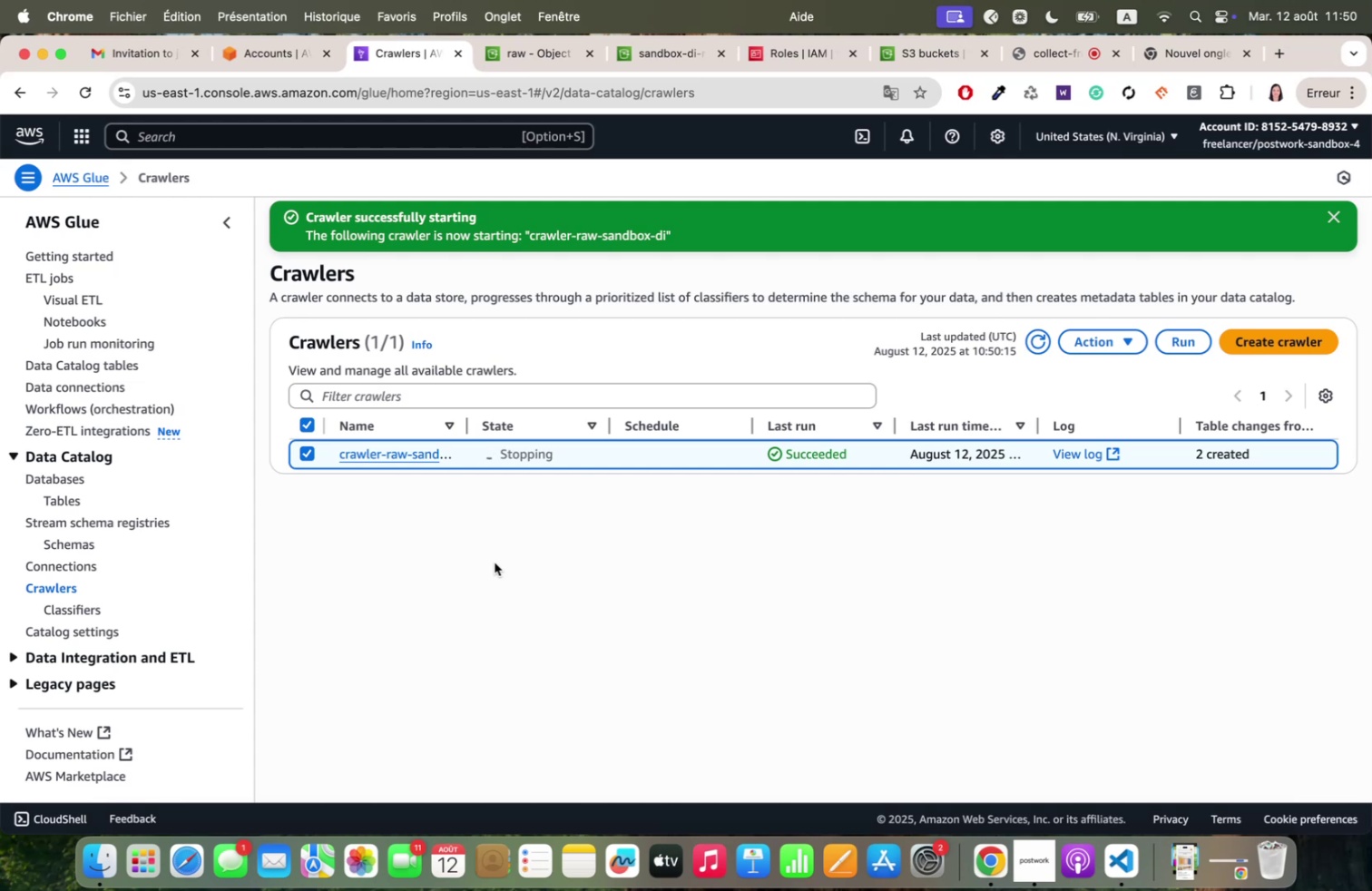 
left_click([1135, 635])
 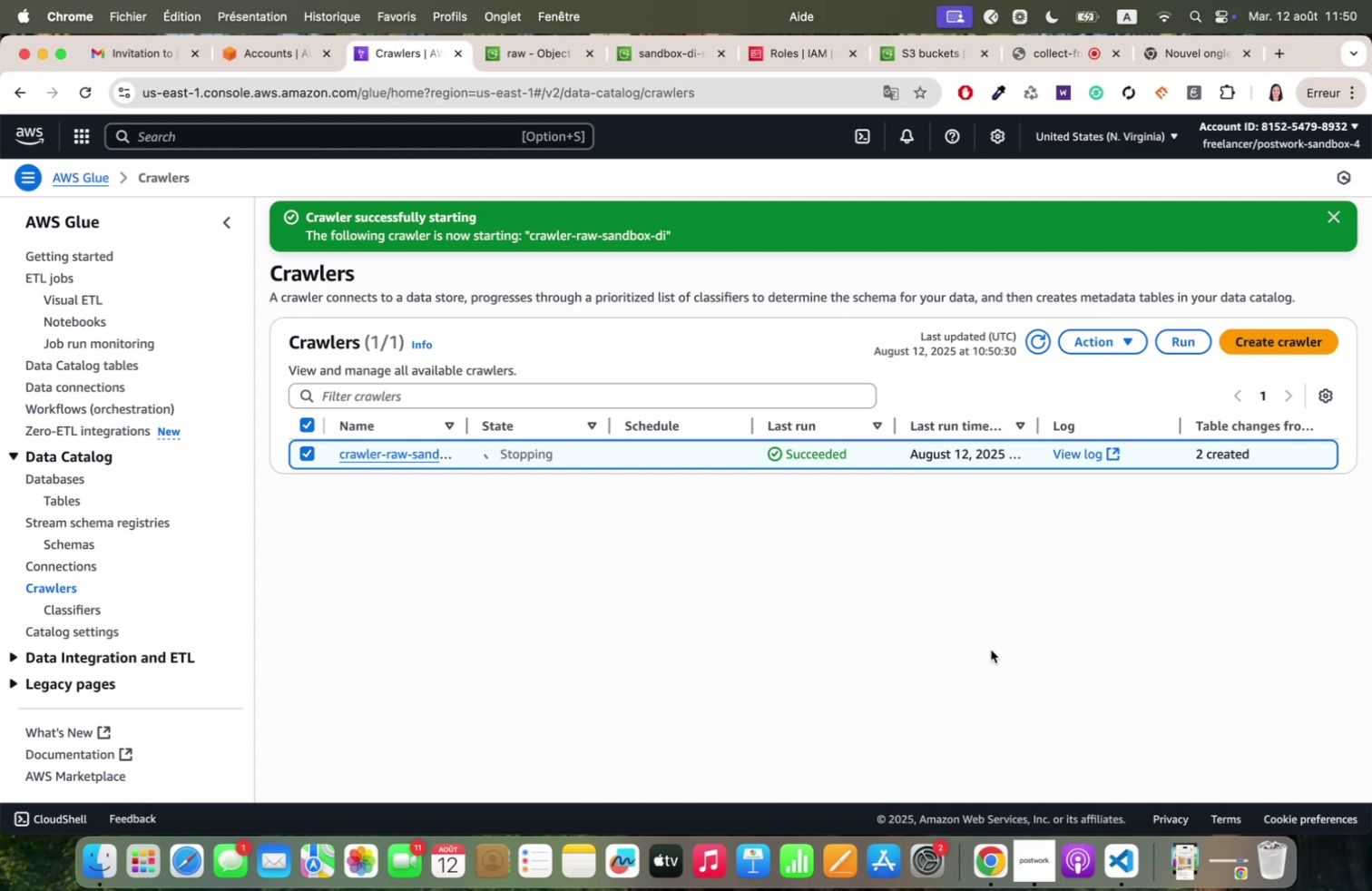 
wait(16.89)
 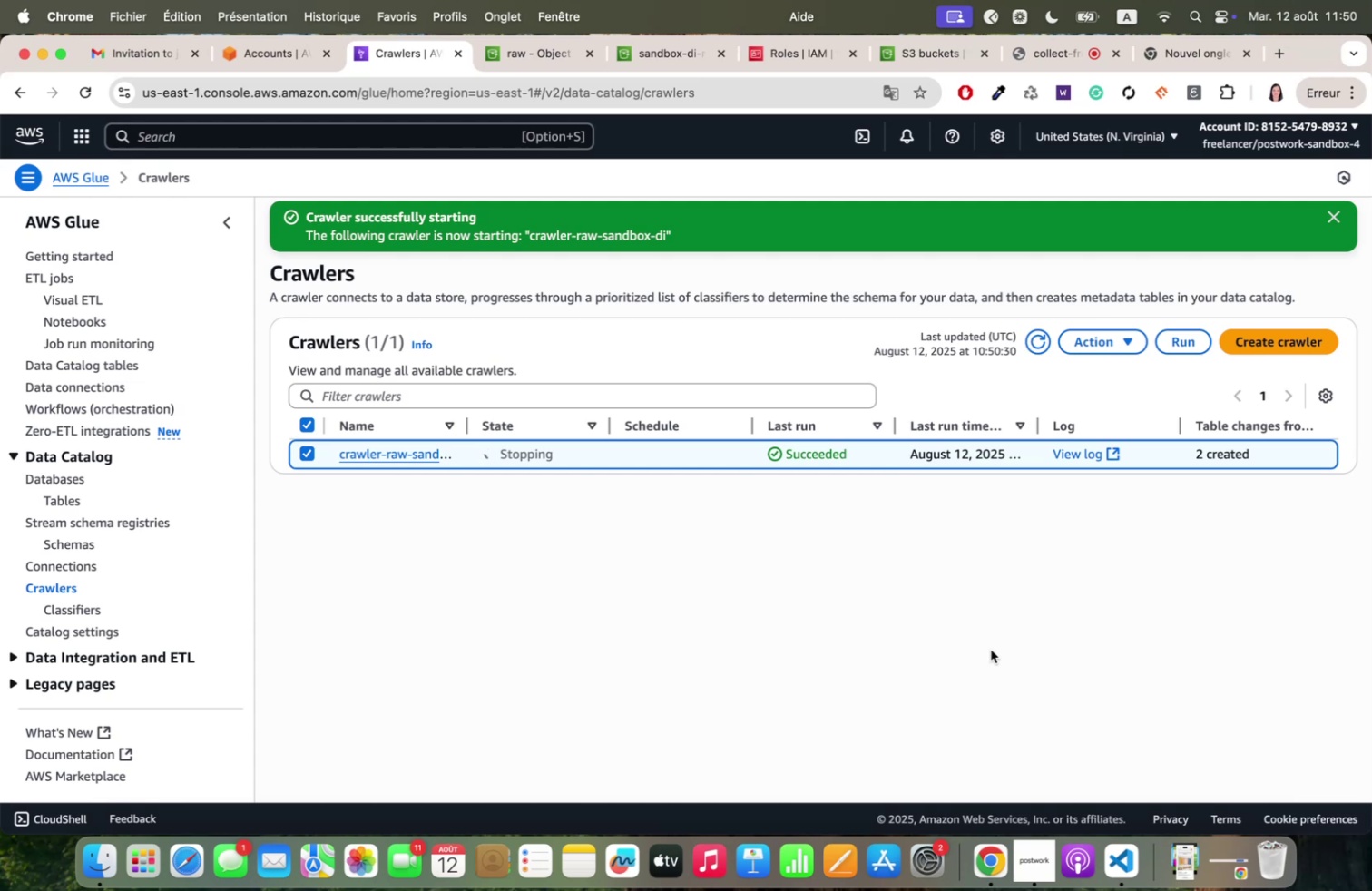 
left_click([1088, 455])
 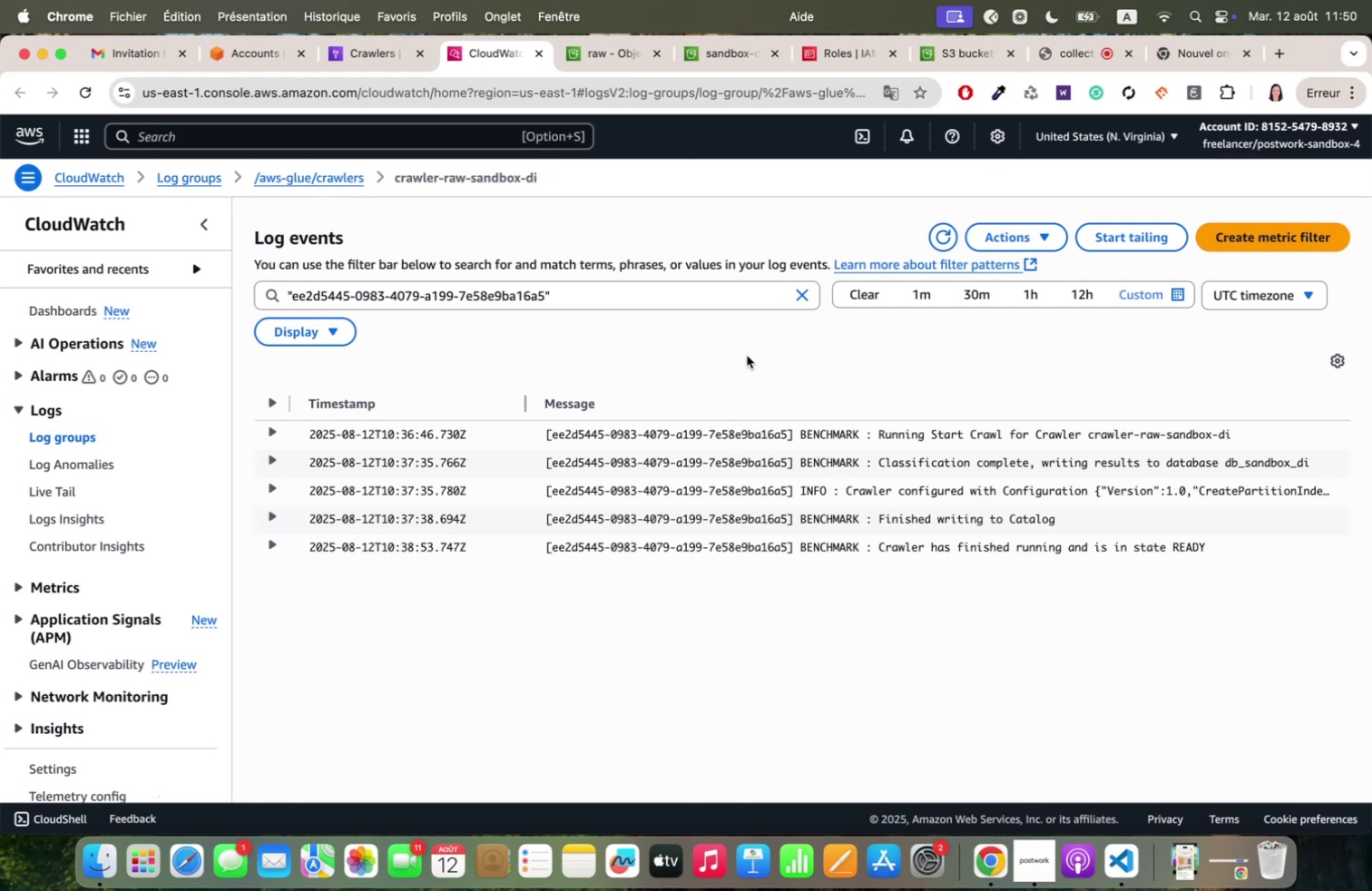 
wait(11.62)
 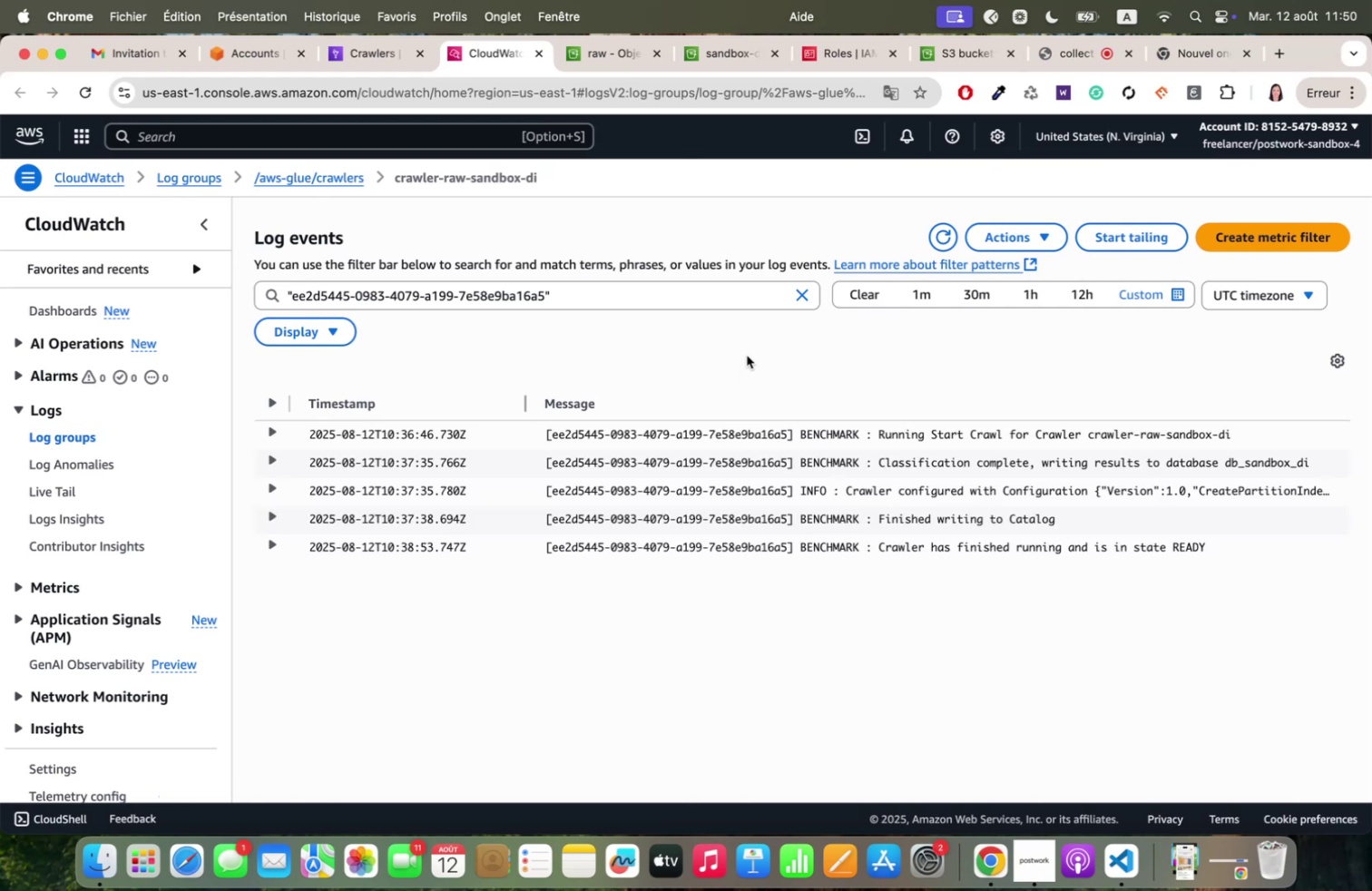 
left_click([359, 50])
 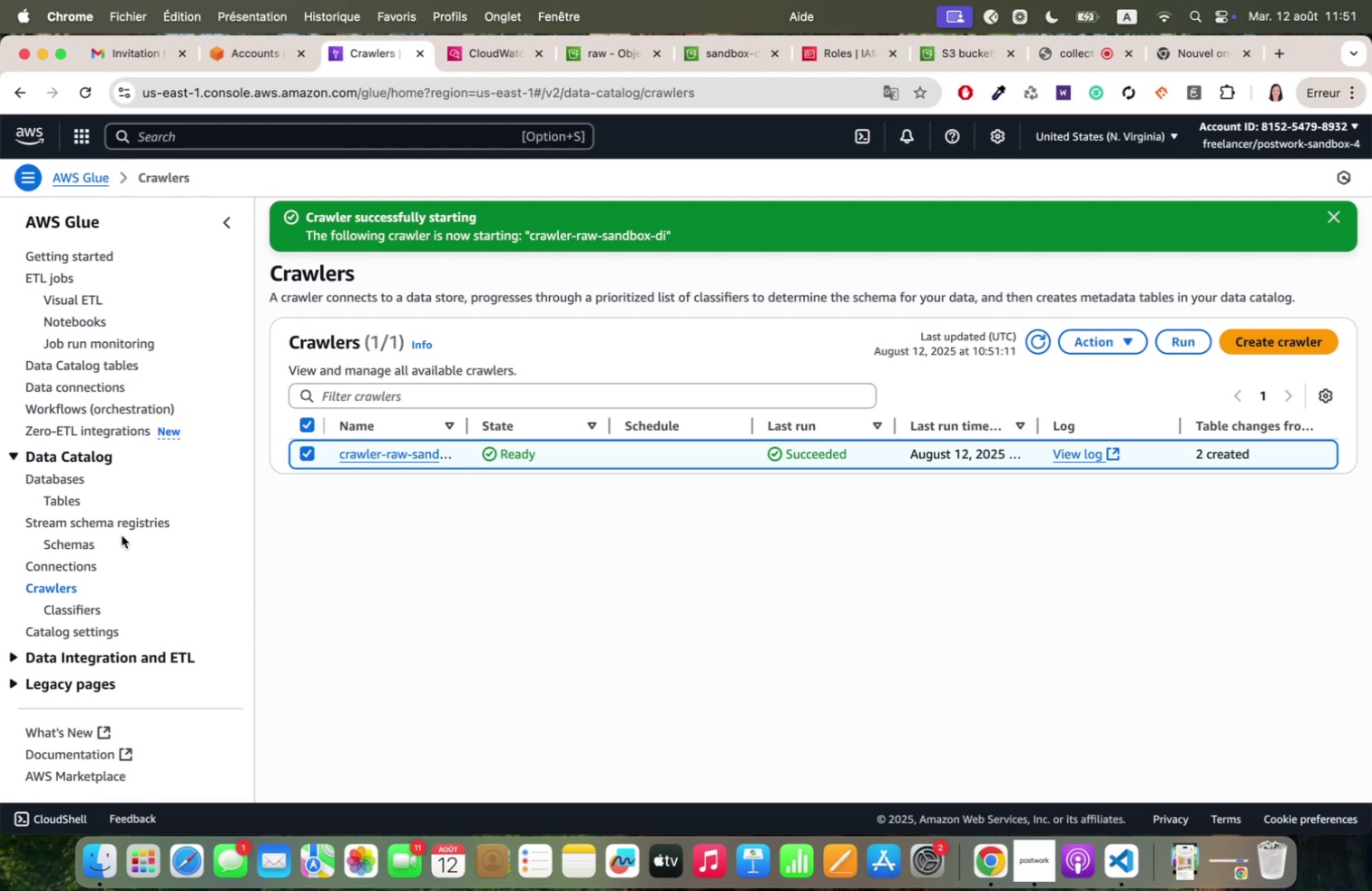 
wait(29.91)
 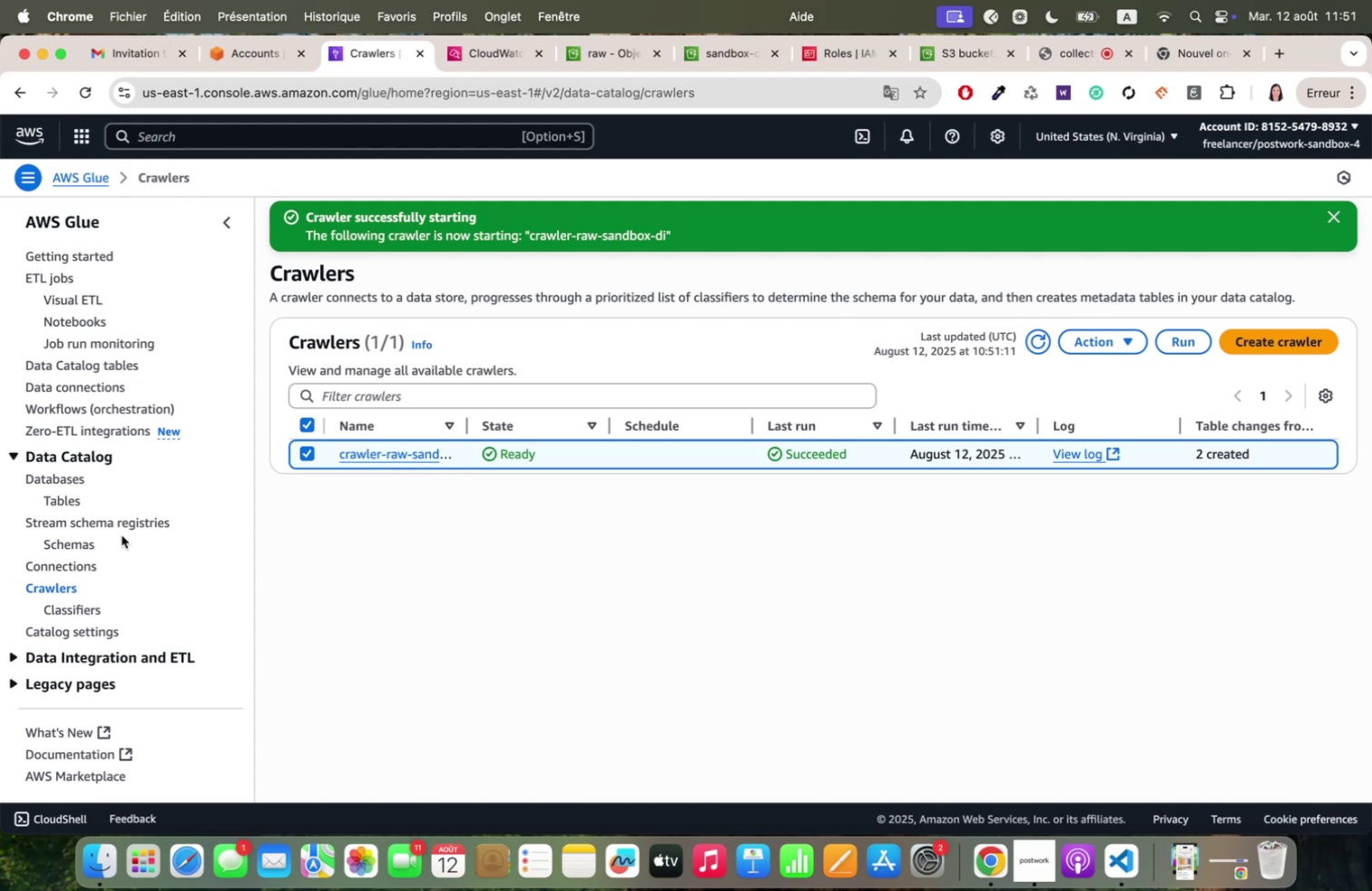 
left_click([67, 498])
 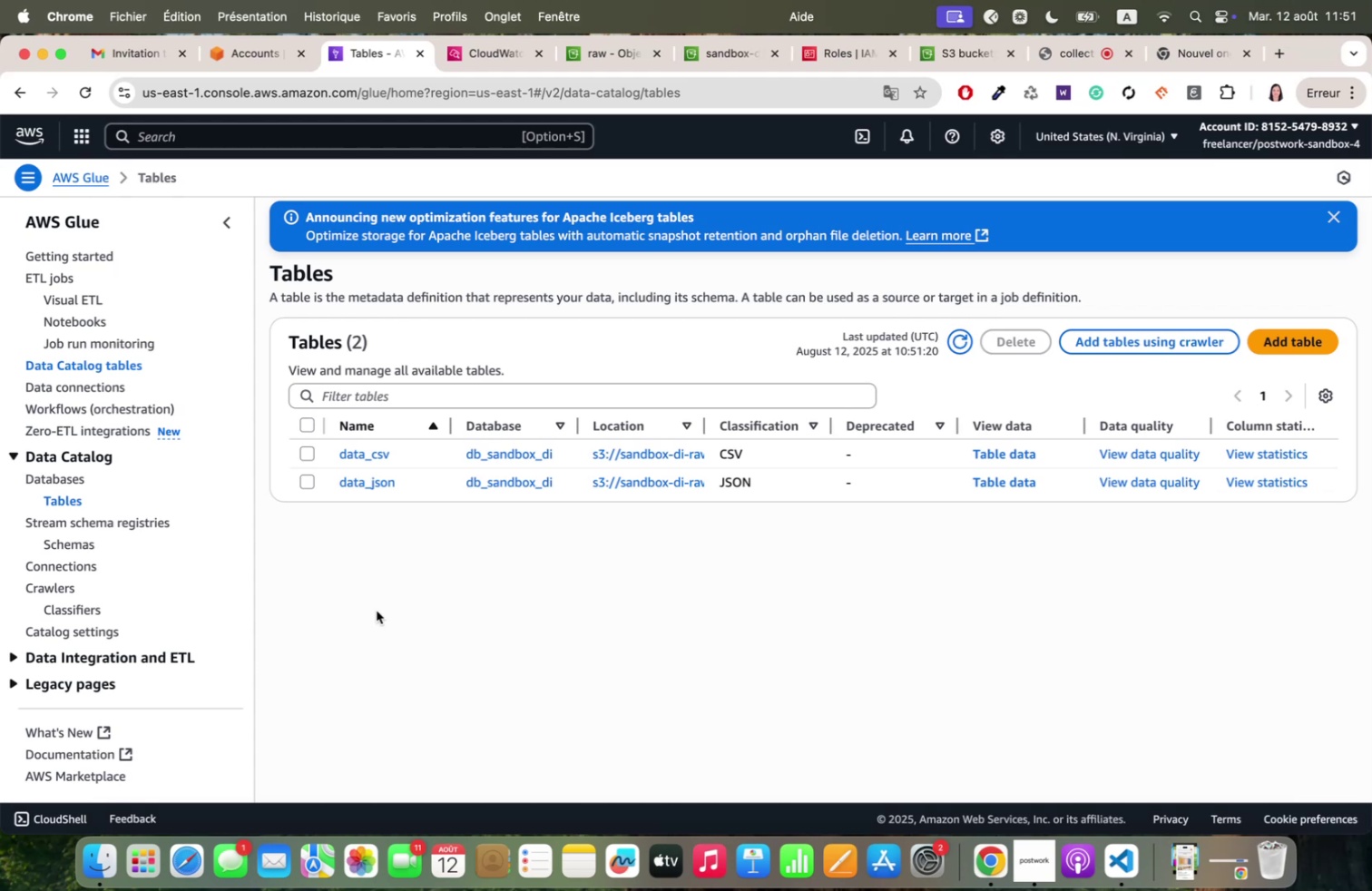 
wait(14.12)
 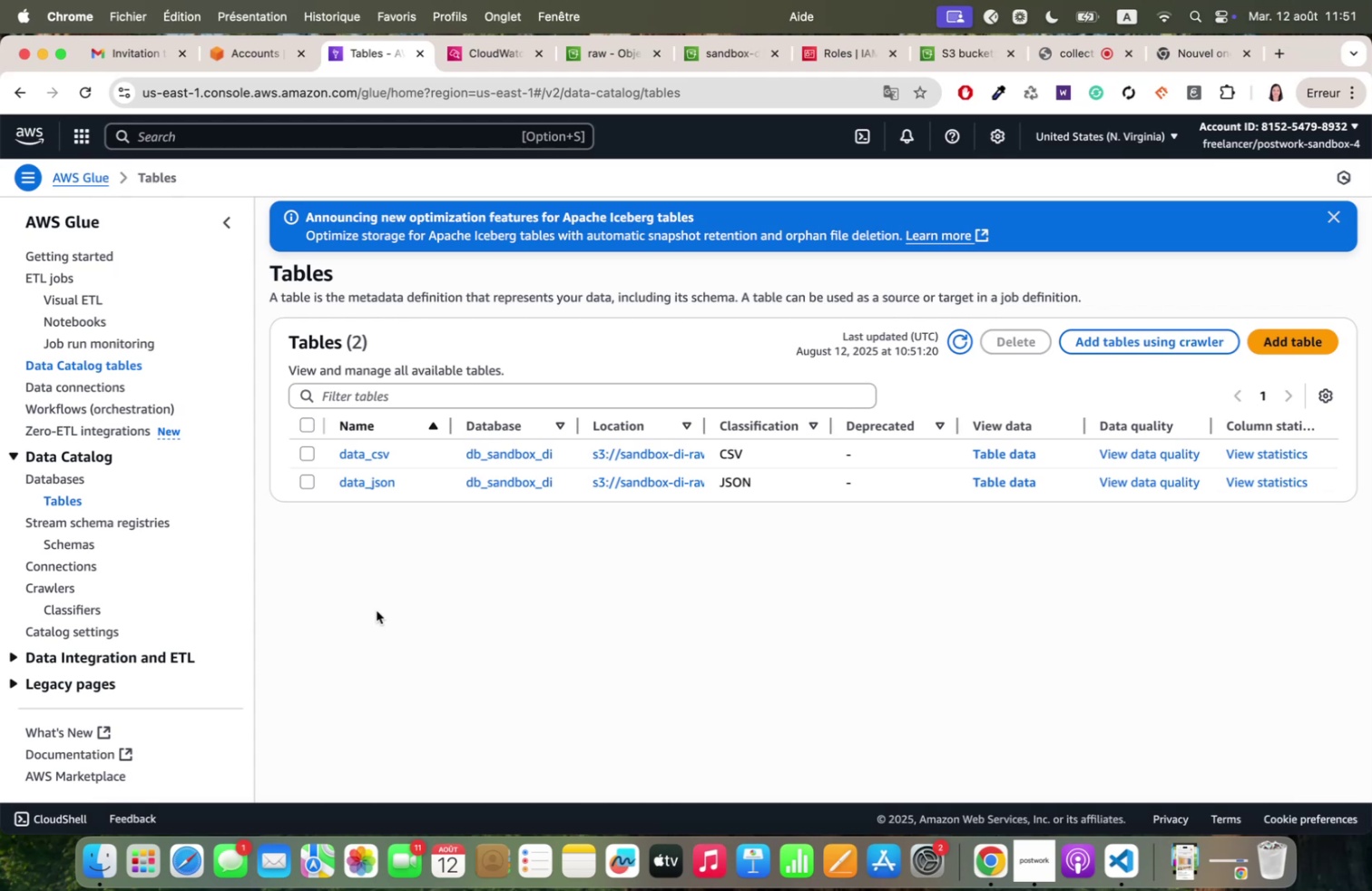 
left_click([1002, 454])
 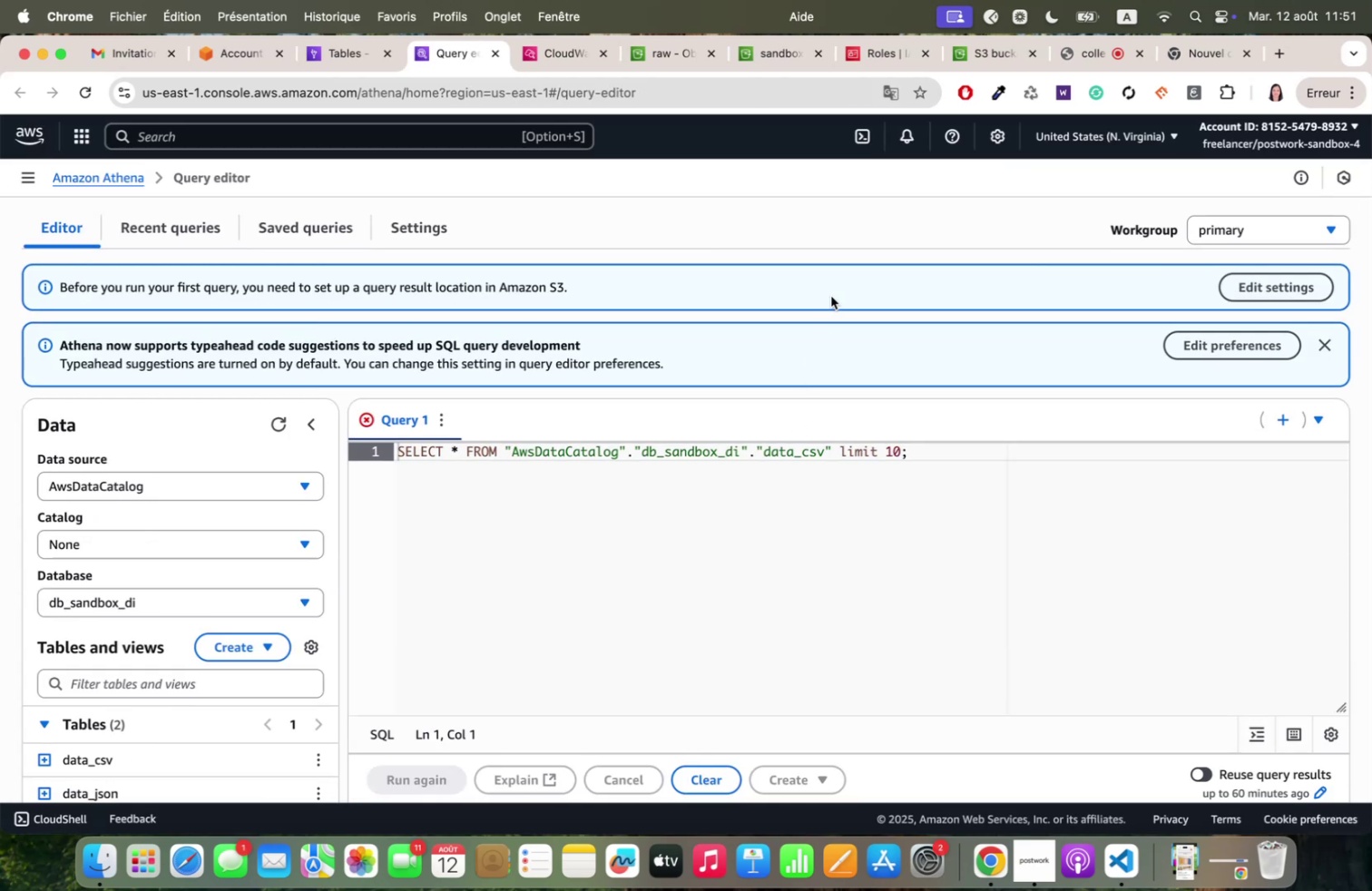 
wait(19.01)
 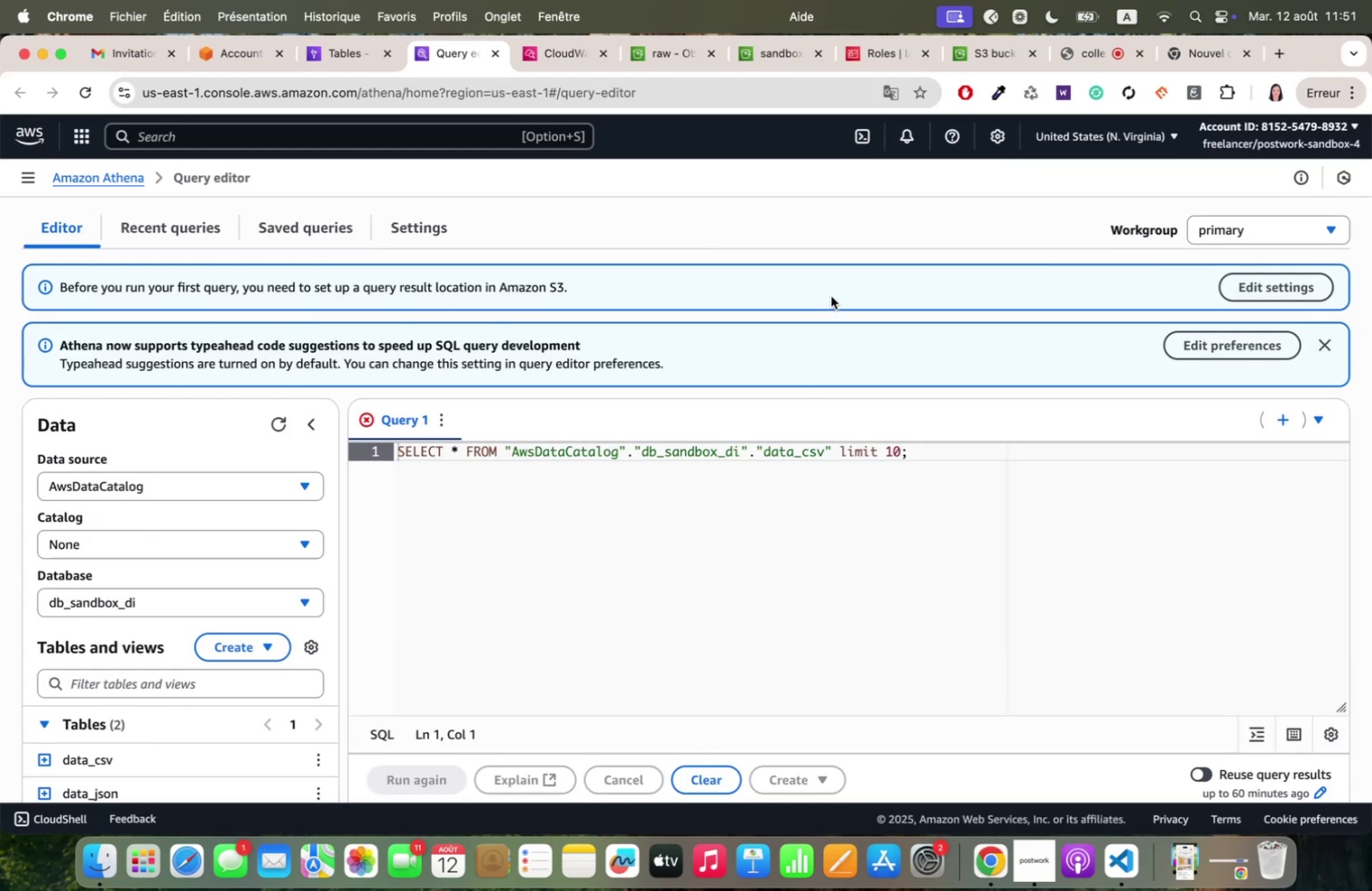 
scroll: coordinate [691, 479], scroll_direction: down, amount: 2.0
 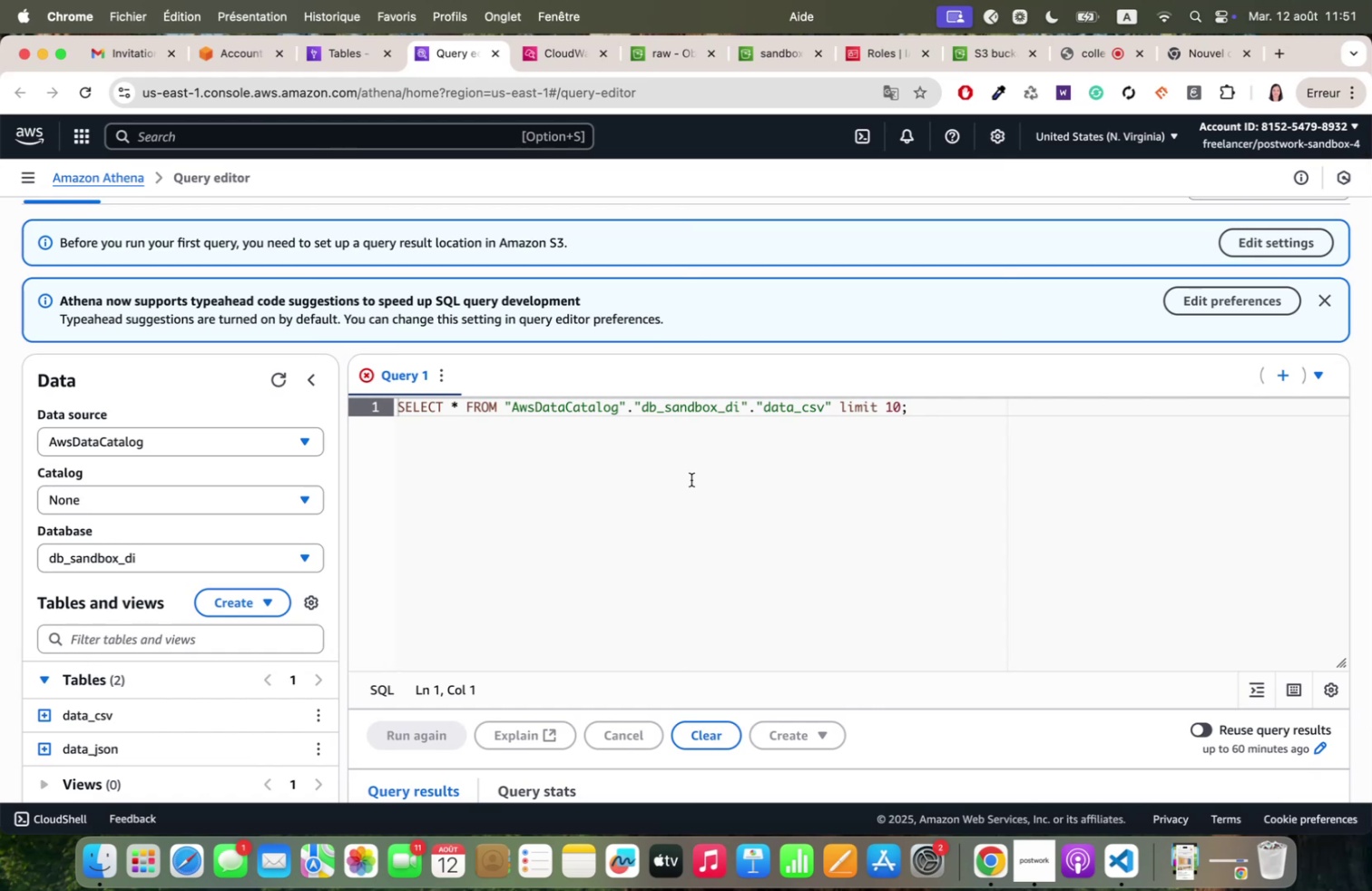 
wait(8.93)
 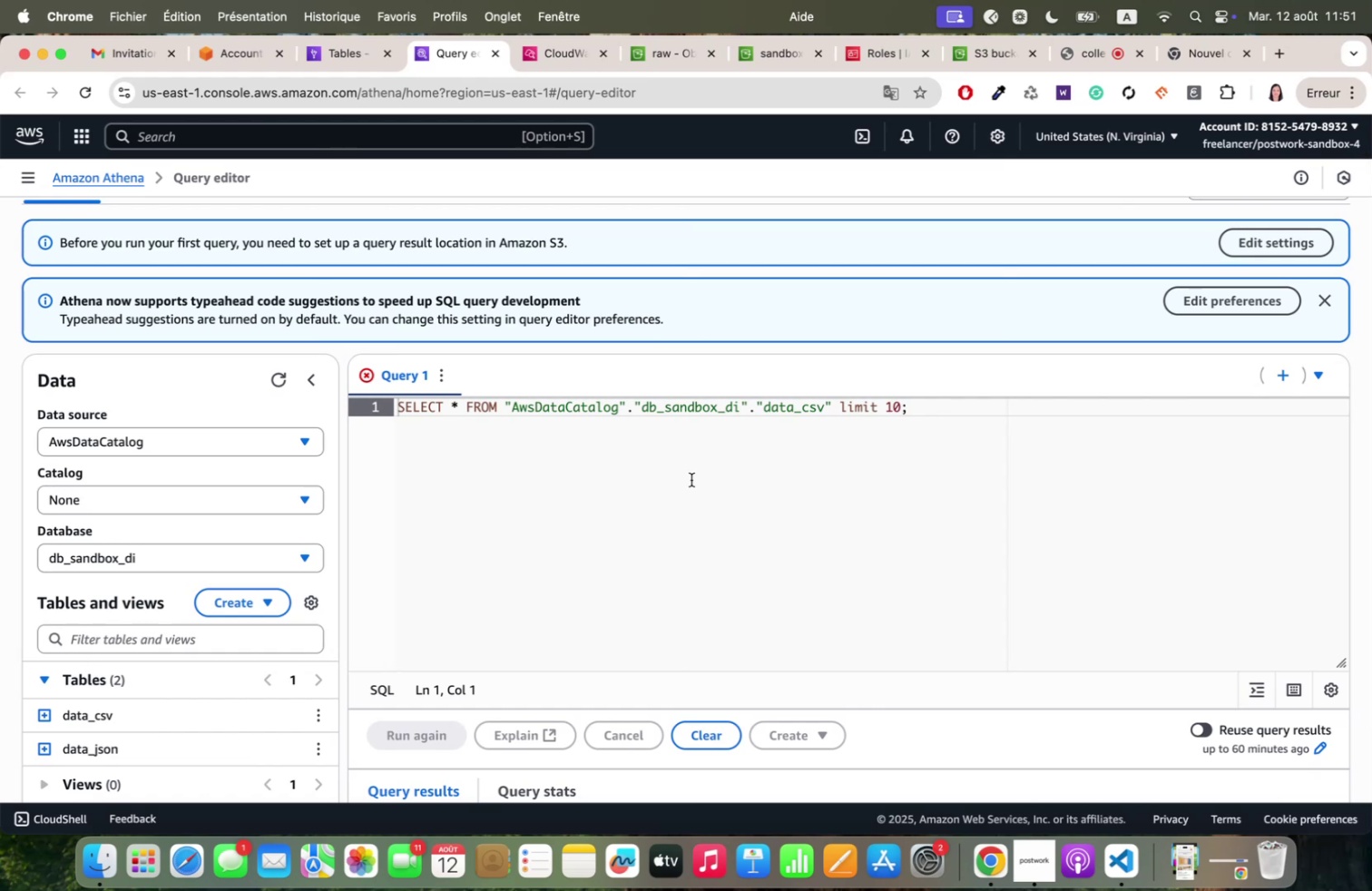 
left_click([116, 173])
 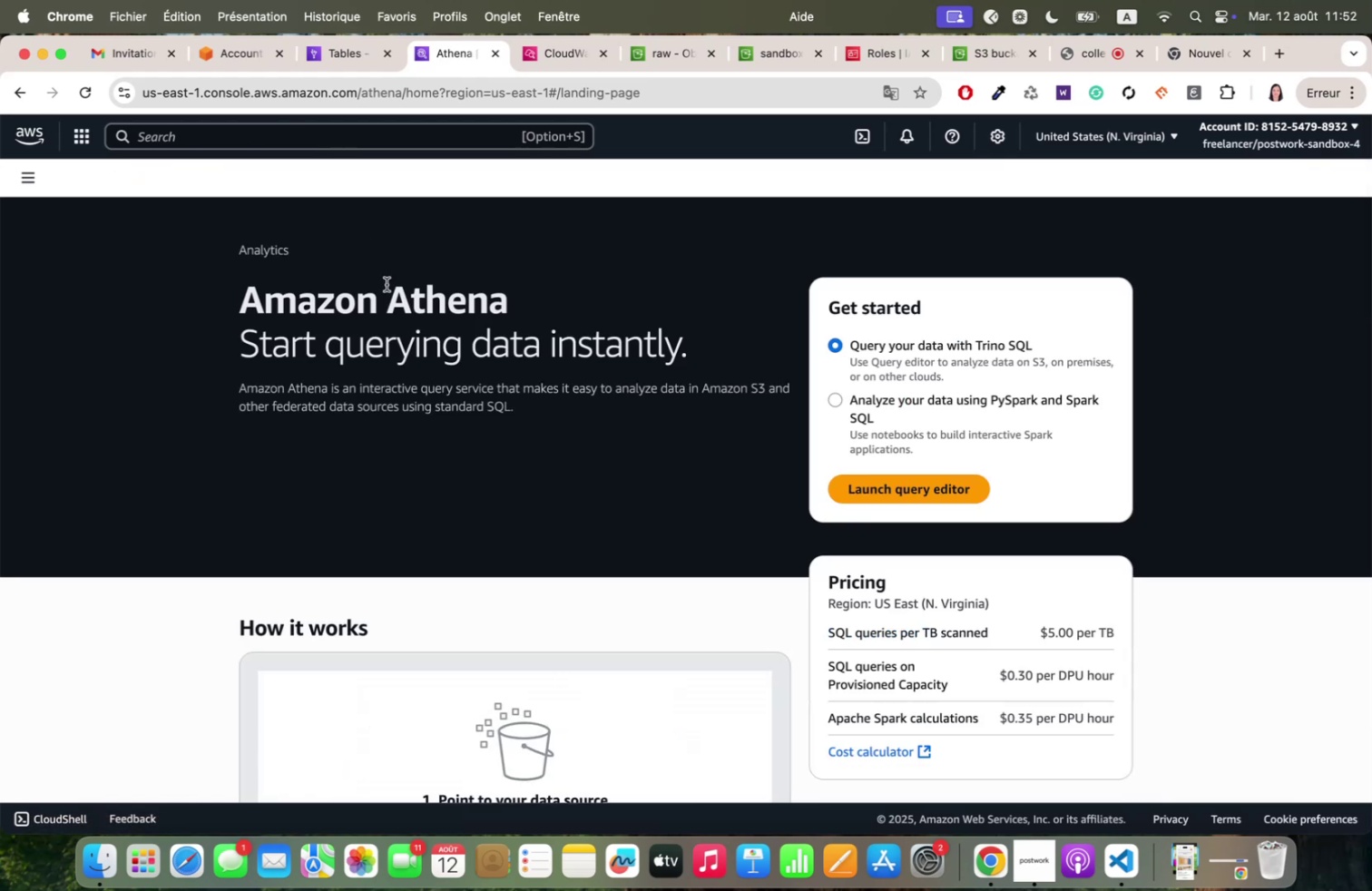 
scroll: coordinate [387, 284], scroll_direction: up, amount: 36.0
 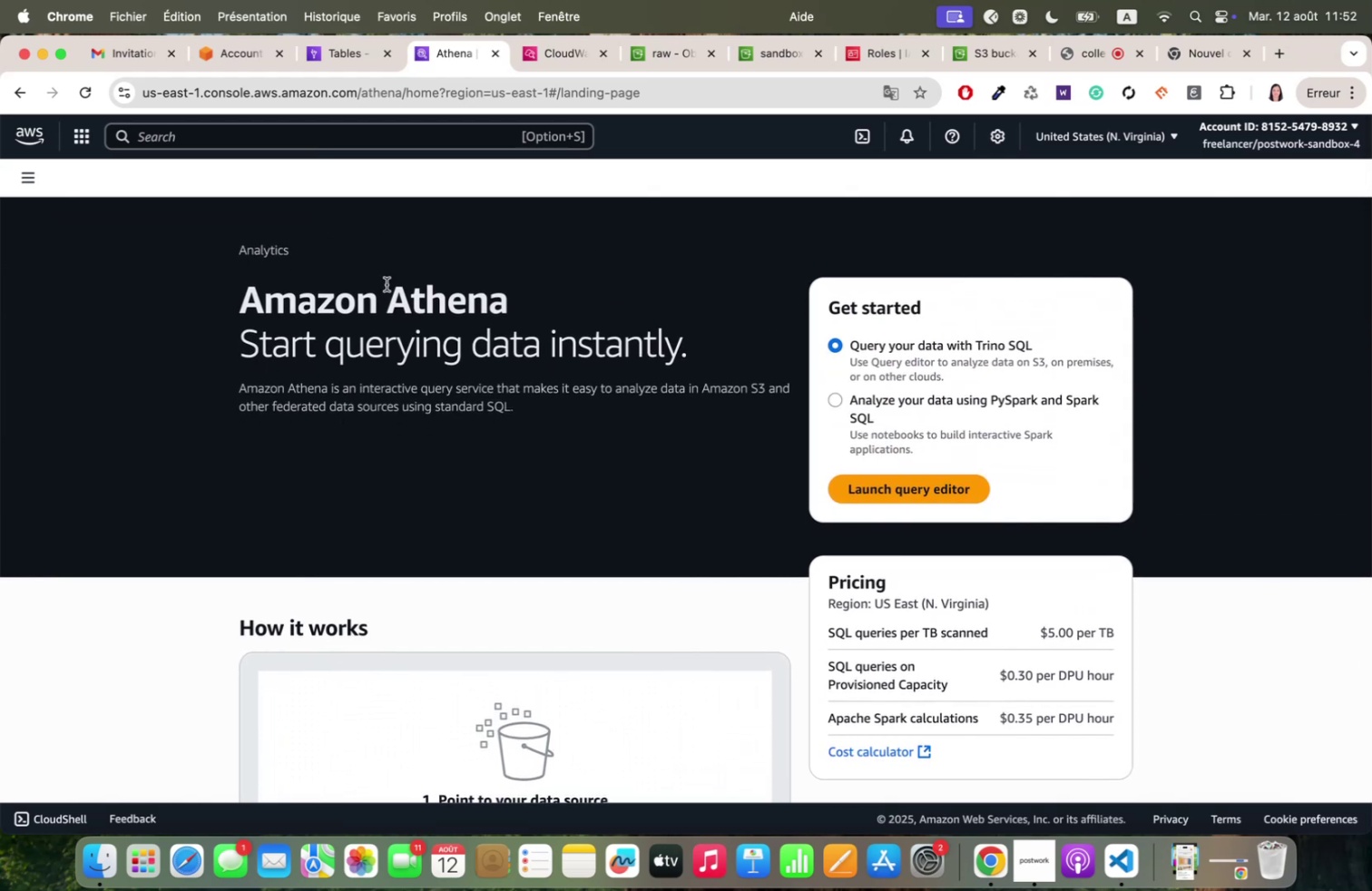 
wait(6.0)
 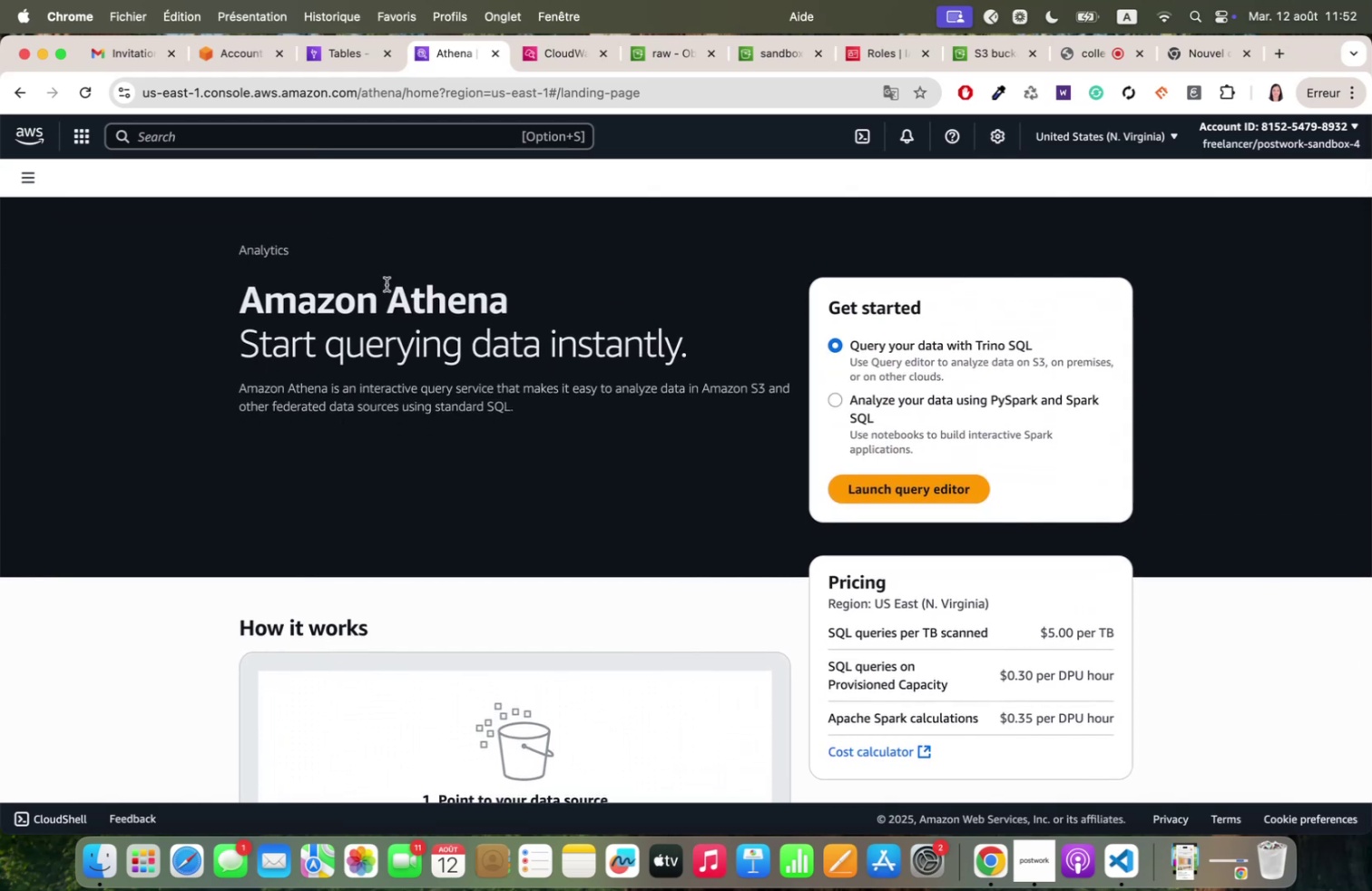 
scroll: coordinate [387, 284], scroll_direction: up, amount: 6.0
 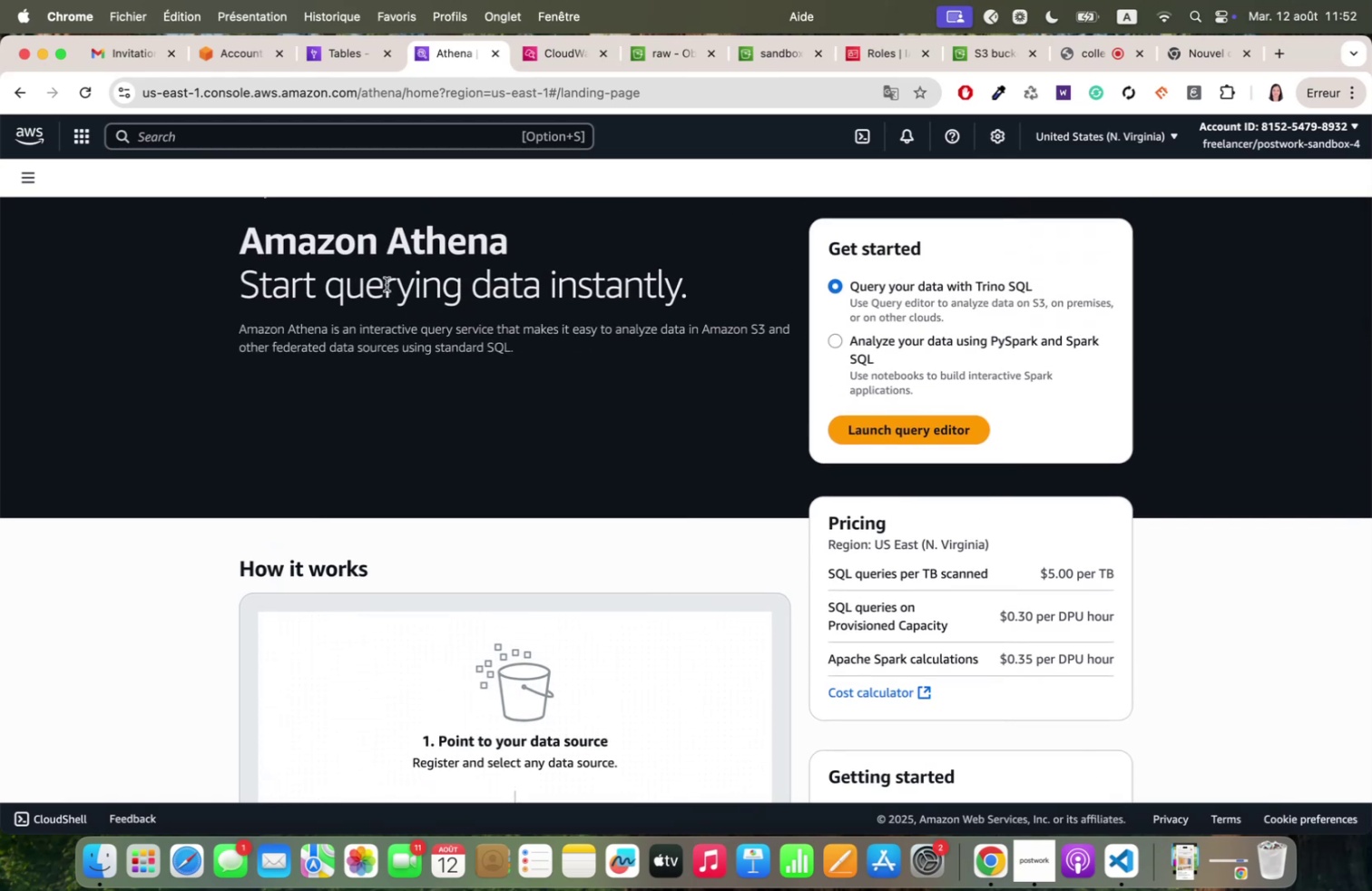 
scroll: coordinate [387, 284], scroll_direction: down, amount: 141.0
 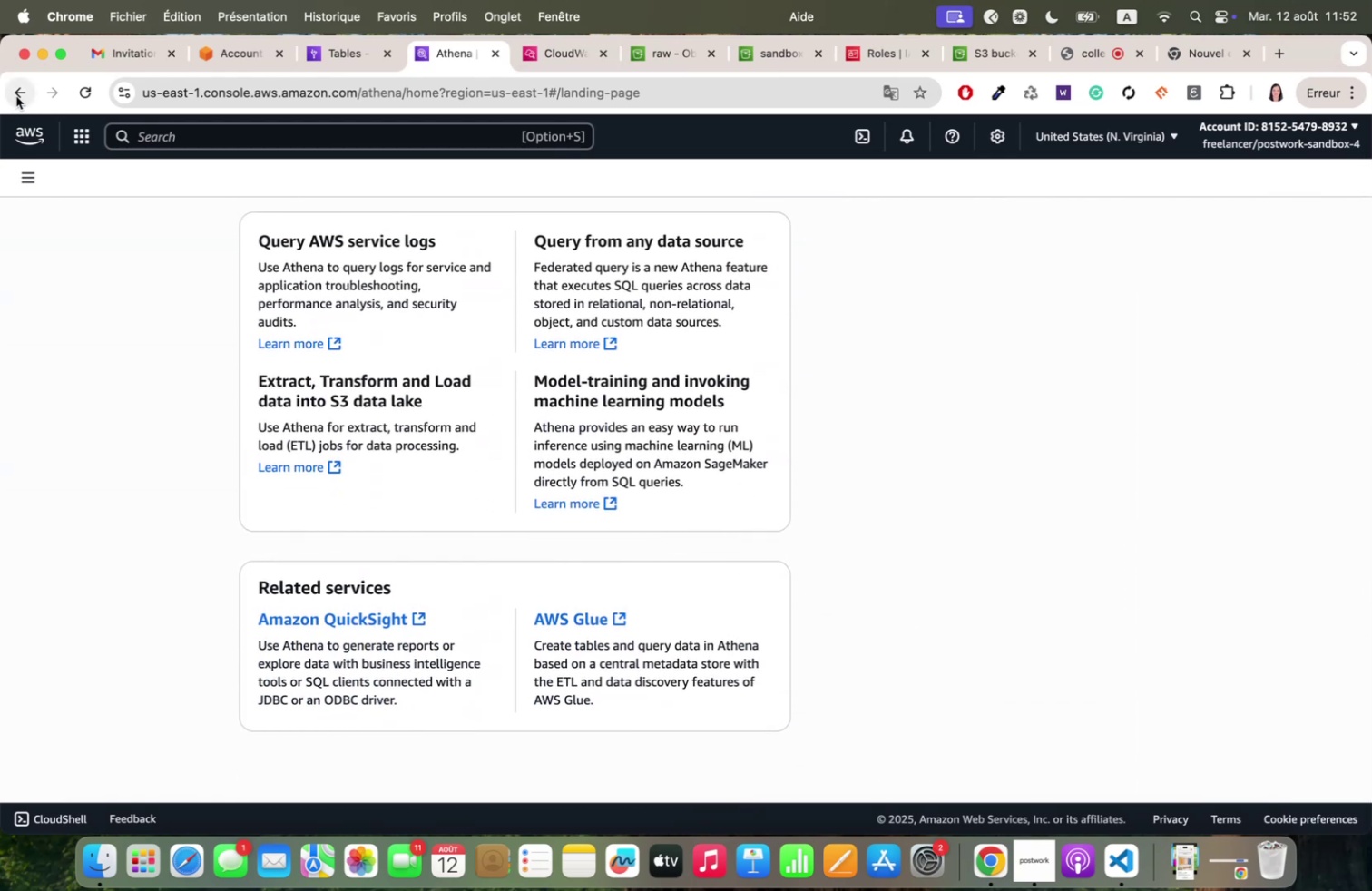 
left_click([16, 96])
 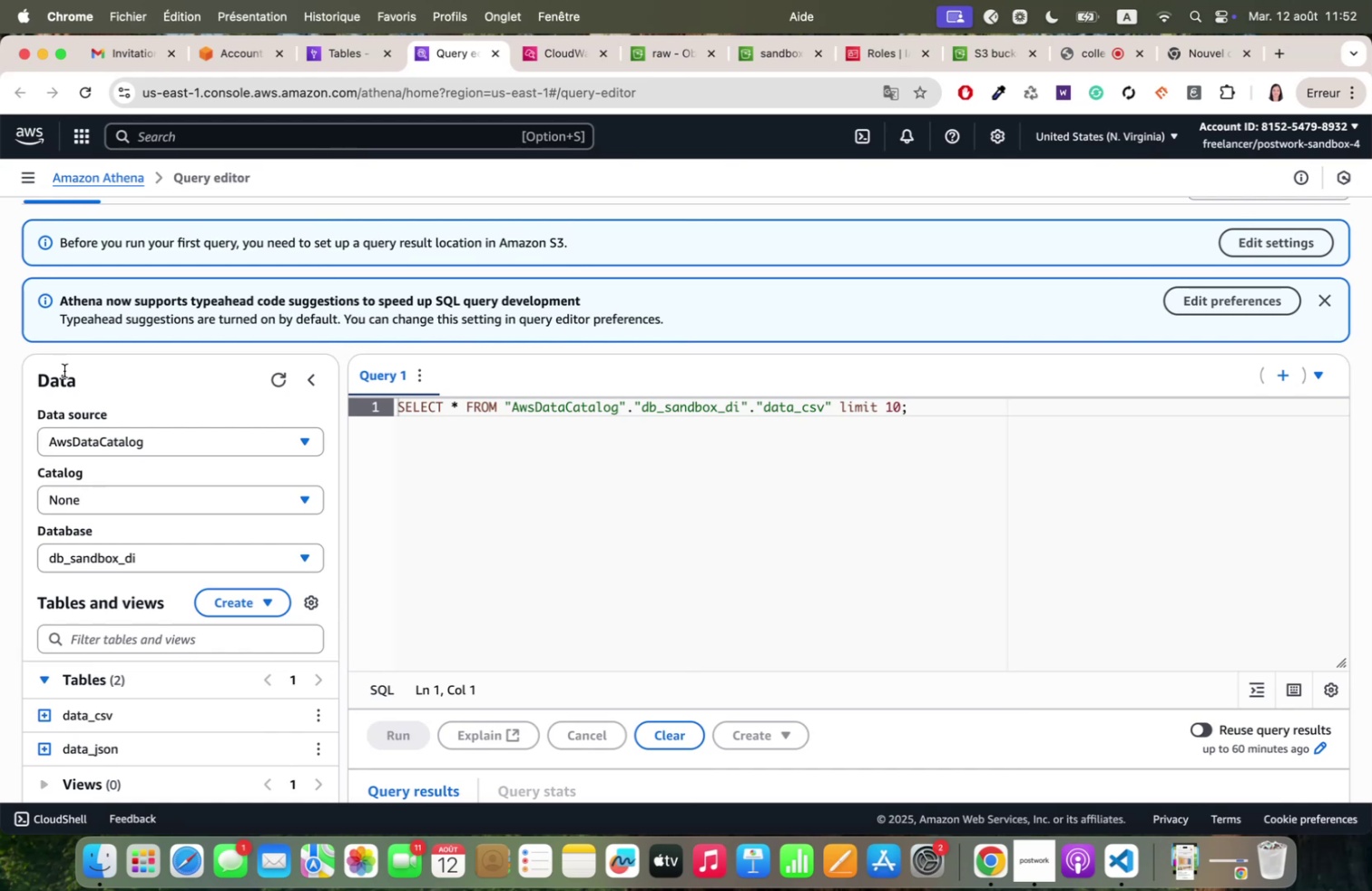 
wait(5.54)
 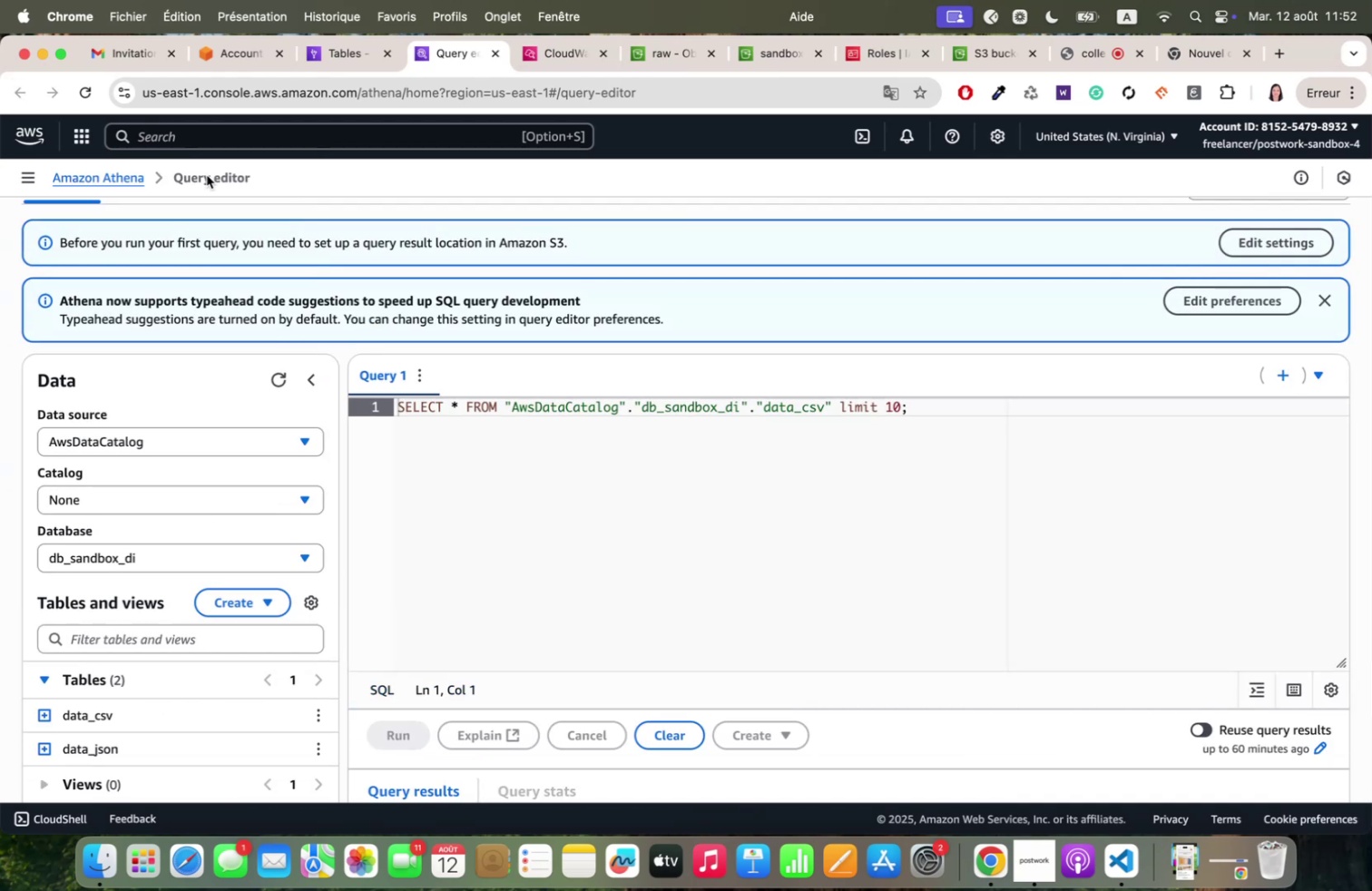 
left_click([129, 436])
 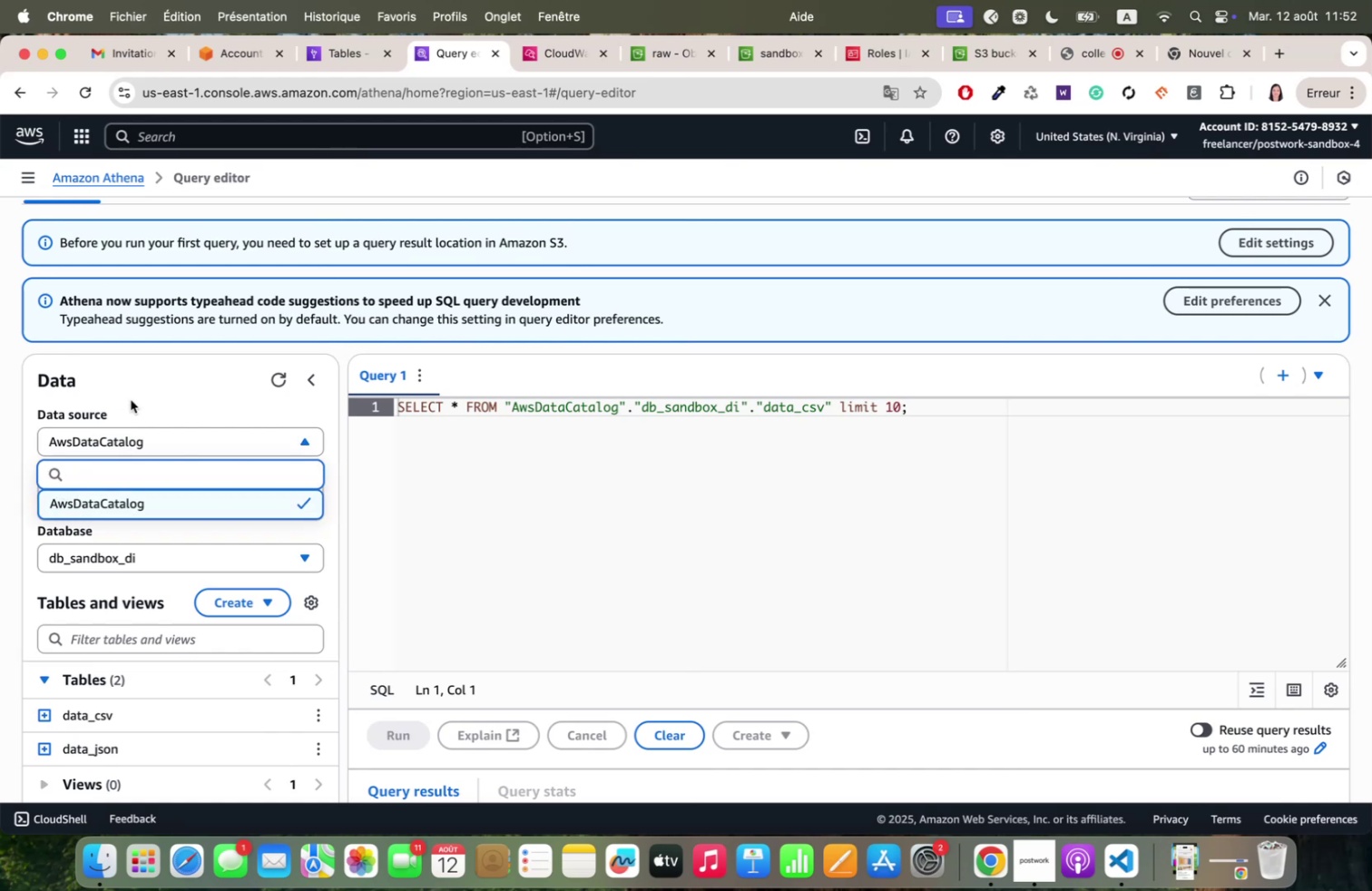 
left_click([131, 399])
 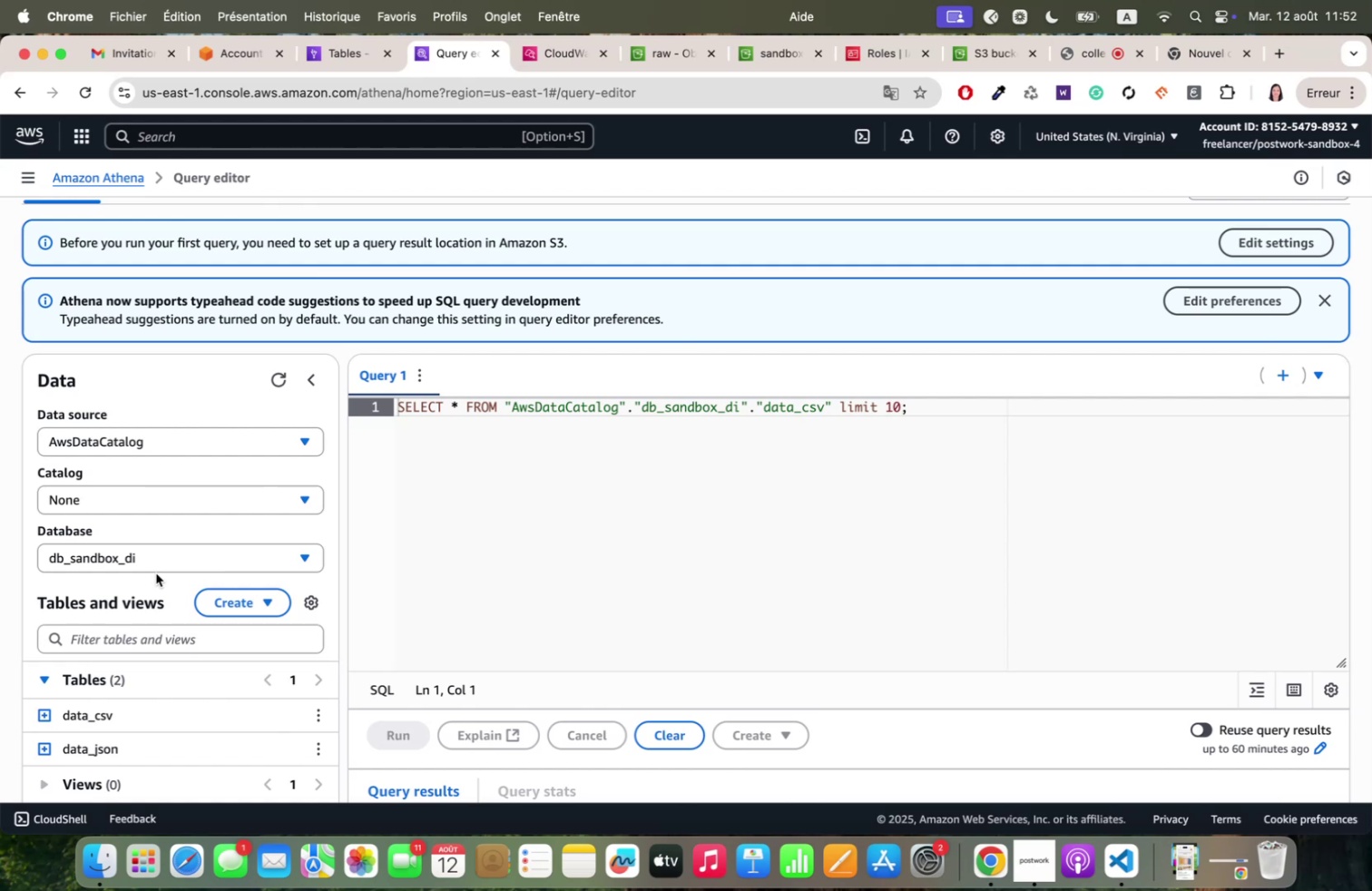 
wait(7.89)
 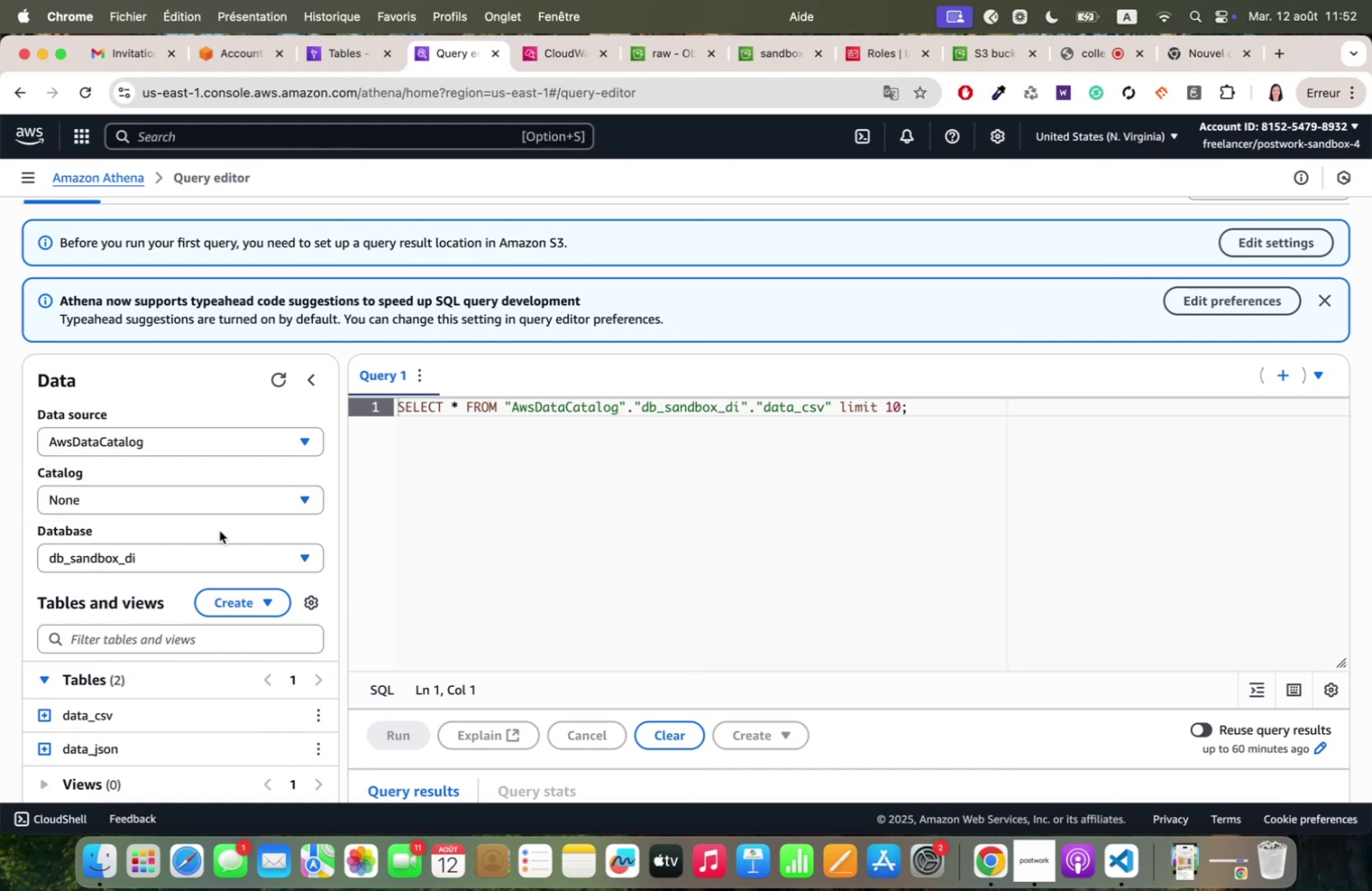 
scroll: coordinate [681, 485], scroll_direction: down, amount: 11.0
 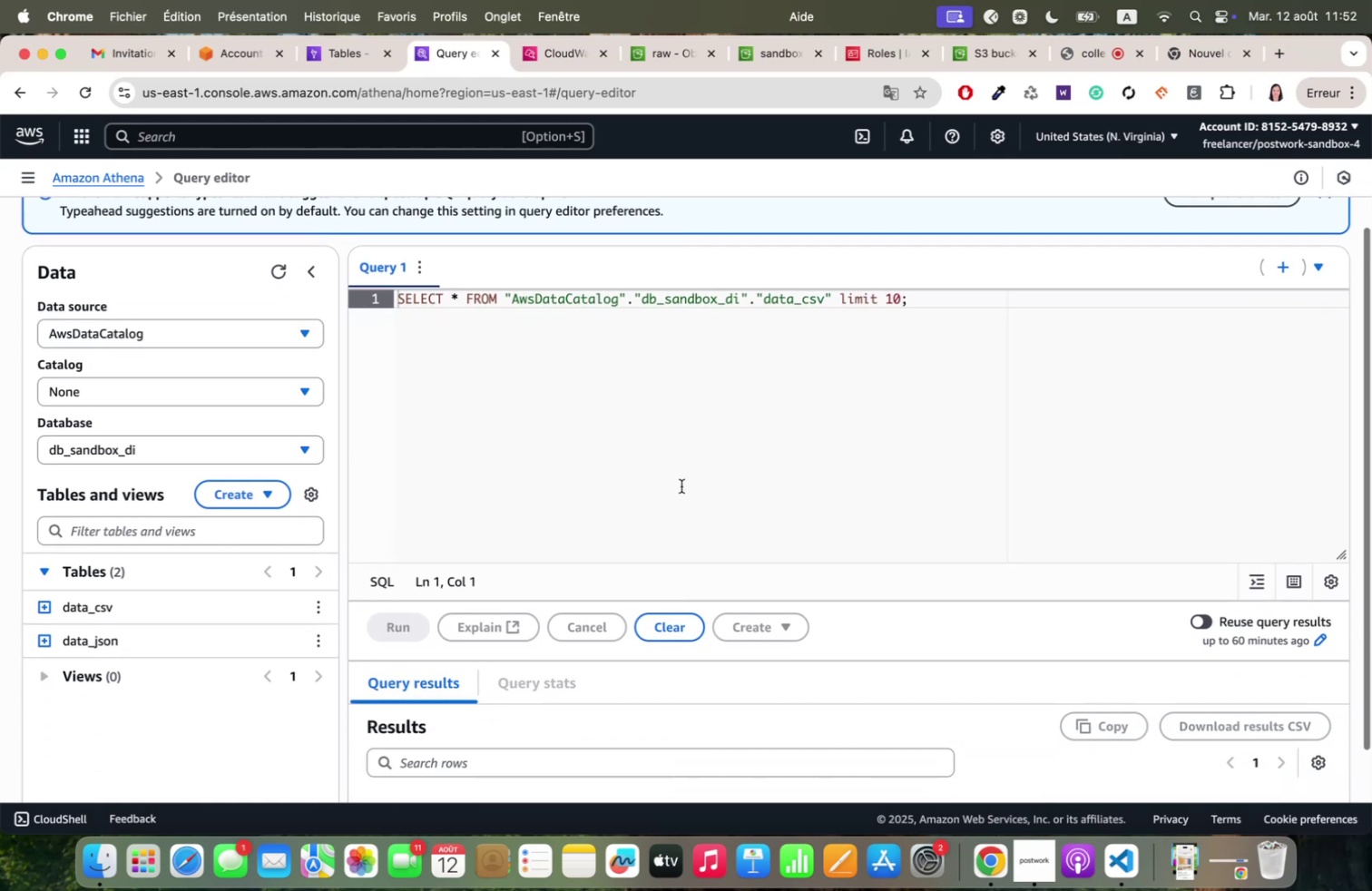 
scroll: coordinate [681, 485], scroll_direction: up, amount: 6.0
 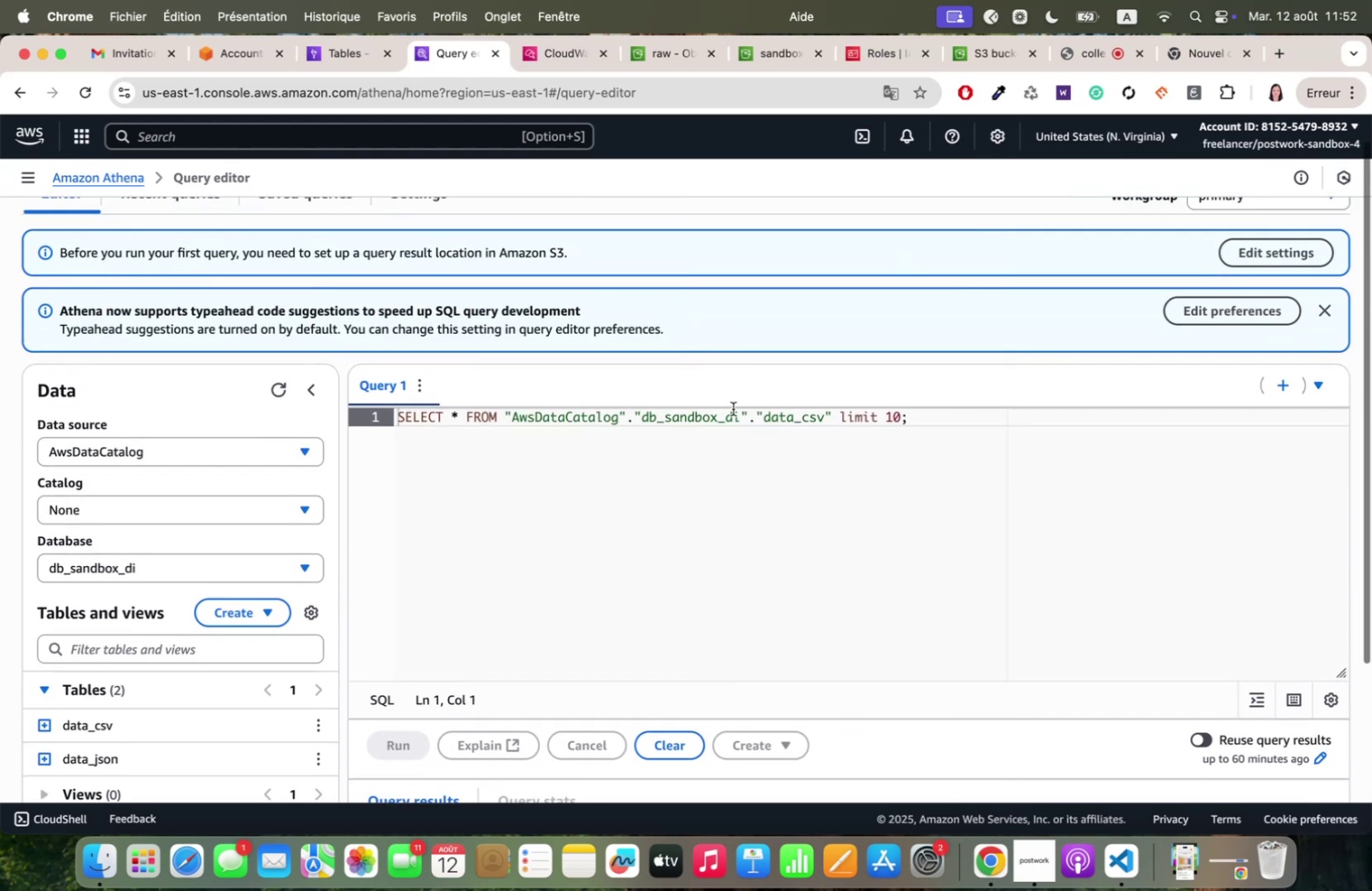 
left_click([734, 408])
 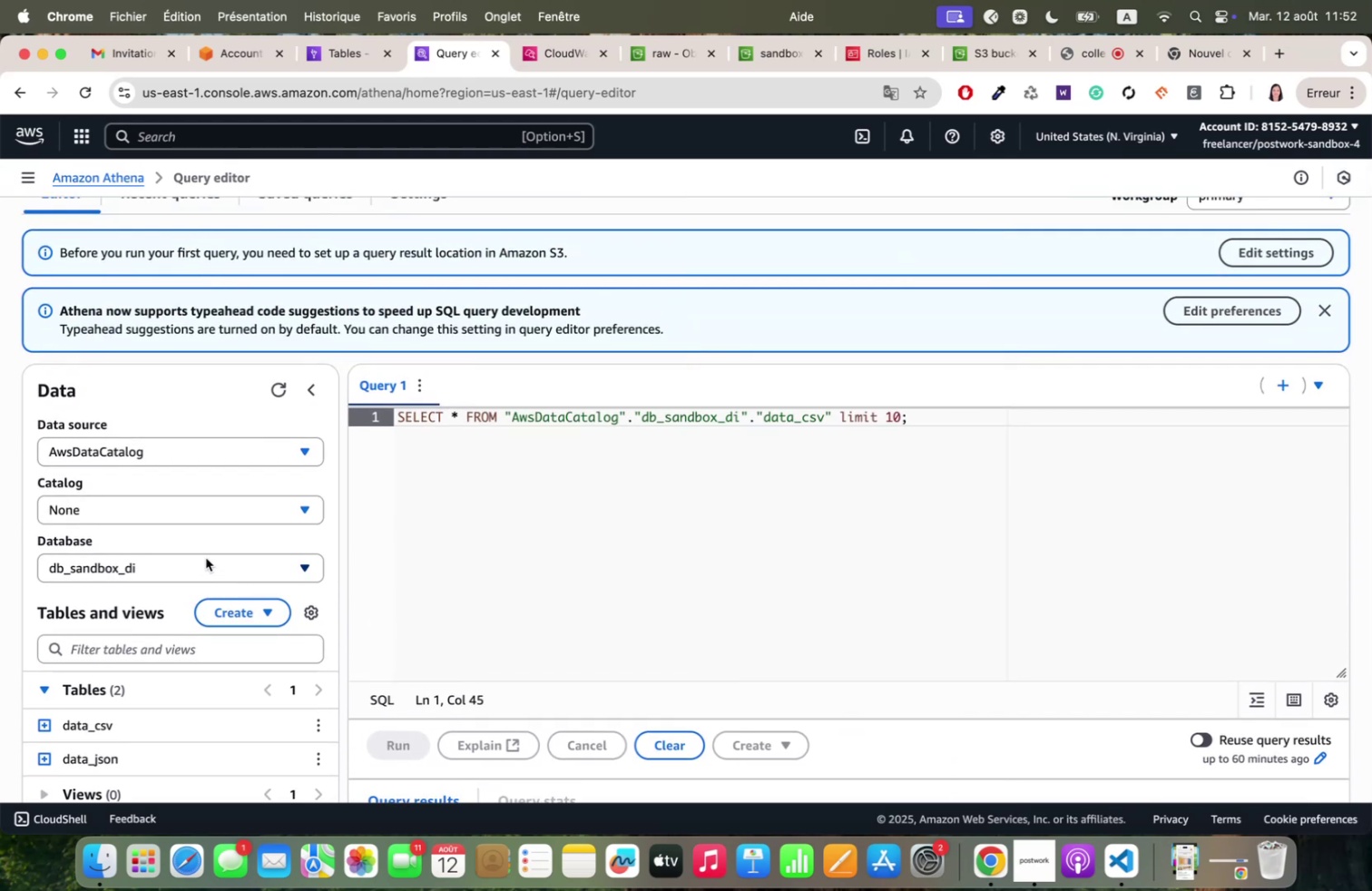 
left_click([210, 571])
 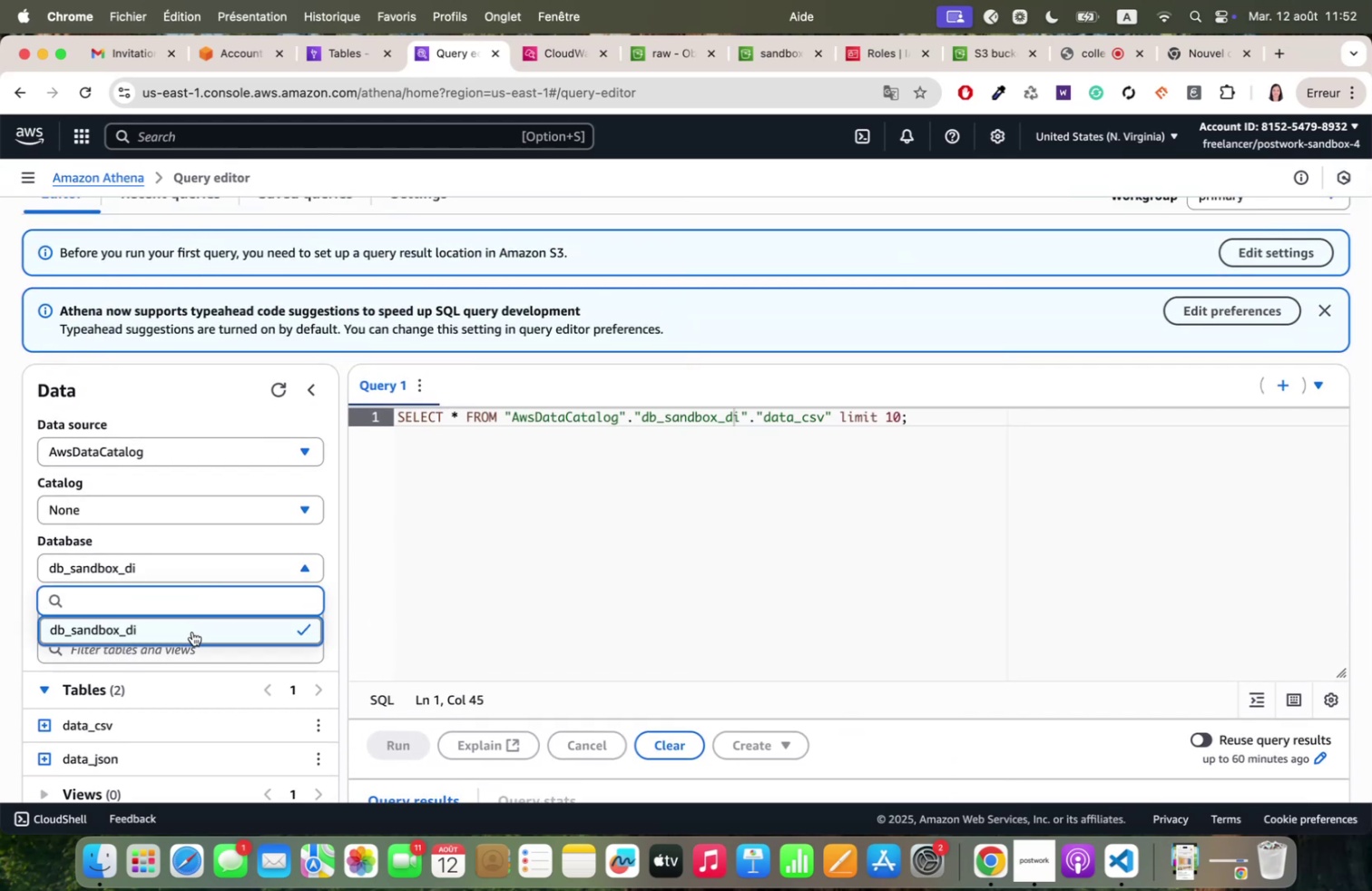 
left_click([189, 632])
 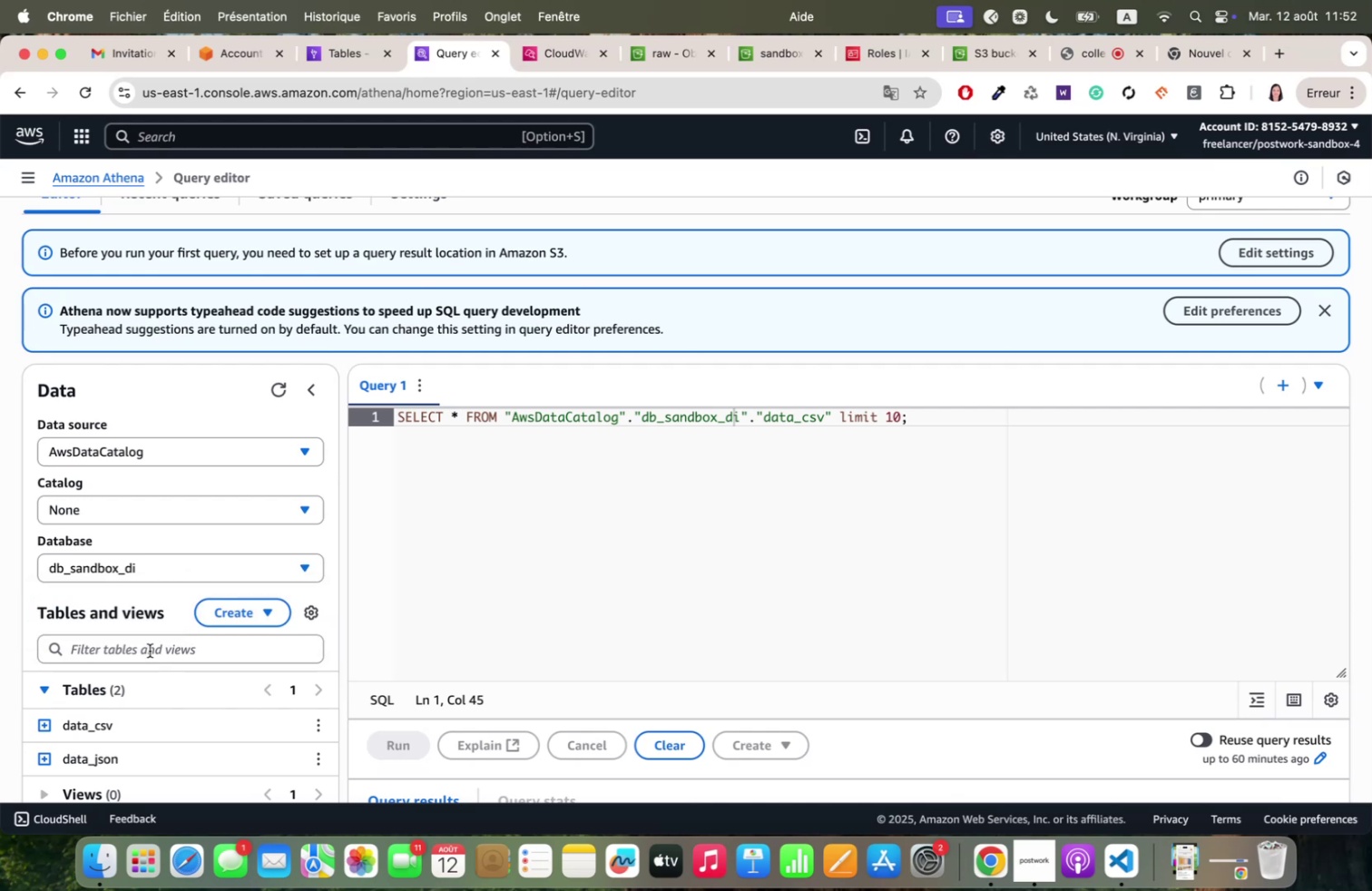 
scroll: coordinate [150, 643], scroll_direction: down, amount: 14.0
 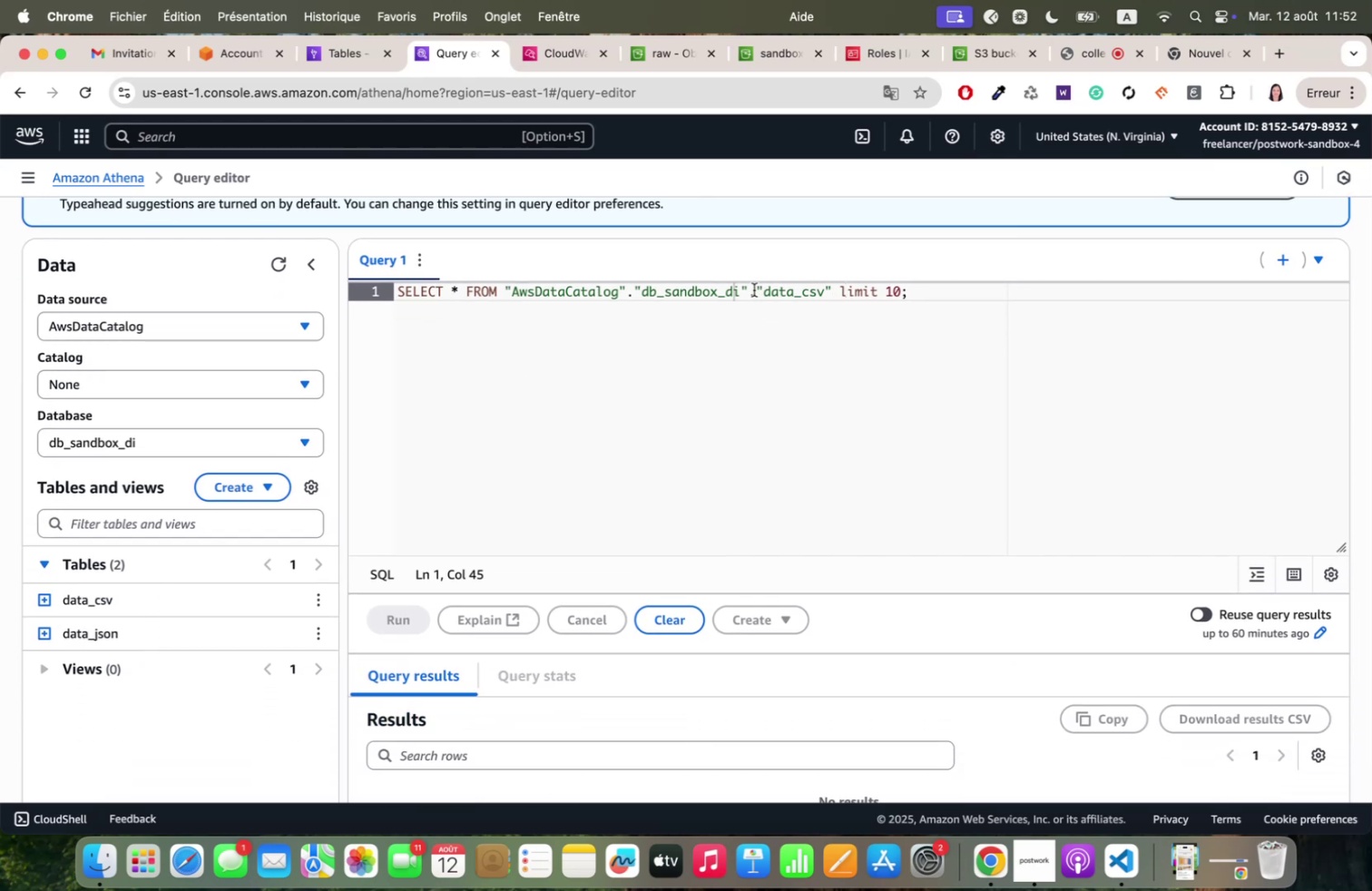 
wait(10.43)
 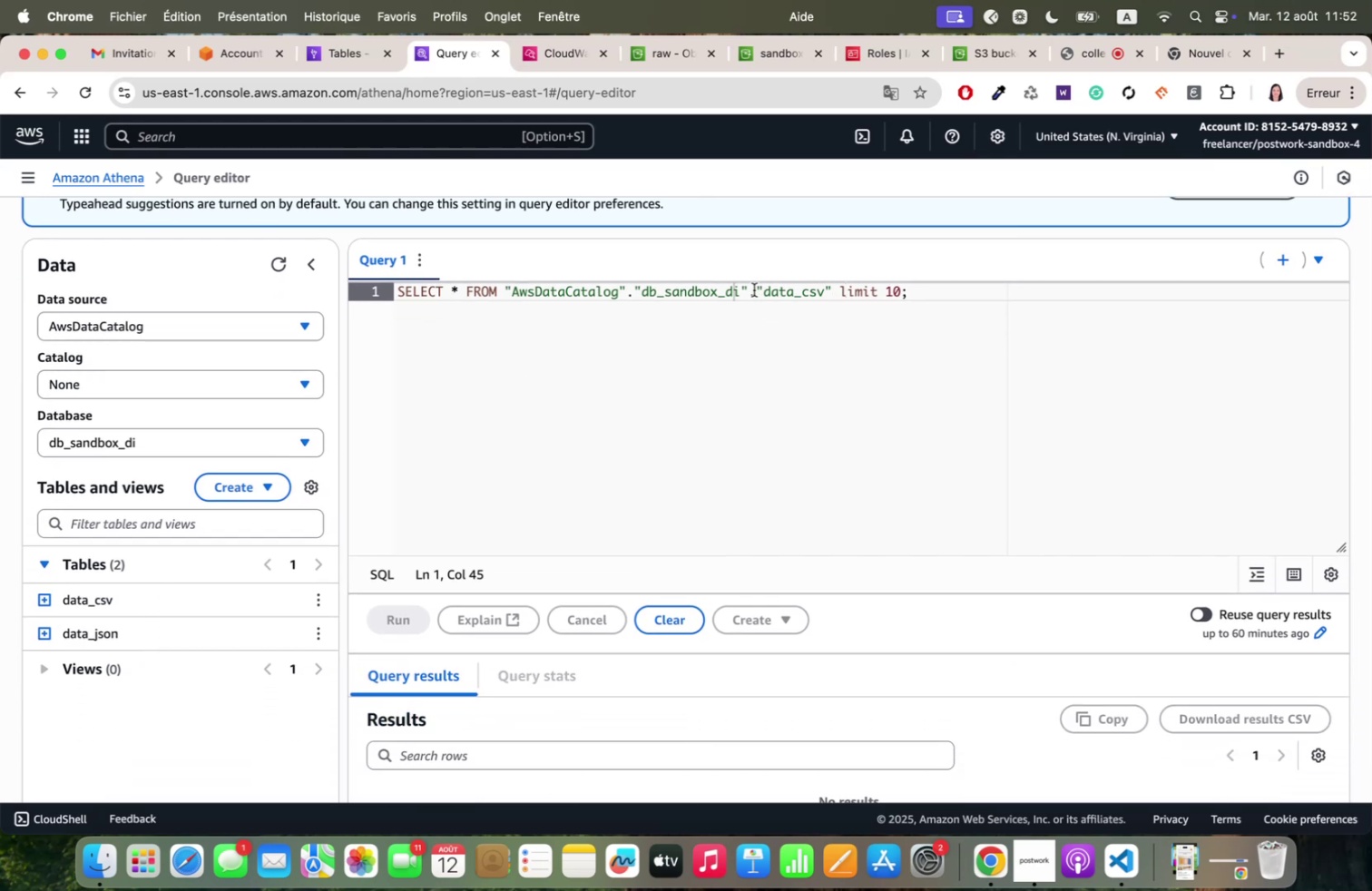 
scroll: coordinate [395, 630], scroll_direction: up, amount: 6.0
 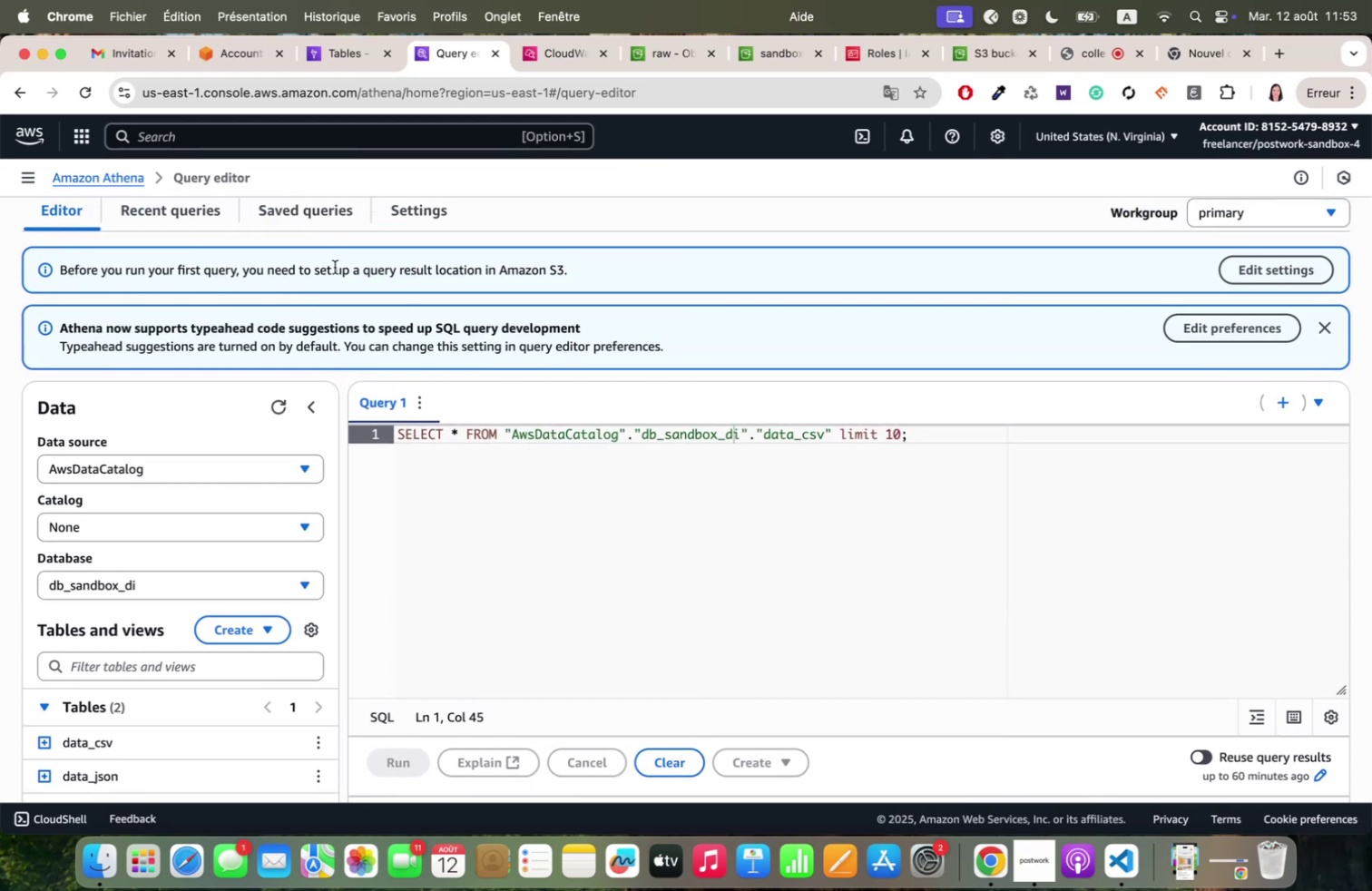 
wait(9.9)
 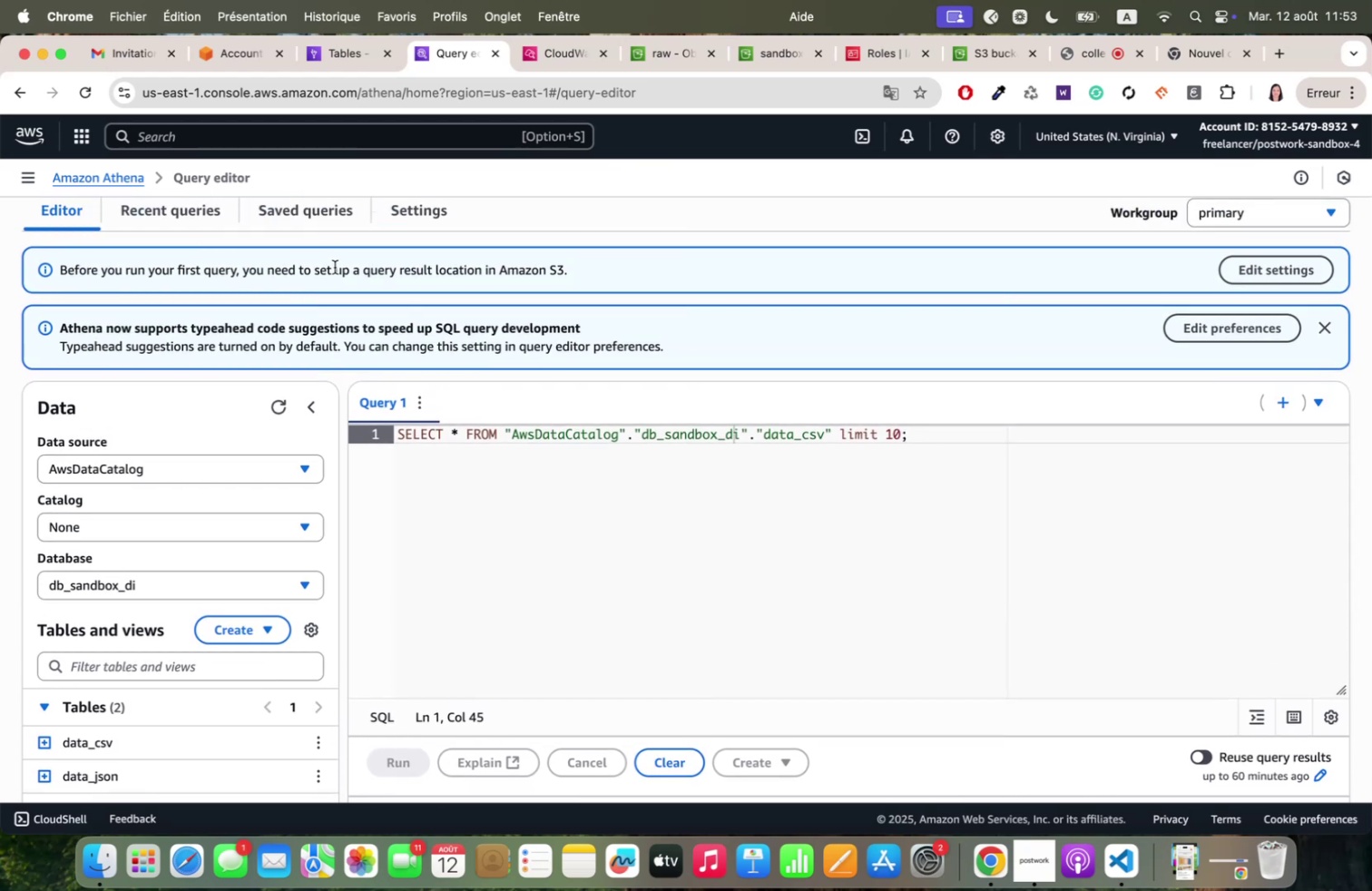 
left_click([436, 349])
 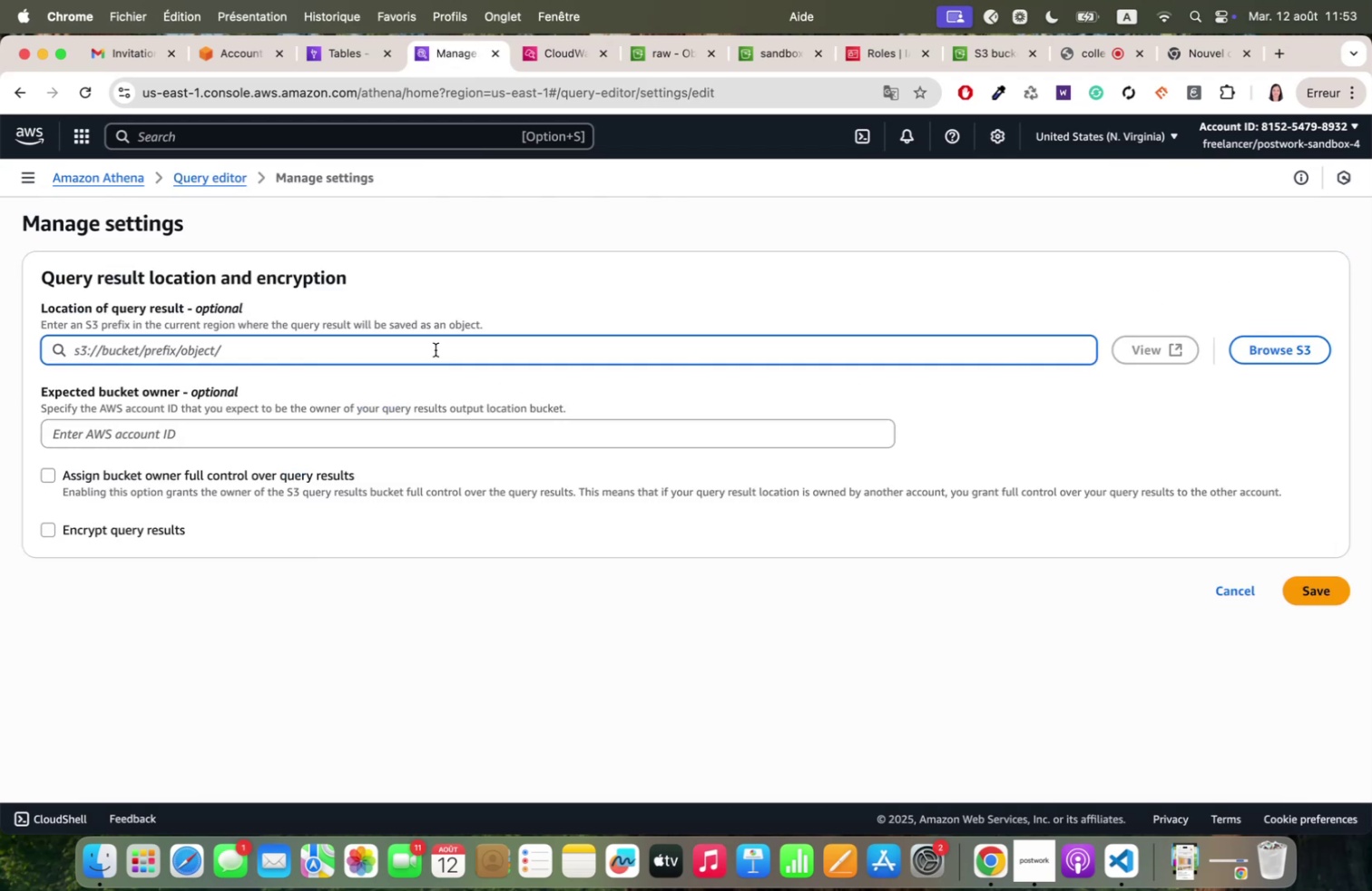 
type(s#.>>sqndbox=di=t;p=dee;o>)
 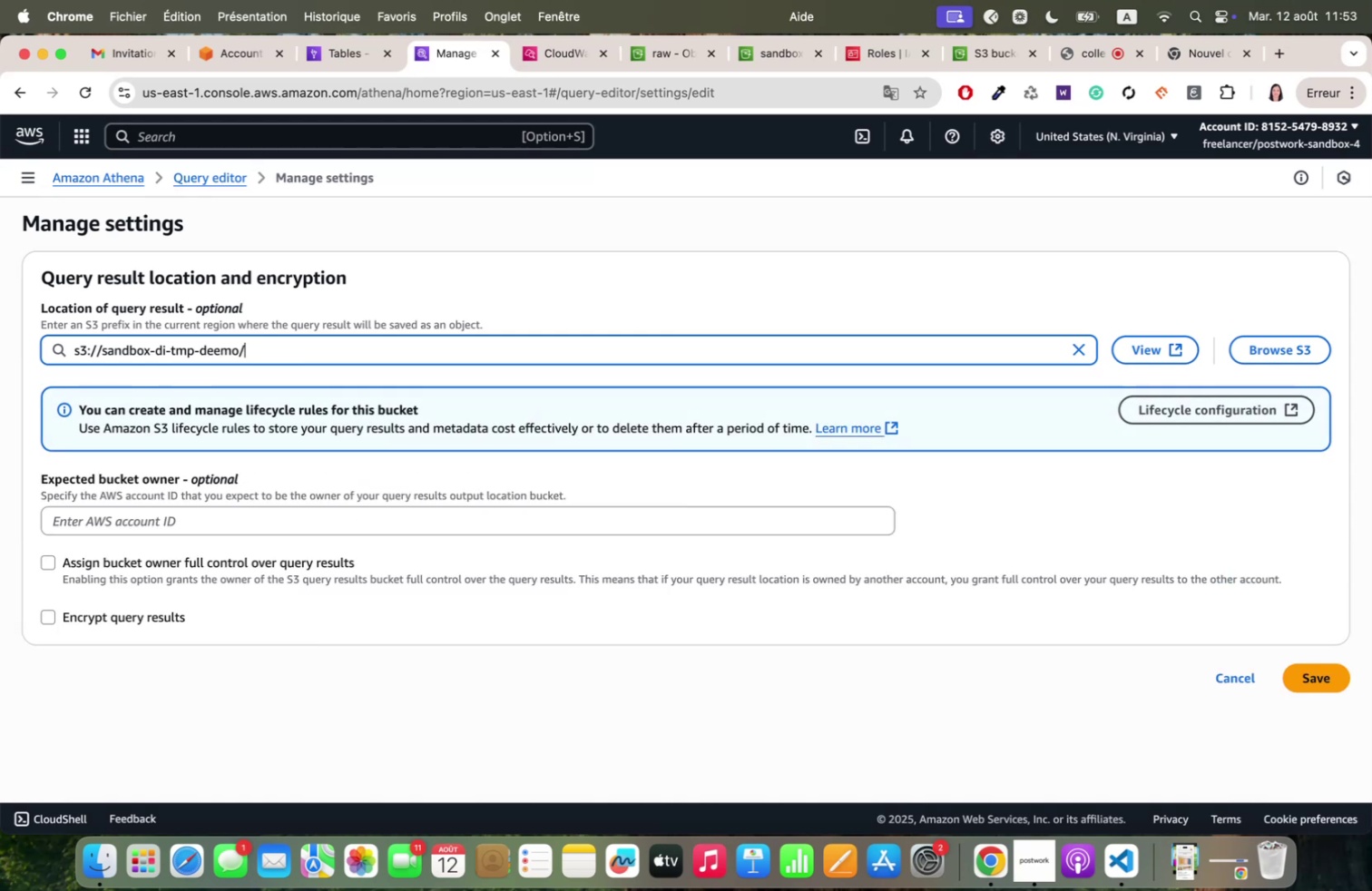 
wait(9.38)
 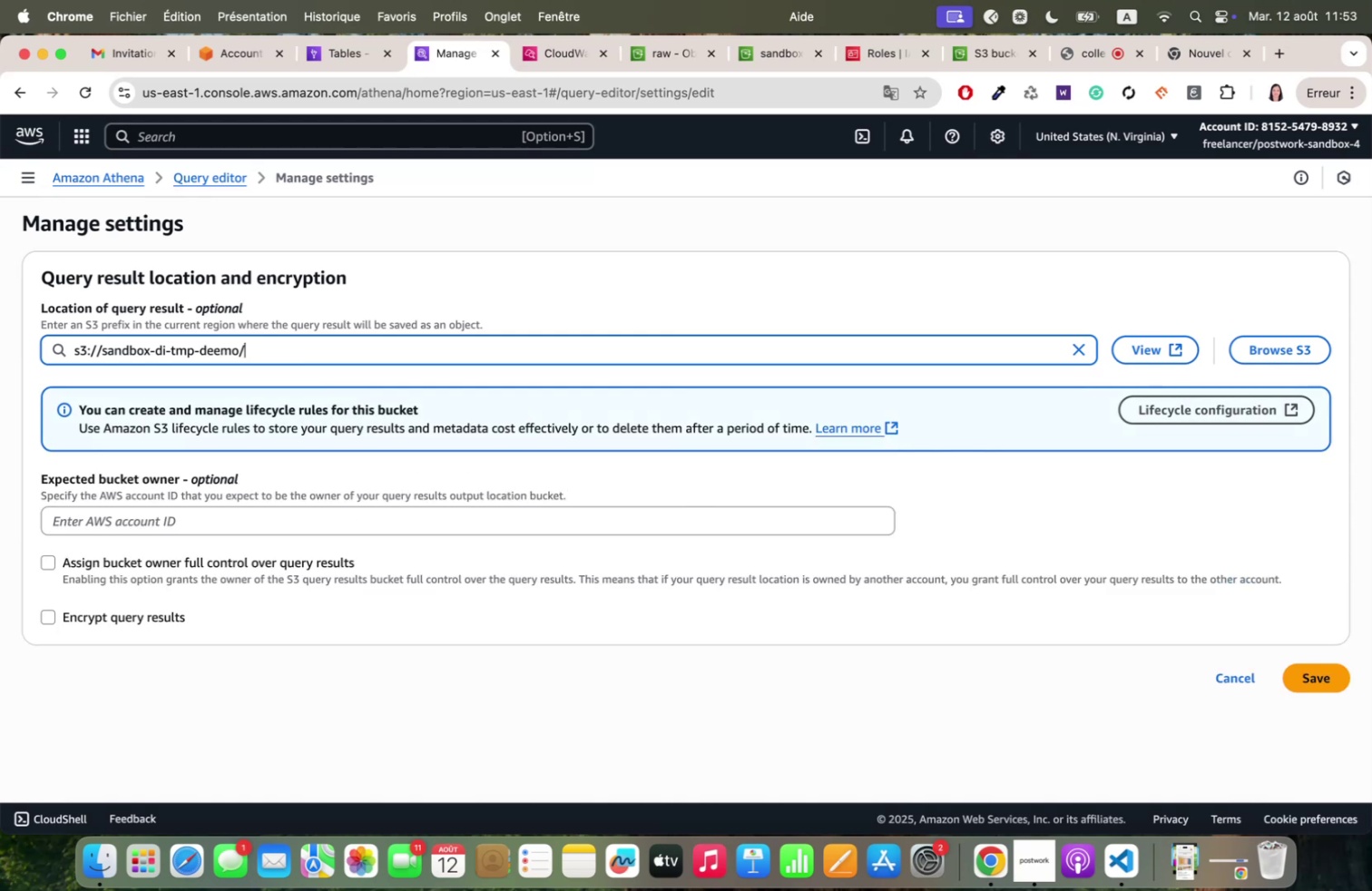 
key(Q)
 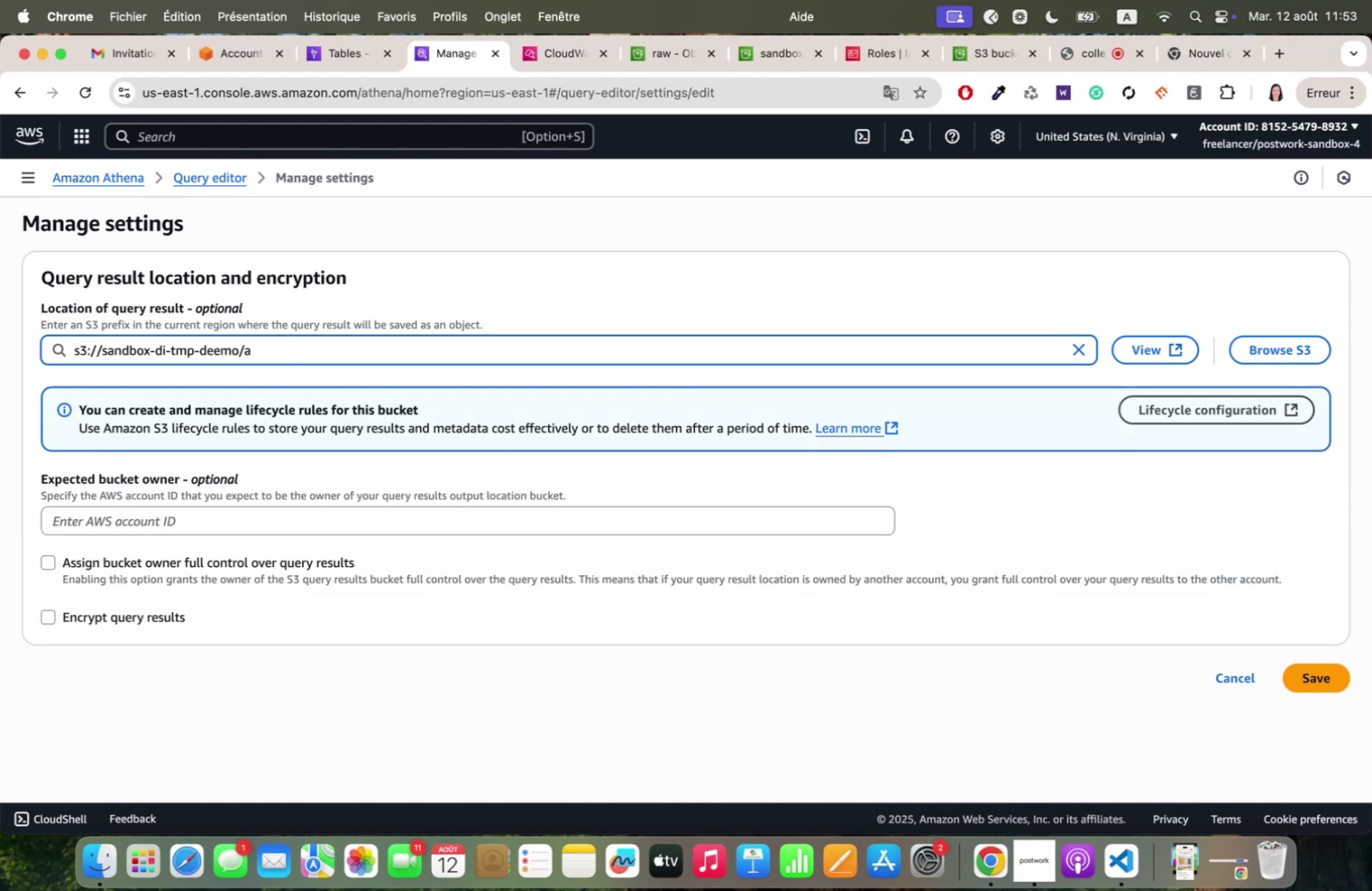 
type(thenq)
 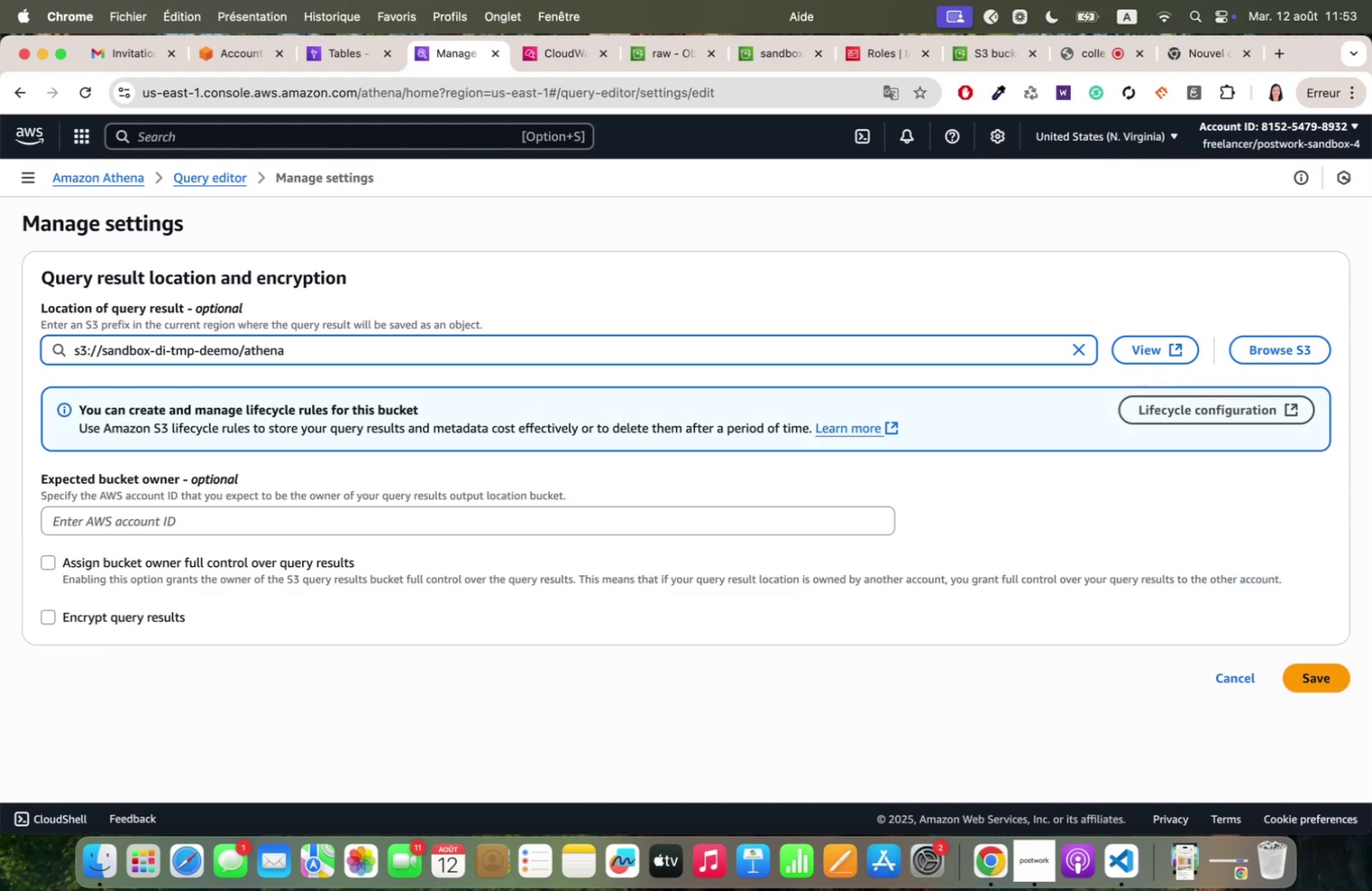 
wait(6.59)
 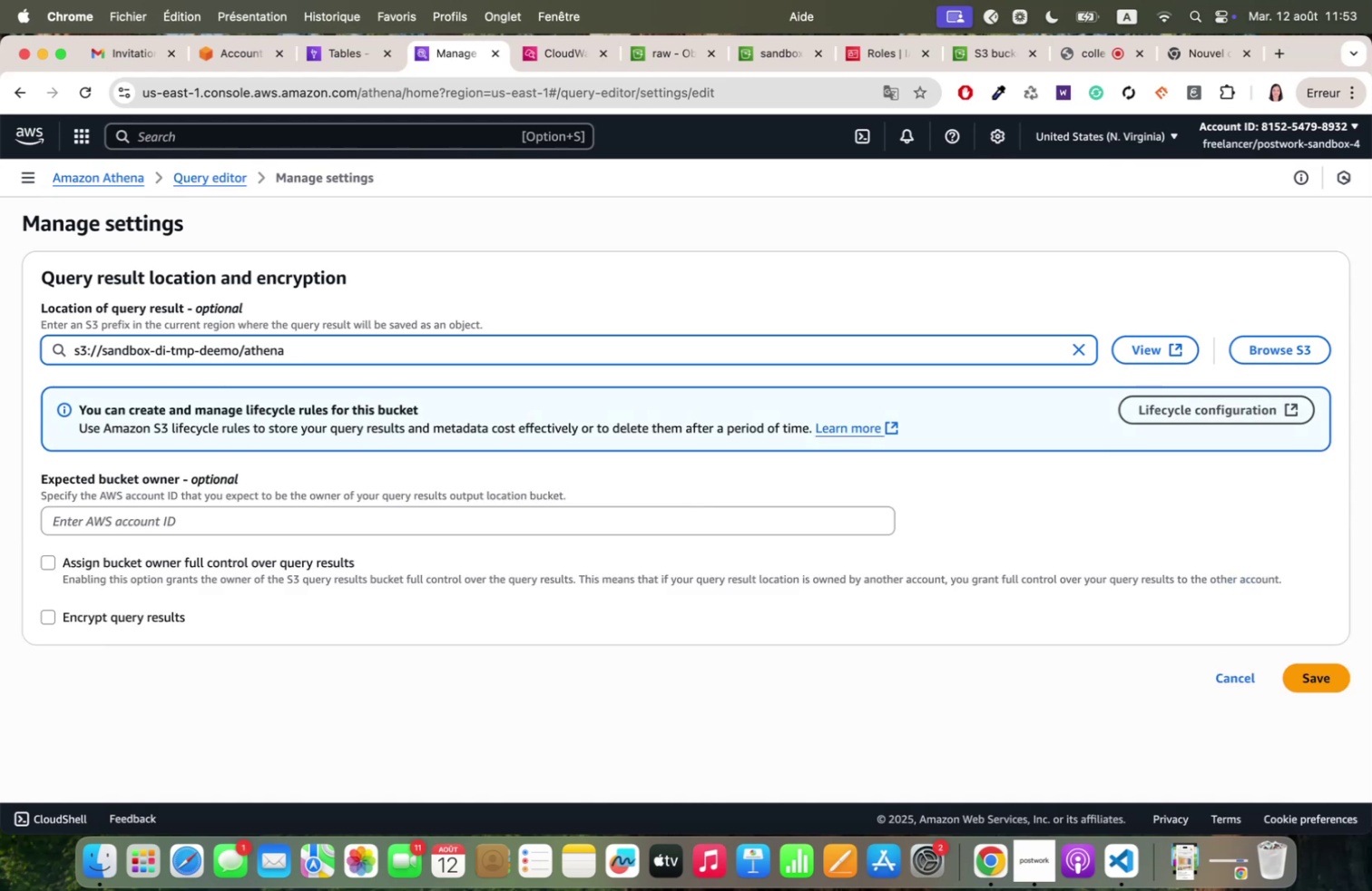 
left_click([1329, 680])
 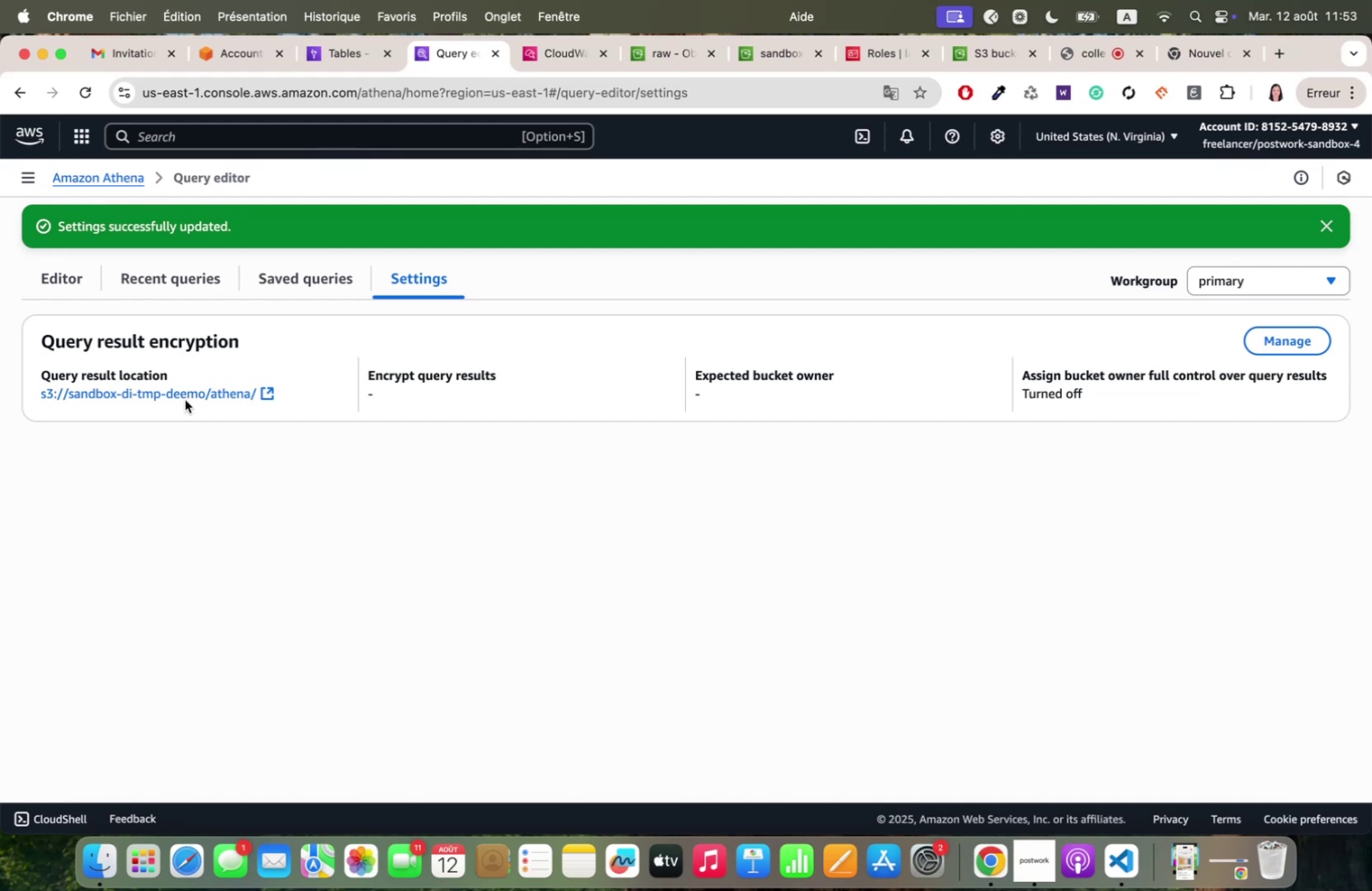 
left_click([188, 394])
 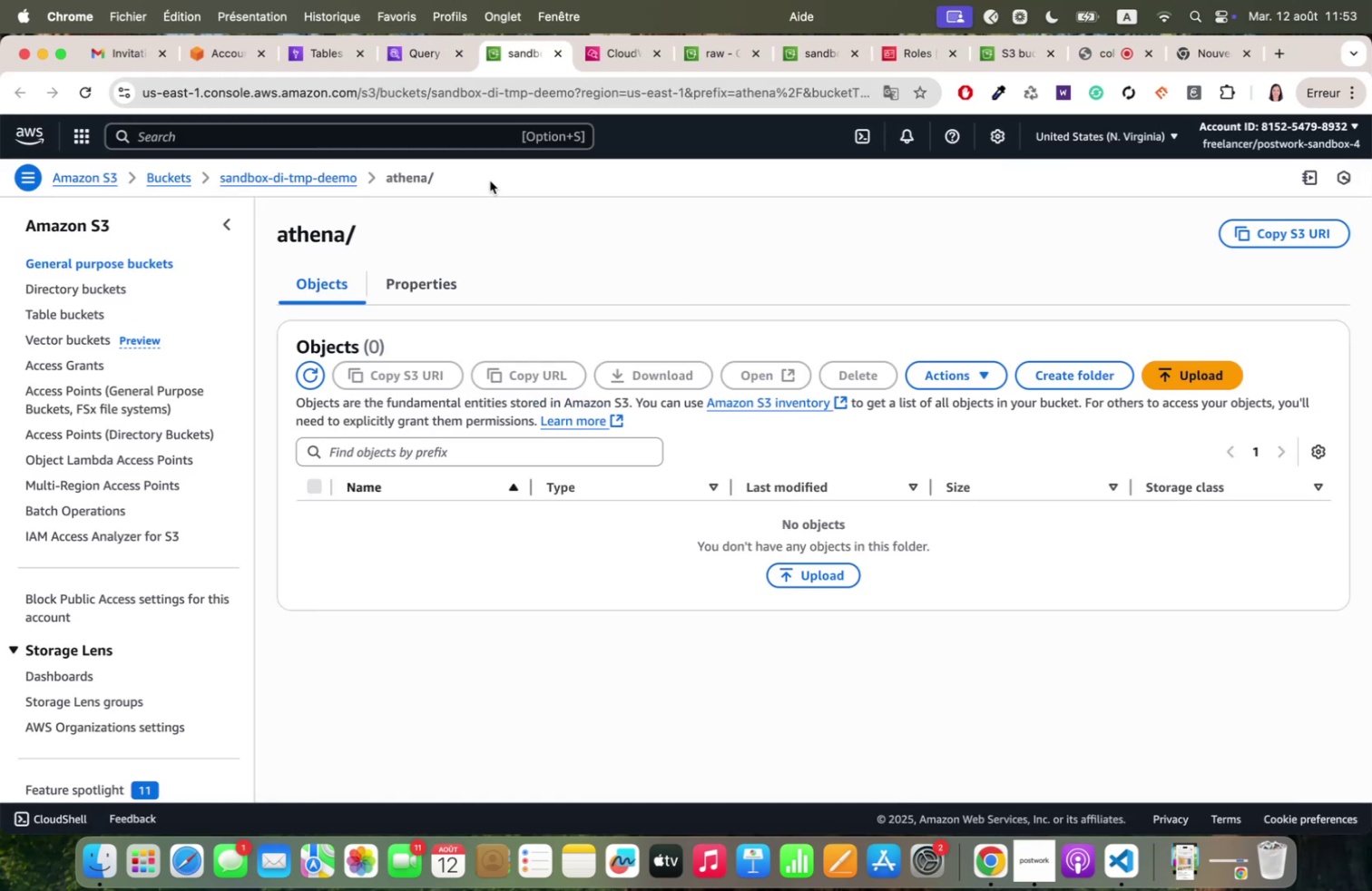 
wait(6.38)
 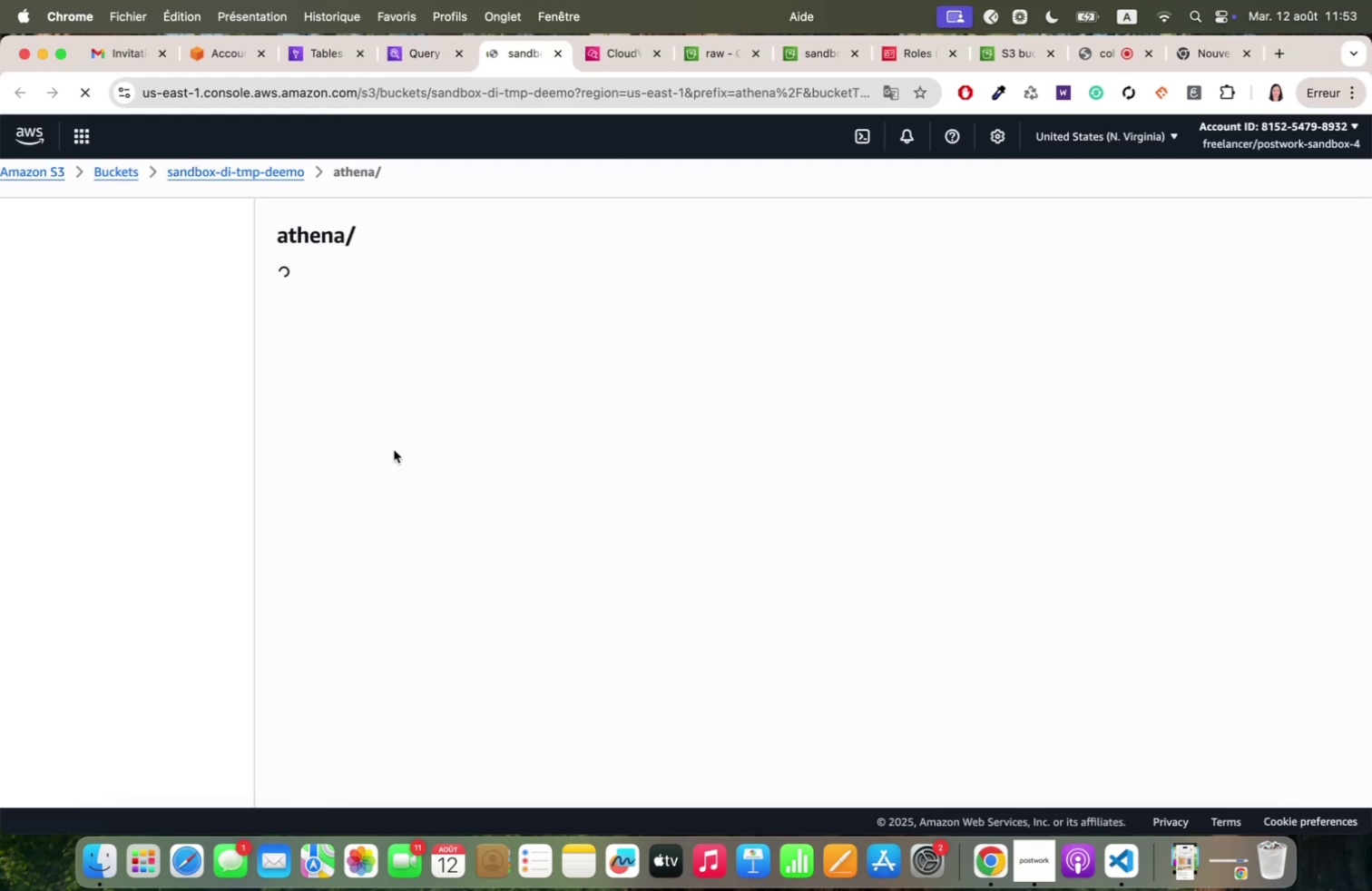 
left_click([418, 50])
 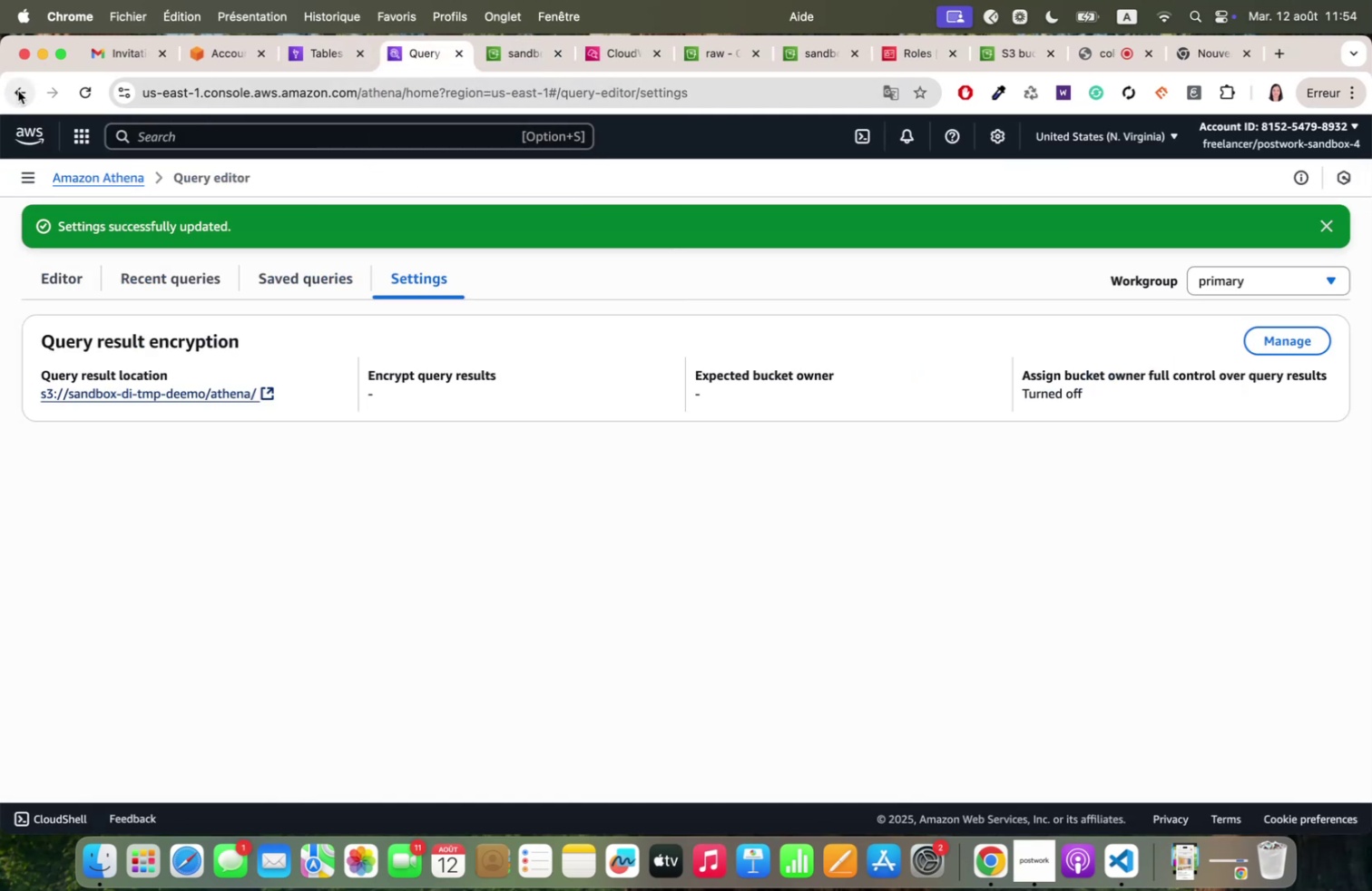 
left_click([18, 91])
 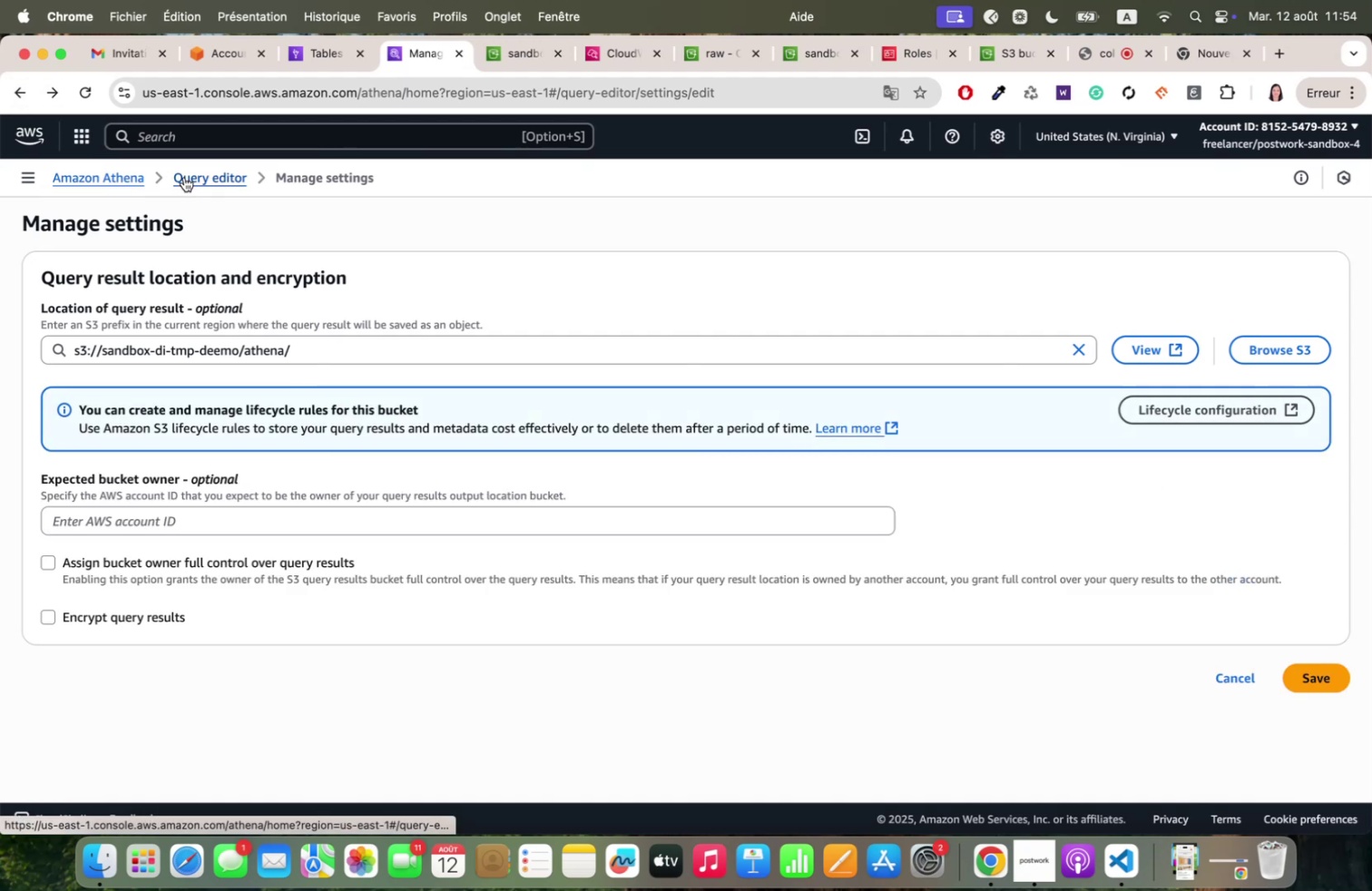 
left_click([188, 180])
 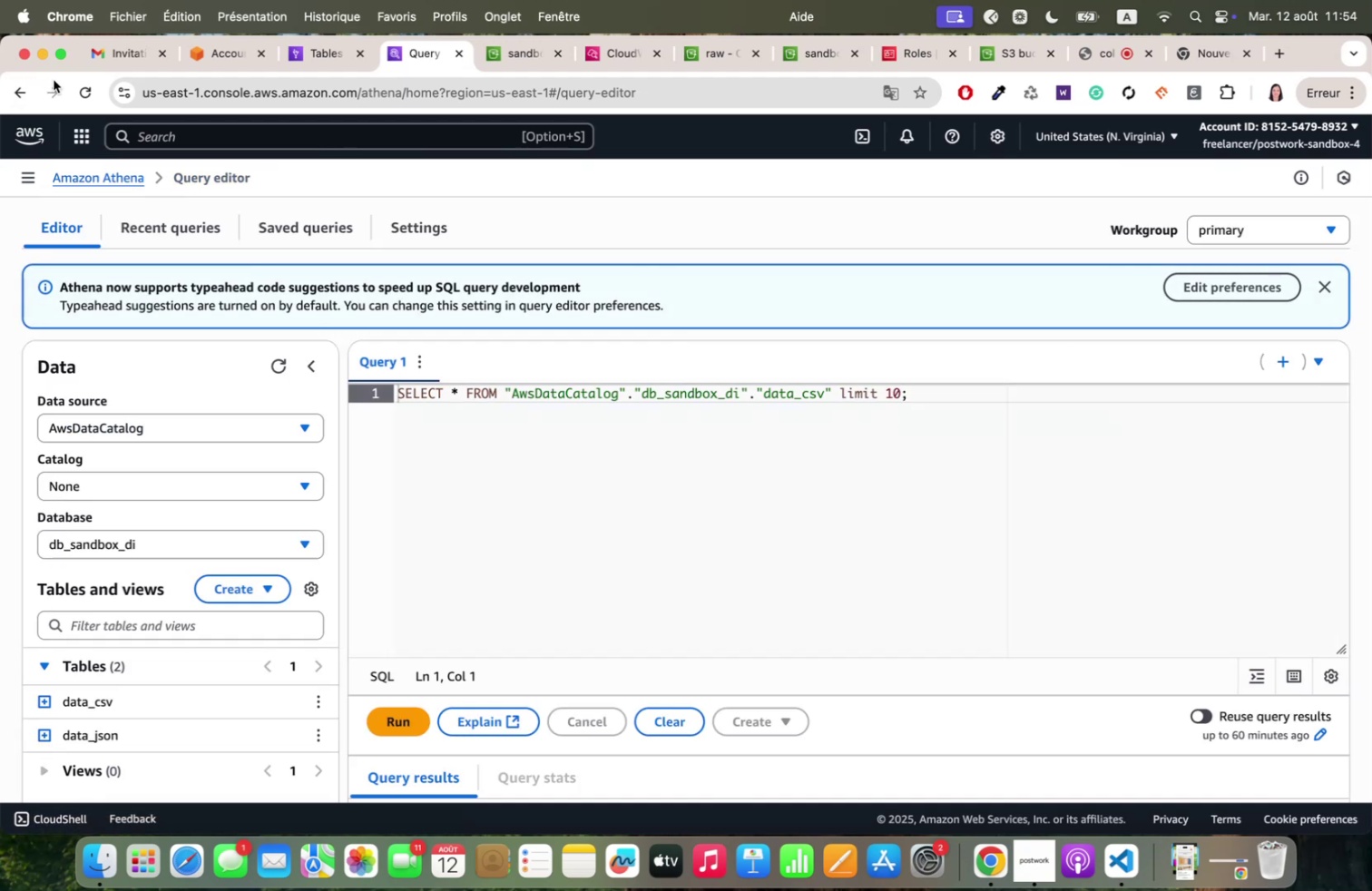 
left_click([83, 94])
 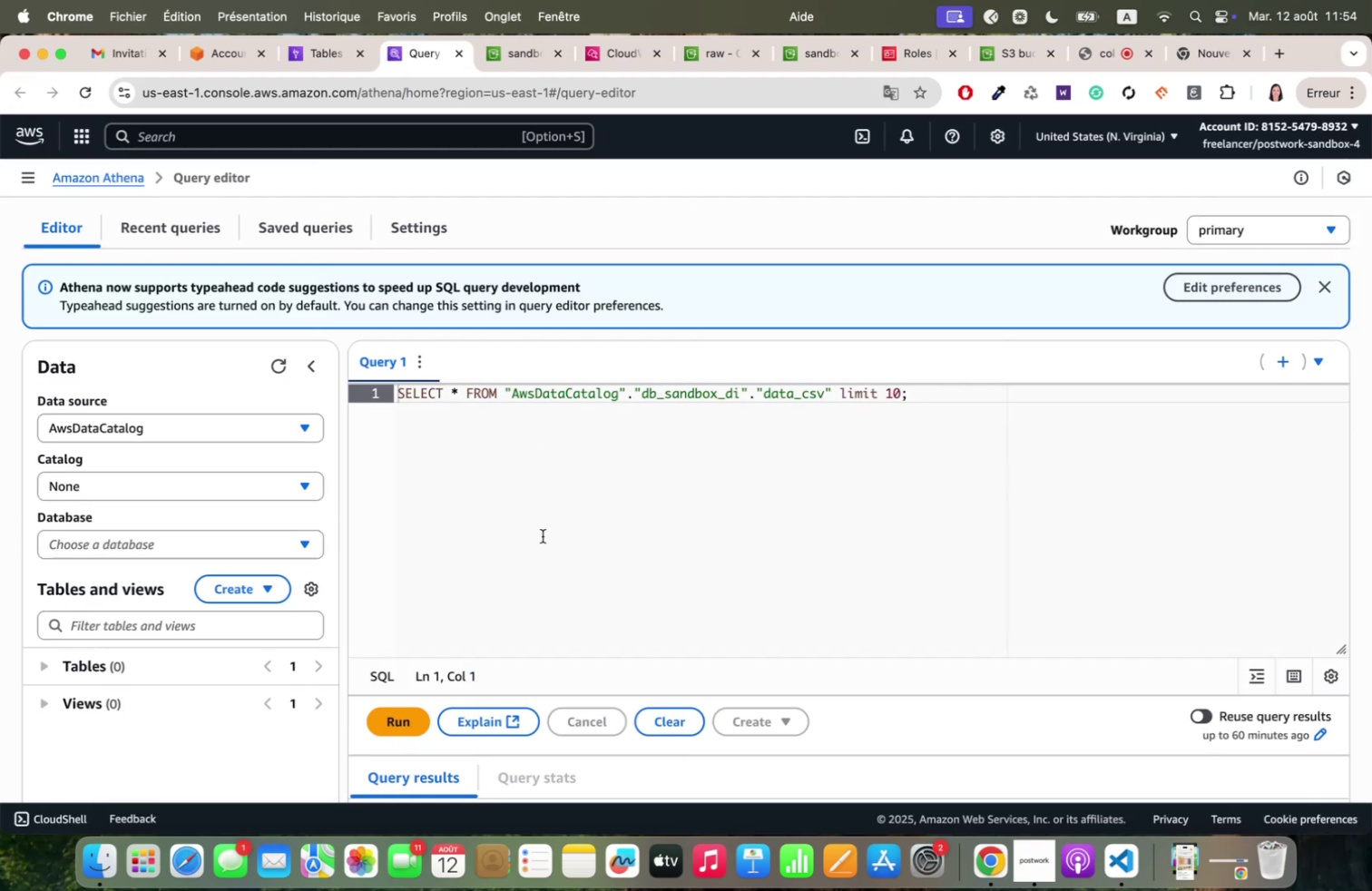 
scroll: coordinate [532, 487], scroll_direction: down, amount: 8.0
 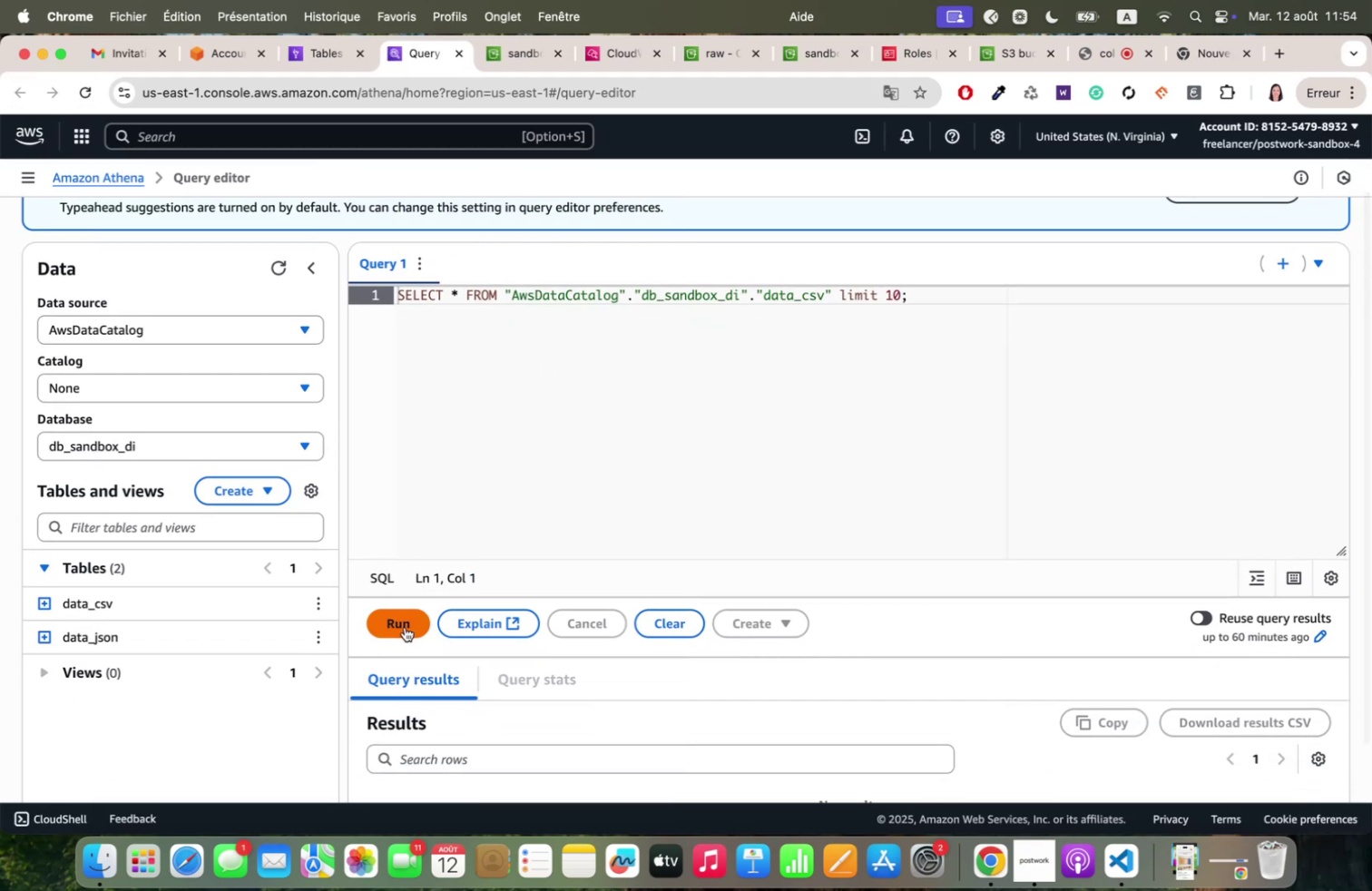 
left_click([403, 627])
 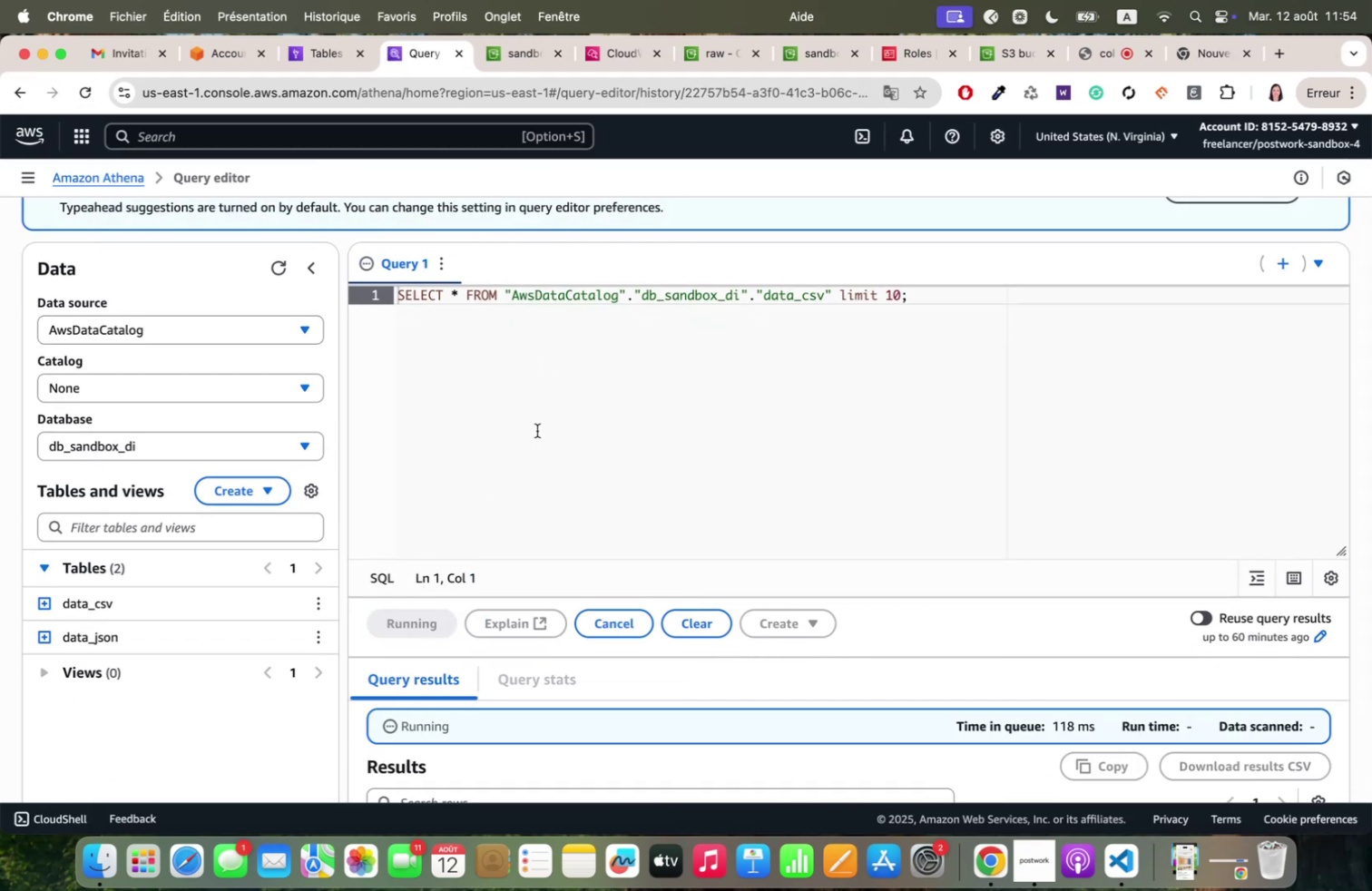 
scroll: coordinate [537, 430], scroll_direction: down, amount: 46.0
 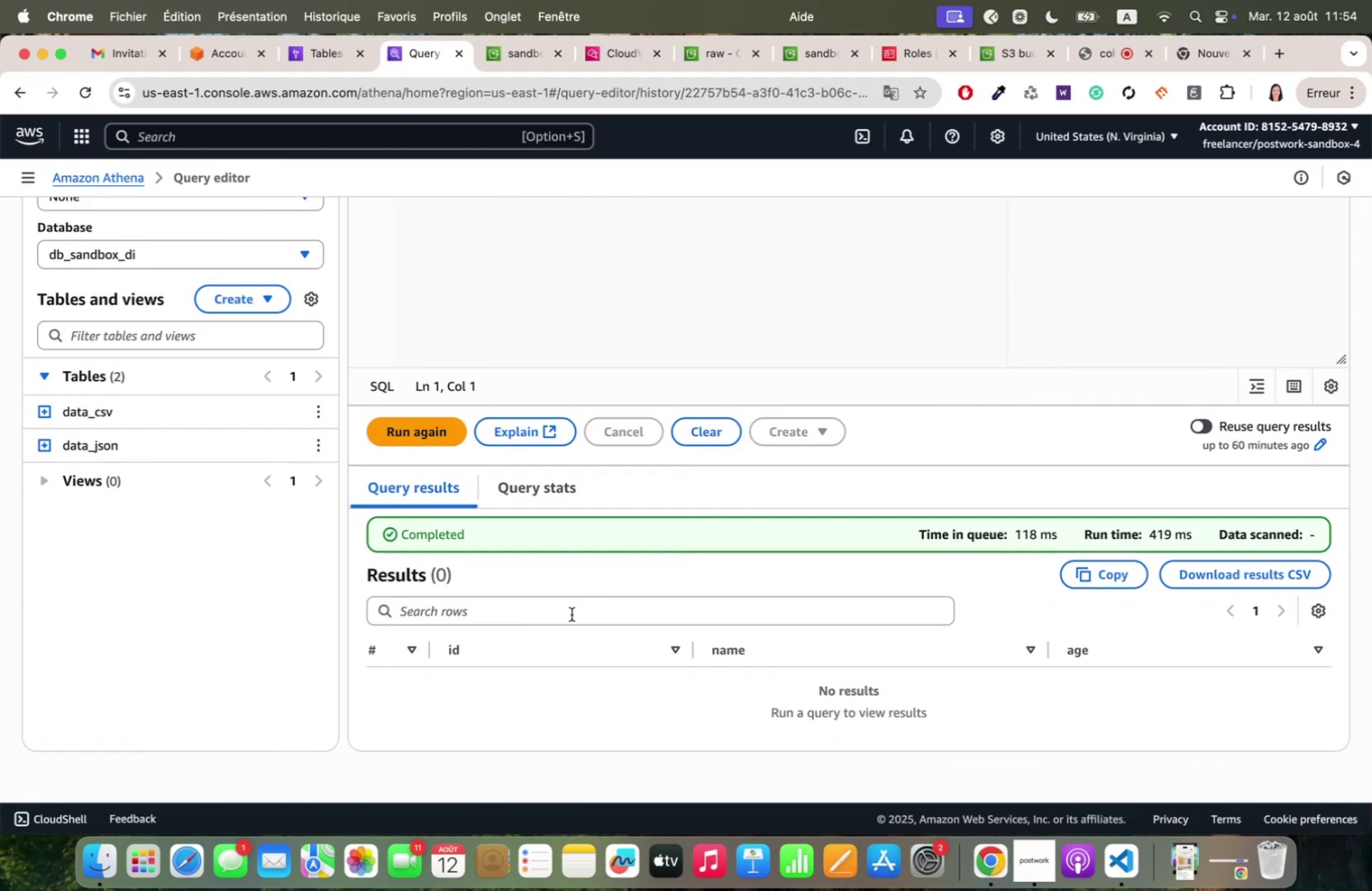 
scroll: coordinate [572, 613], scroll_direction: up, amount: 11.0
 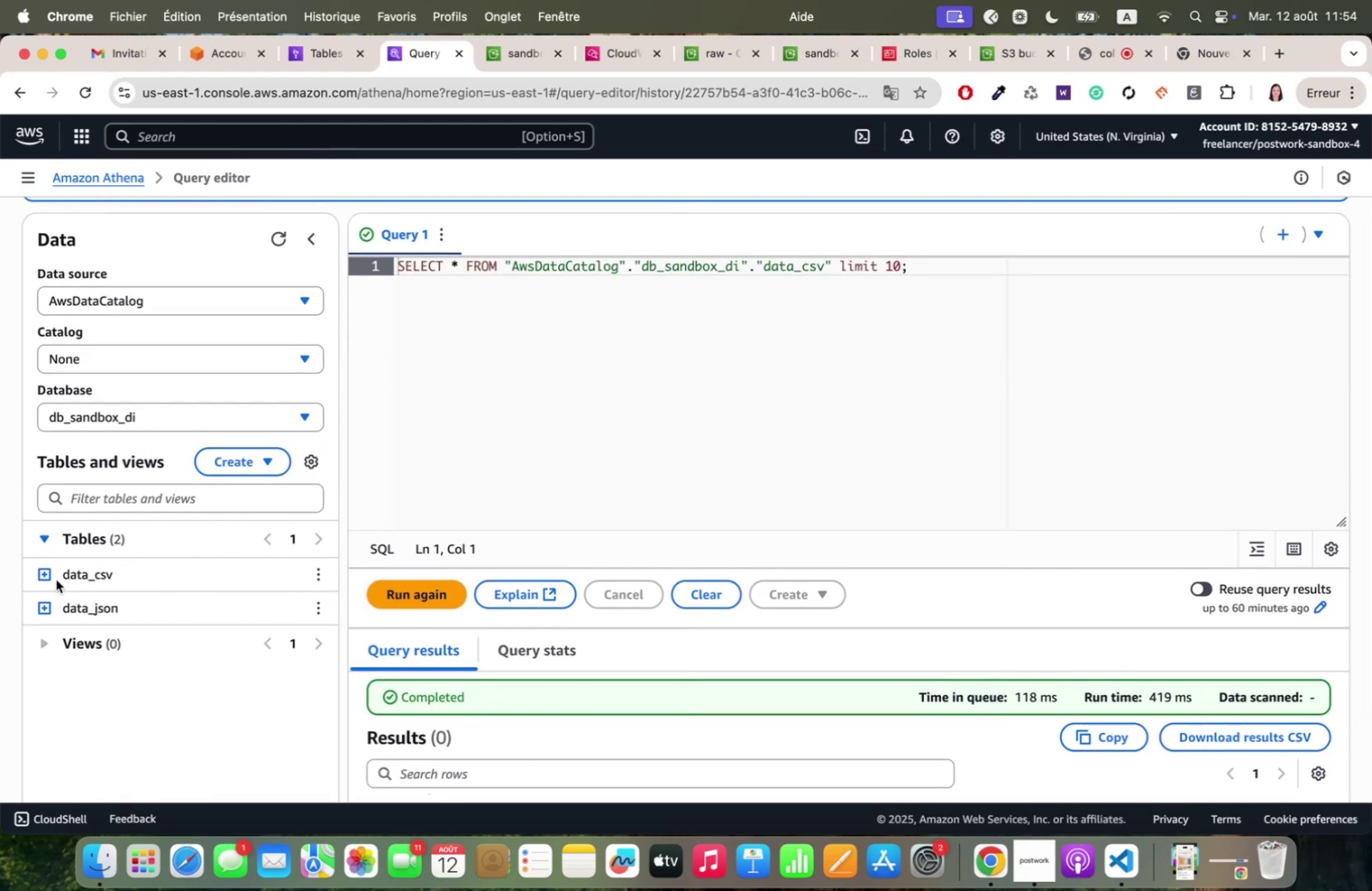 
left_click([45, 574])
 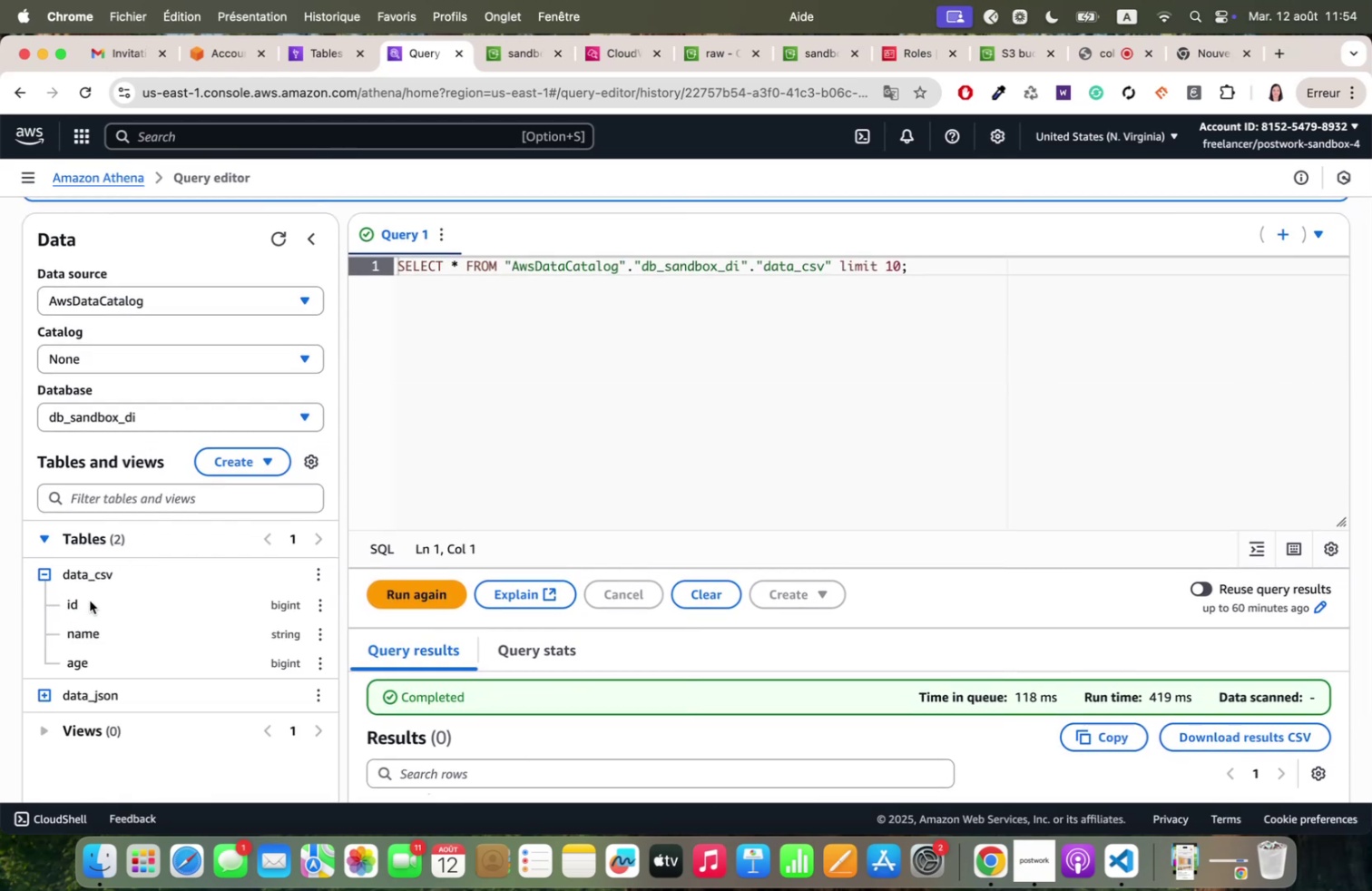 
scroll: coordinate [125, 611], scroll_direction: down, amount: 9.0
 